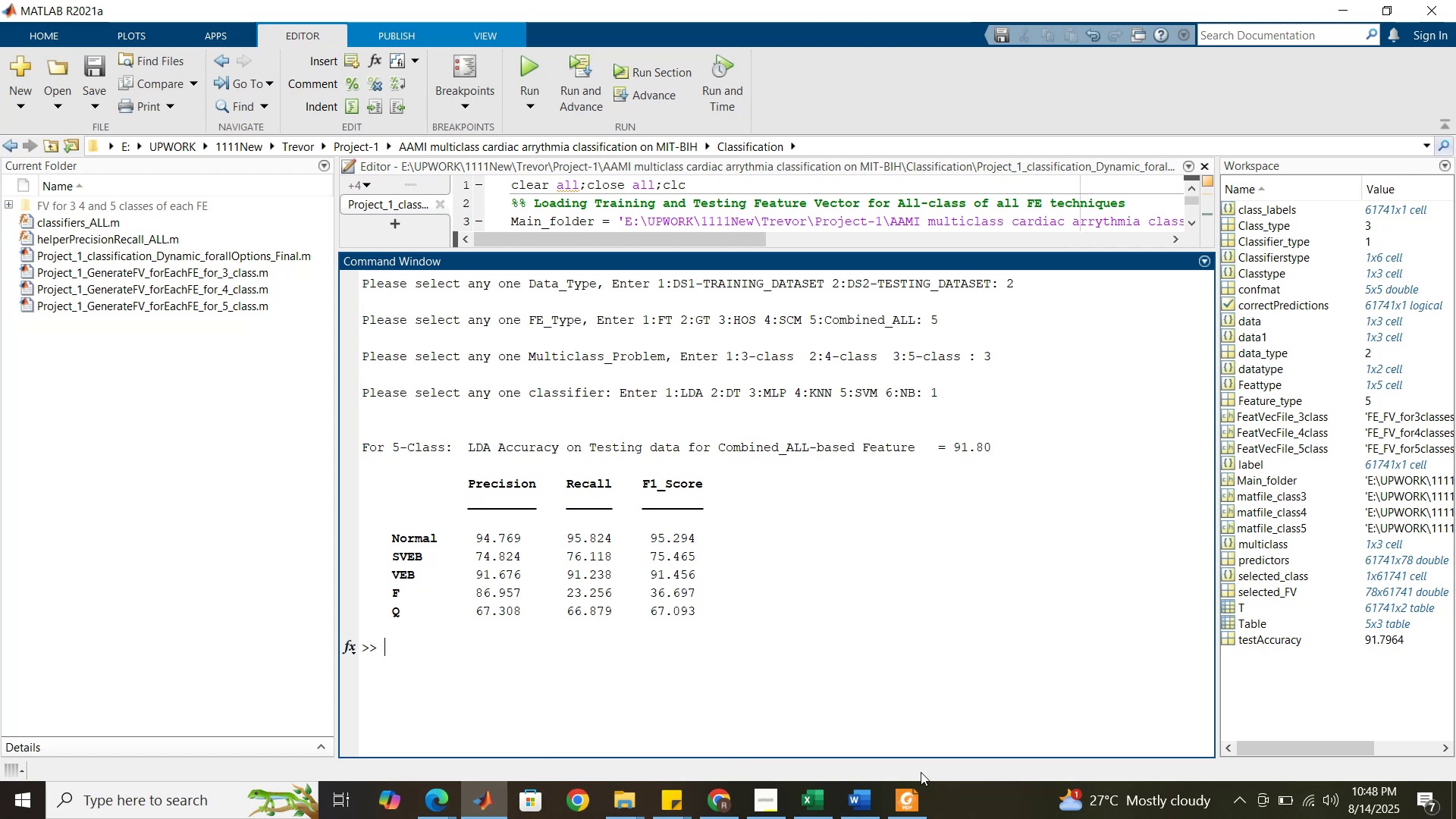 
wait(7.36)
 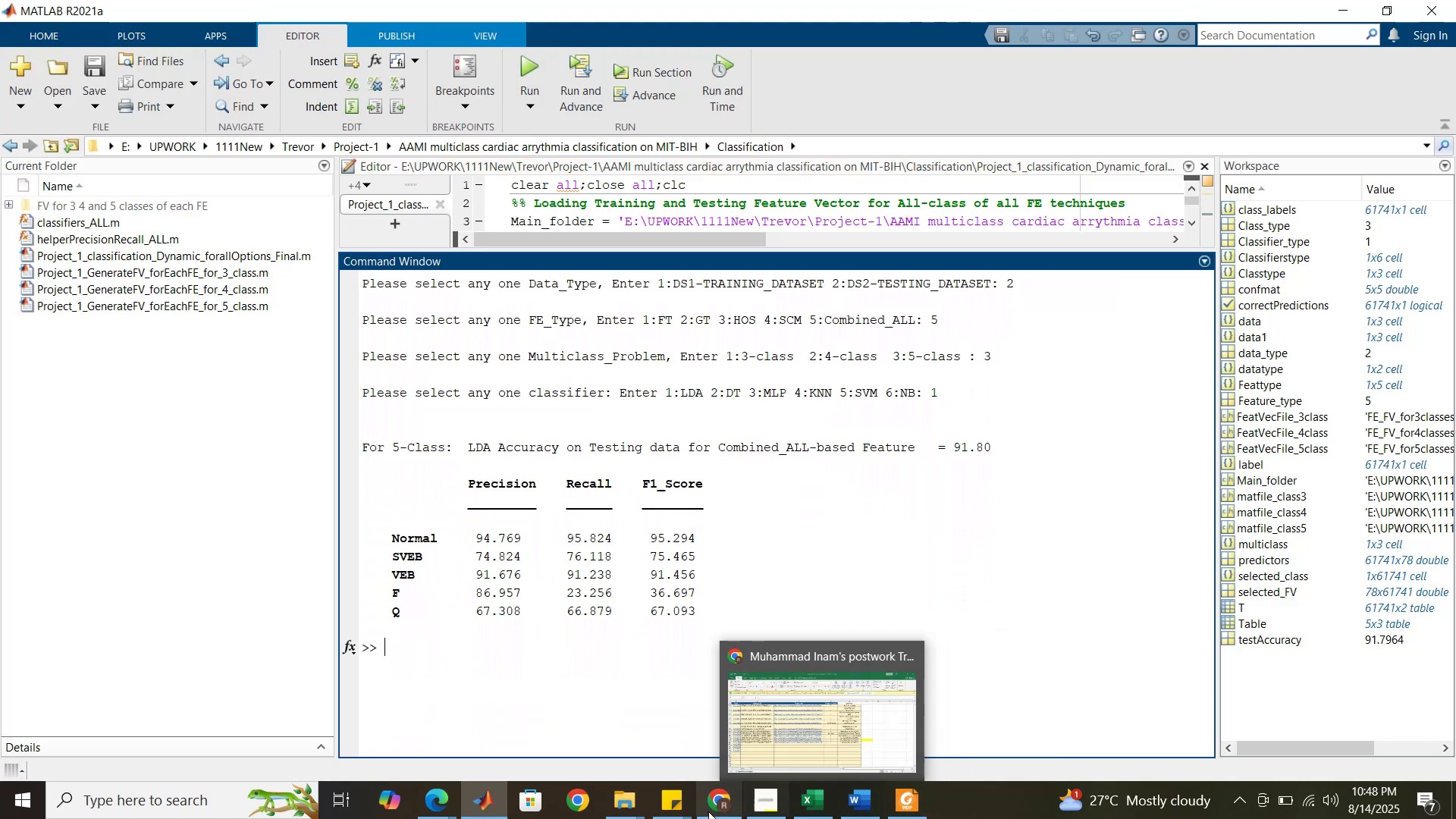 
left_click([167, 796])
 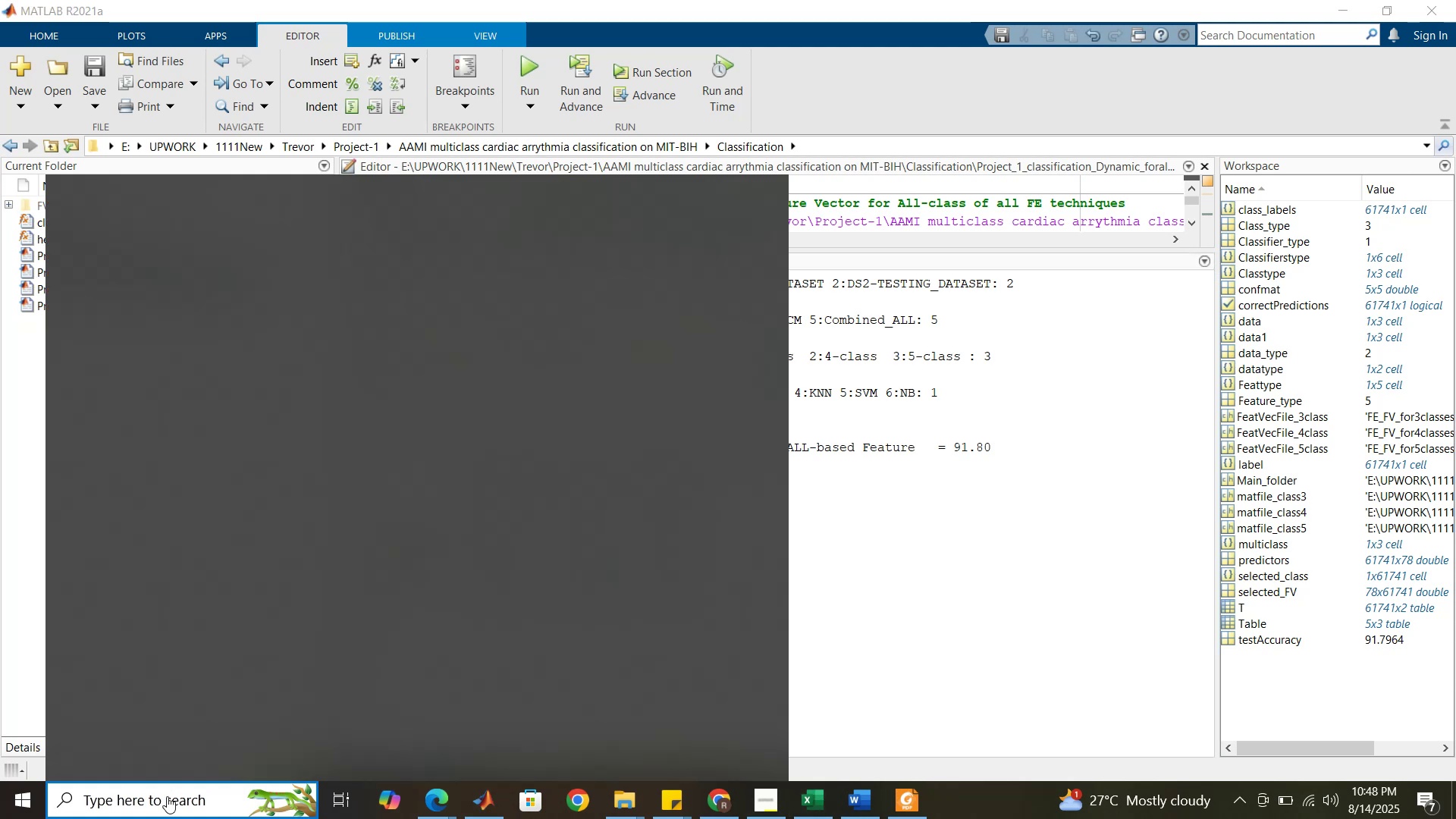 
type(sn)
 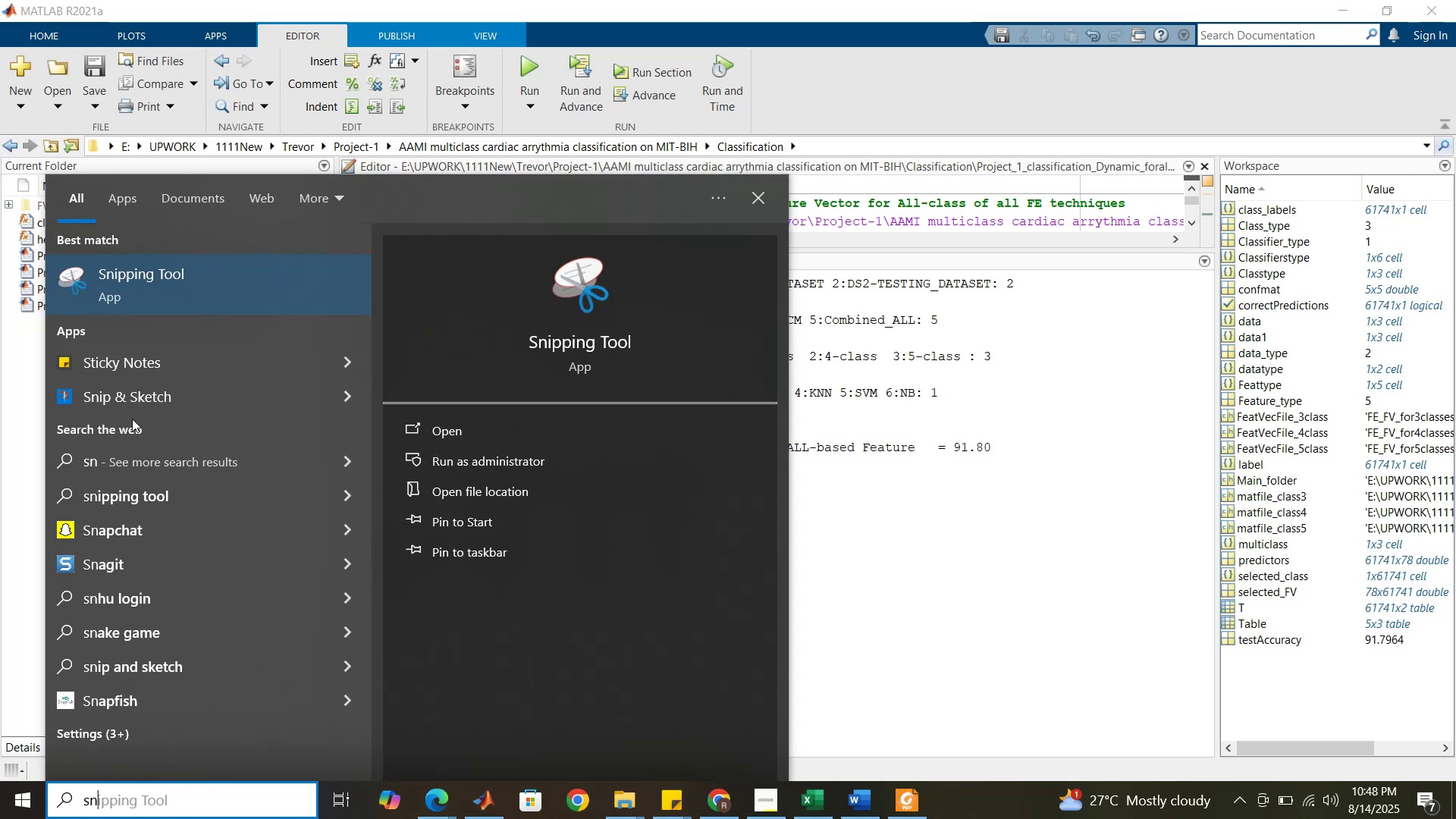 
left_click([173, 285])
 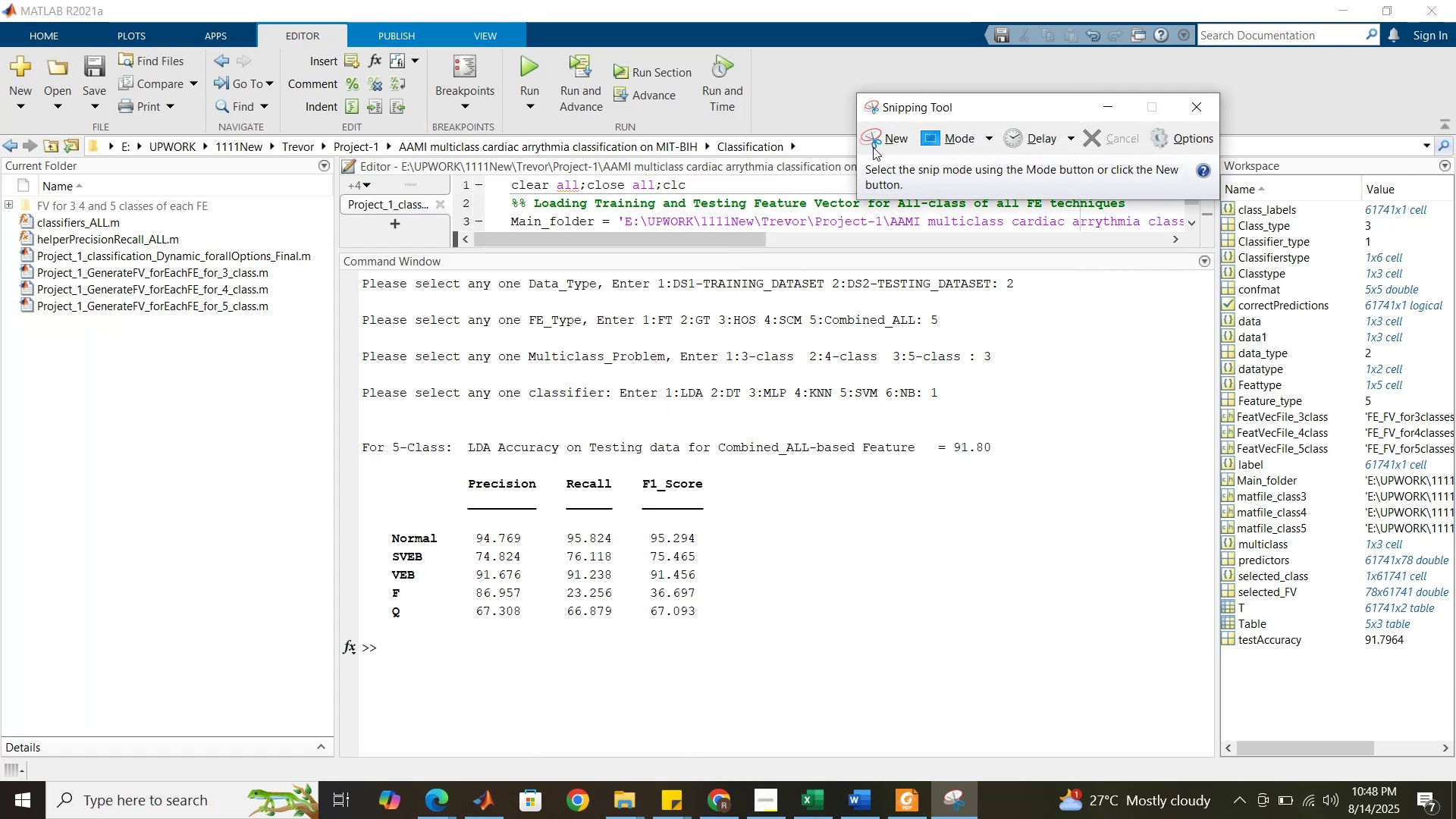 
left_click([889, 134])
 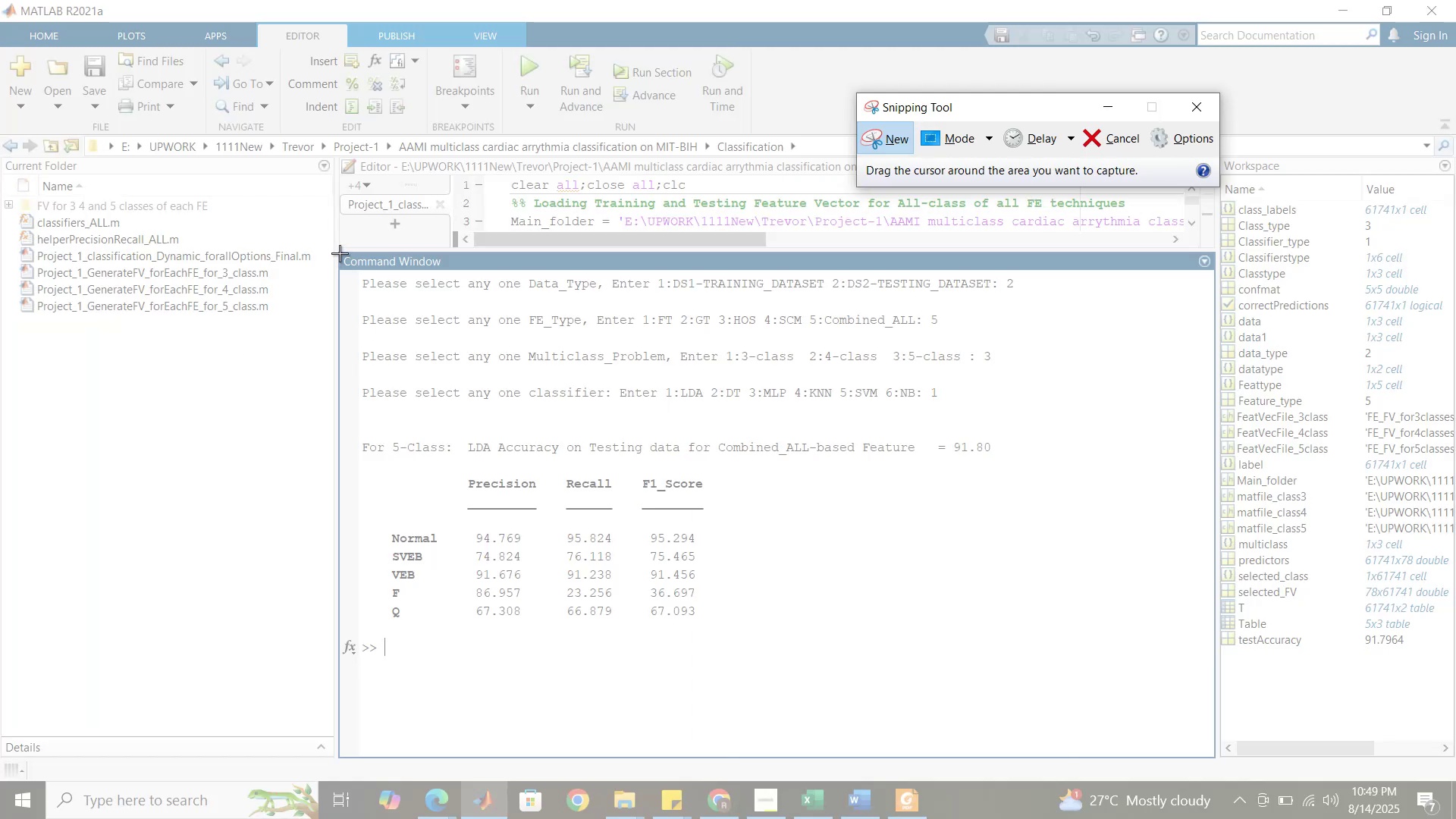 
left_click_drag(start_coordinate=[340, 251], to_coordinate=[1168, 662])
 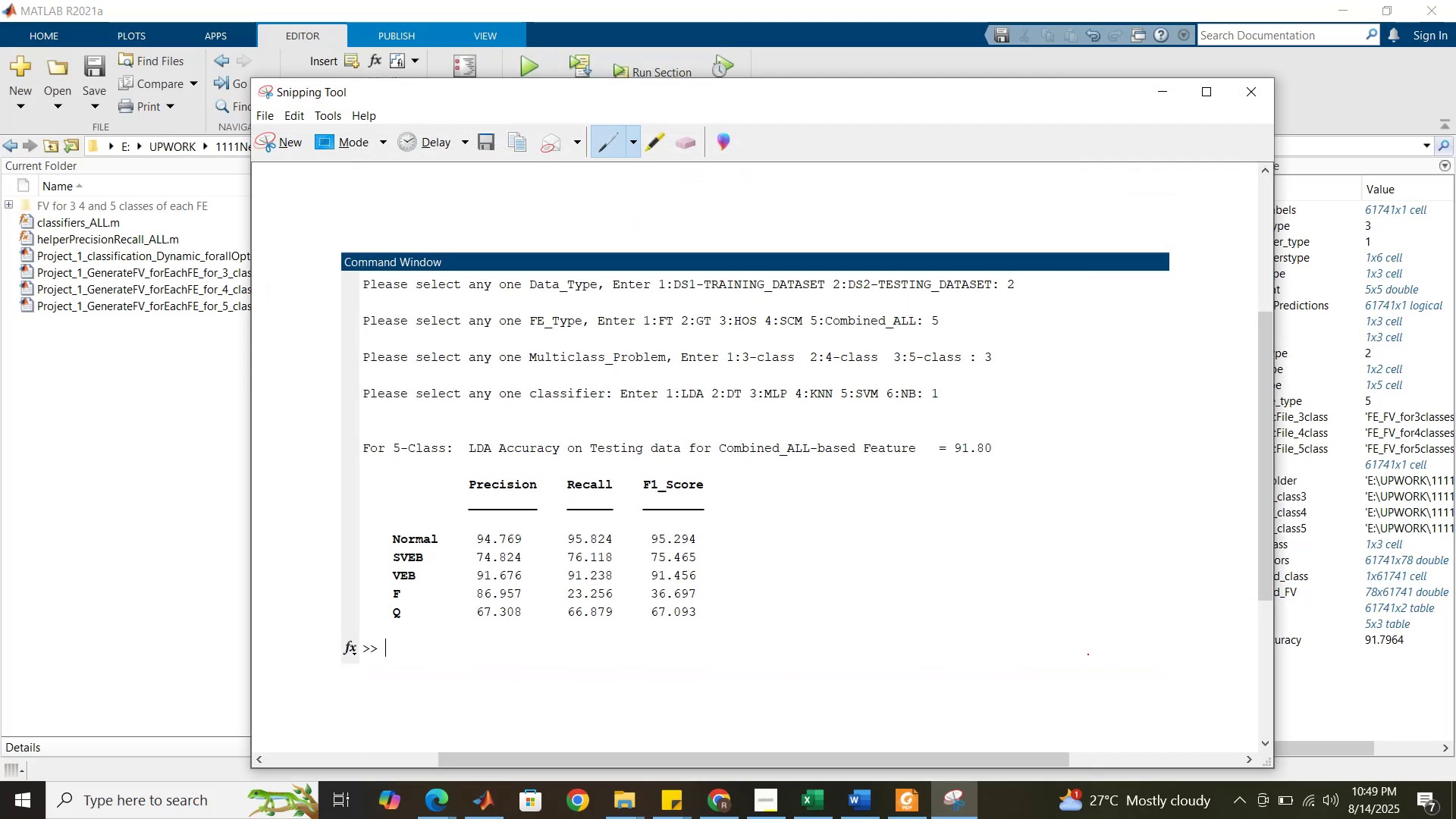 
key(Control+C)
 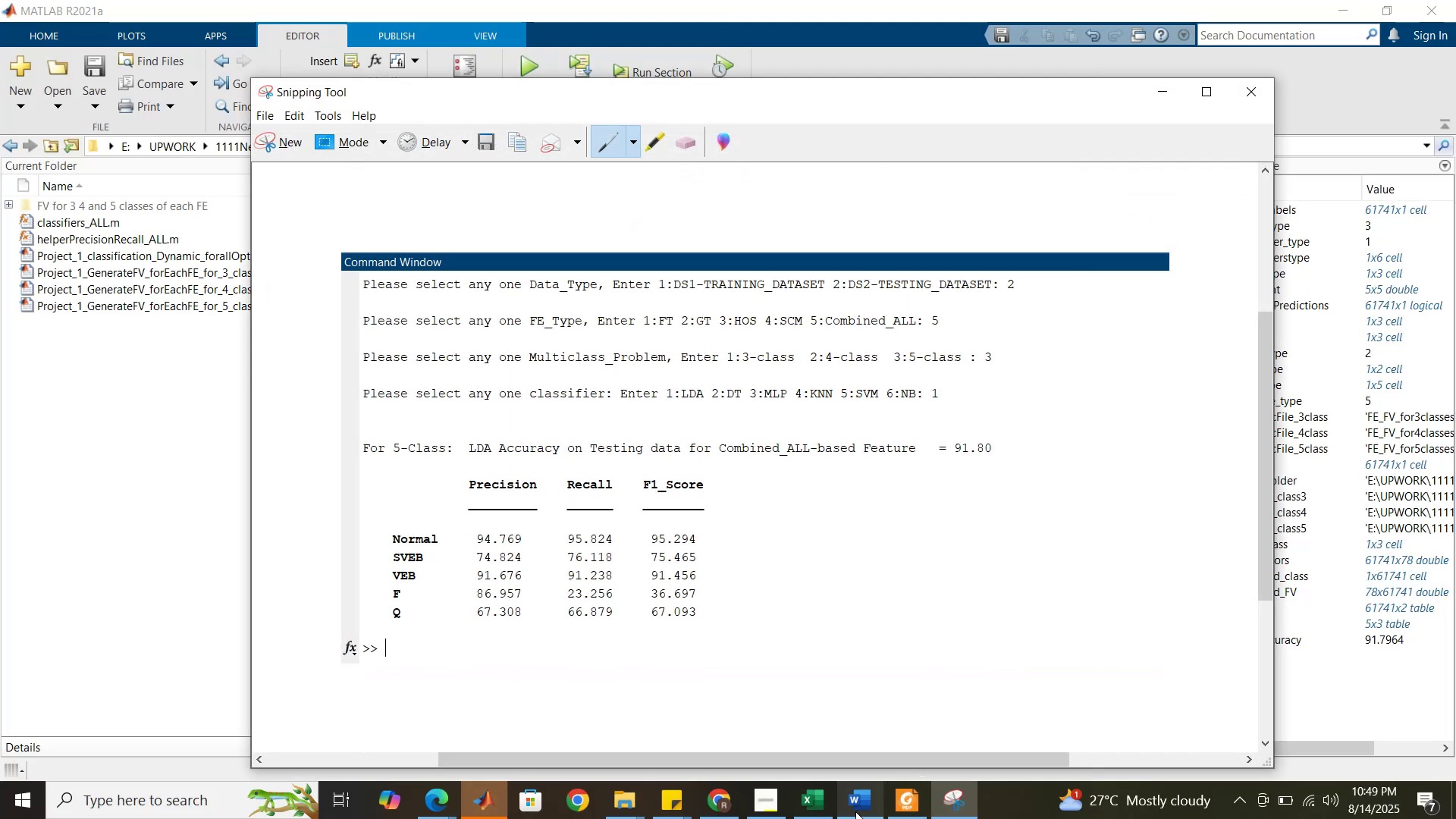 
left_click([855, 810])
 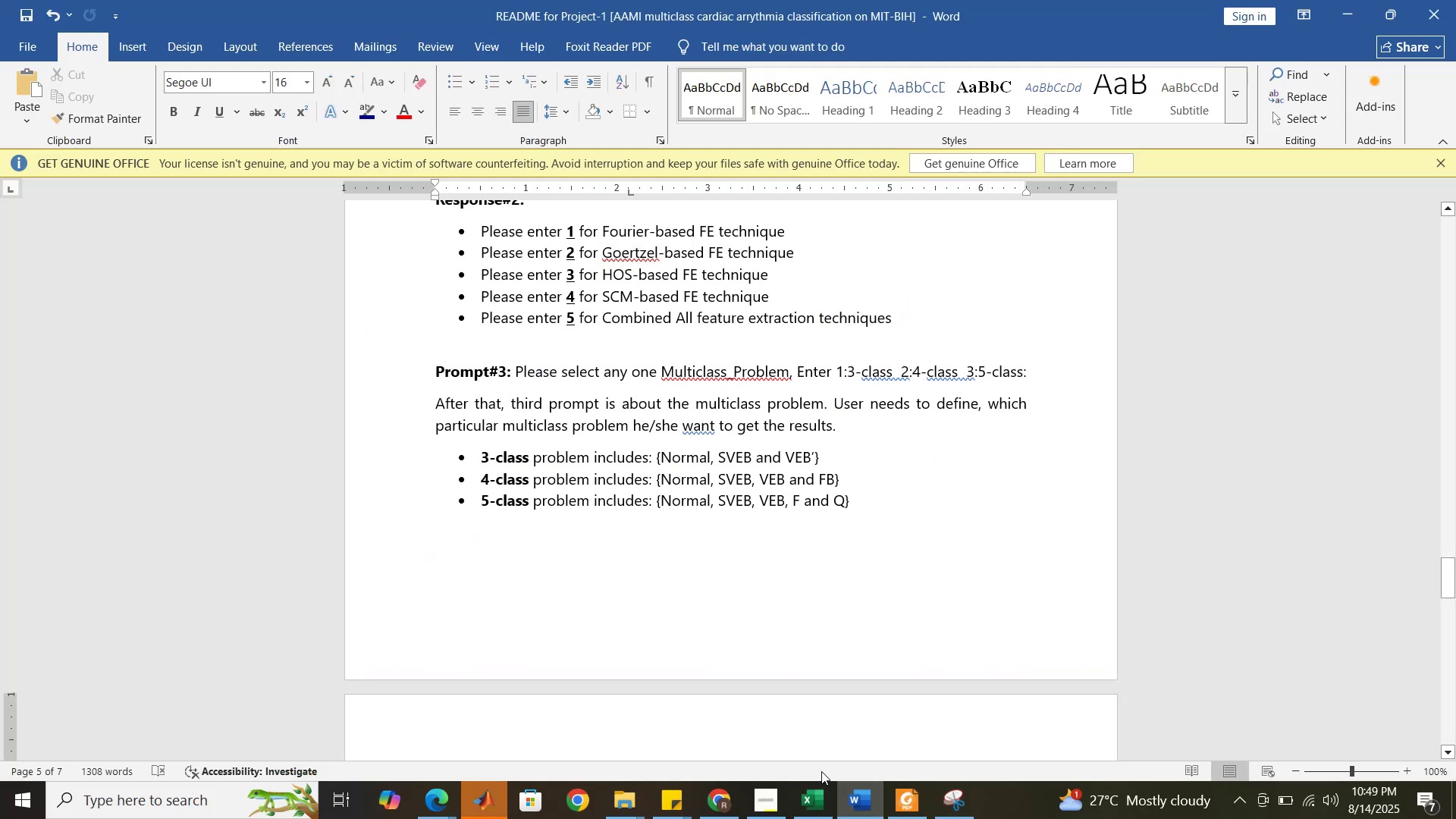 
scroll: coordinate [799, 551], scroll_direction: down, amount: 27.0
 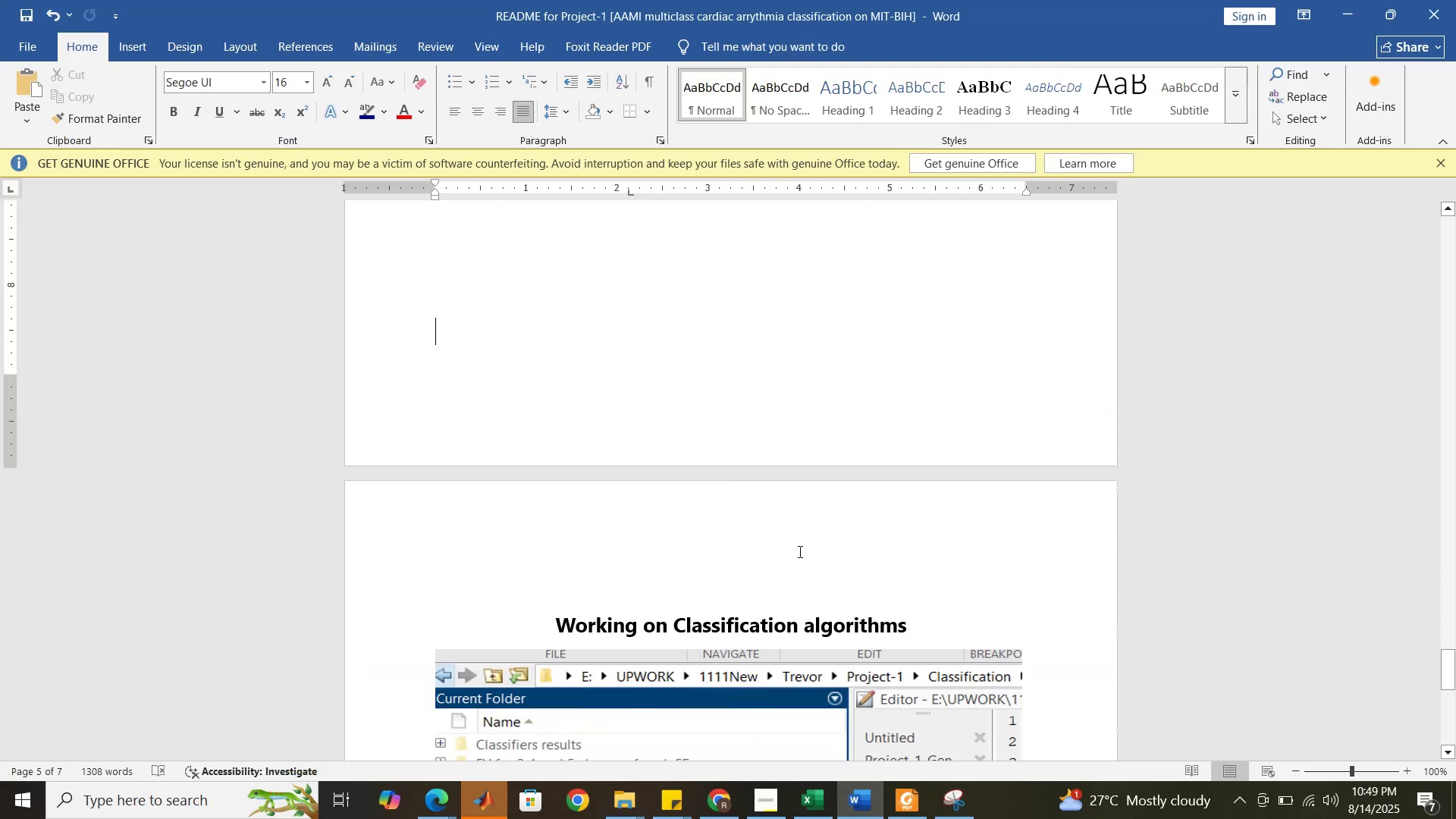 
scroll: coordinate [799, 551], scroll_direction: up, amount: 8.0
 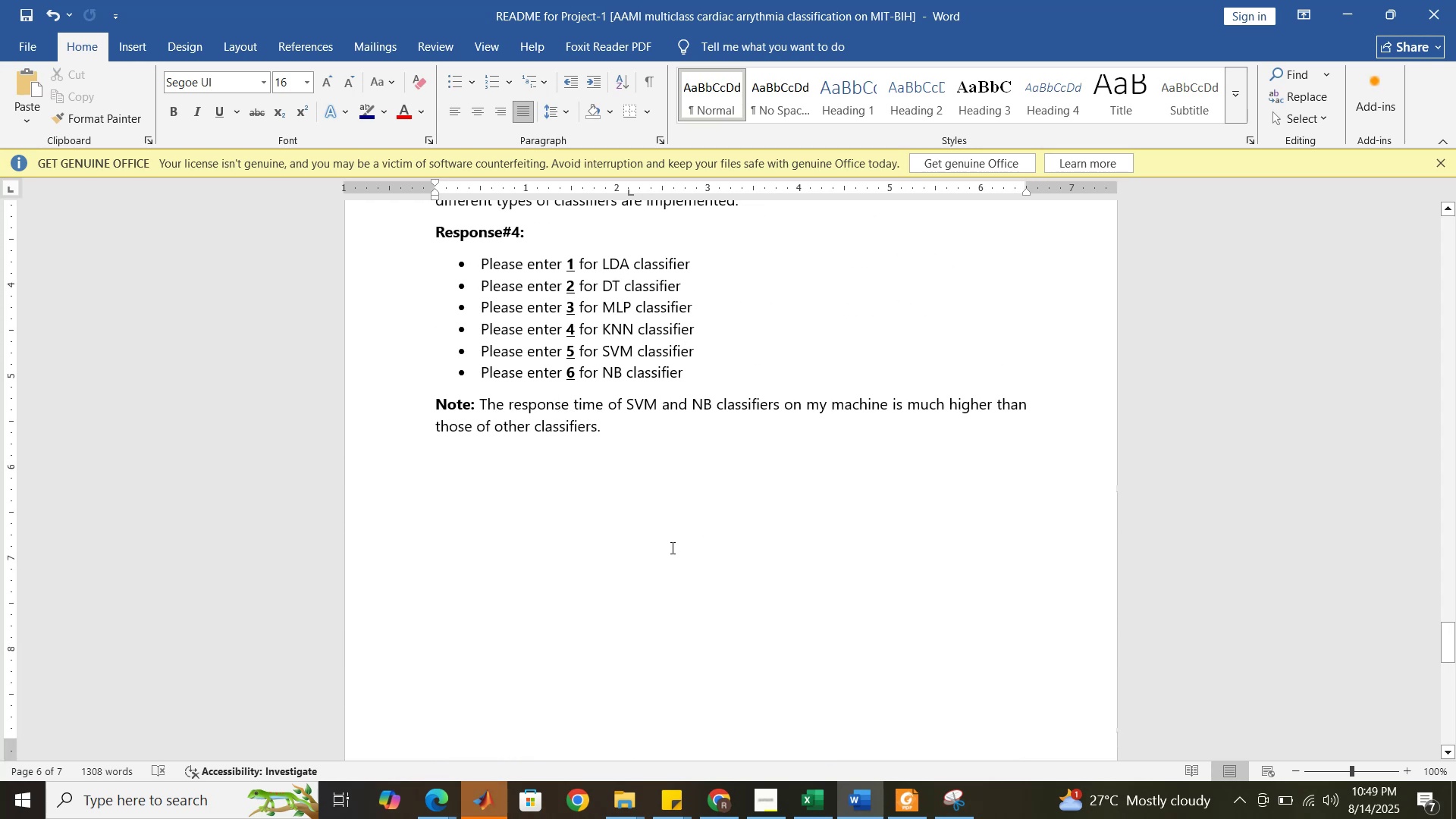 
left_click([667, 553])
 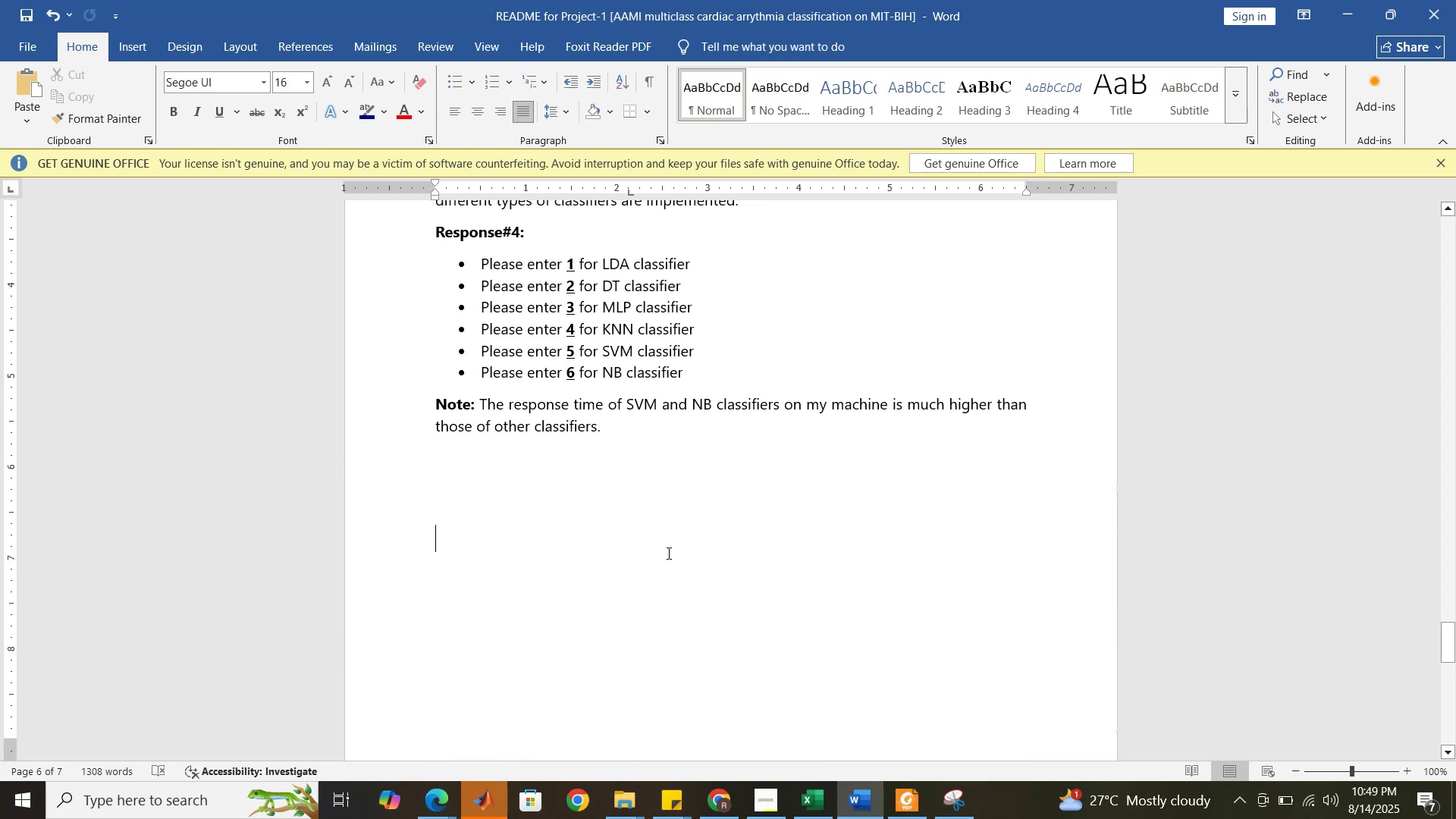 
key(Control+V)
 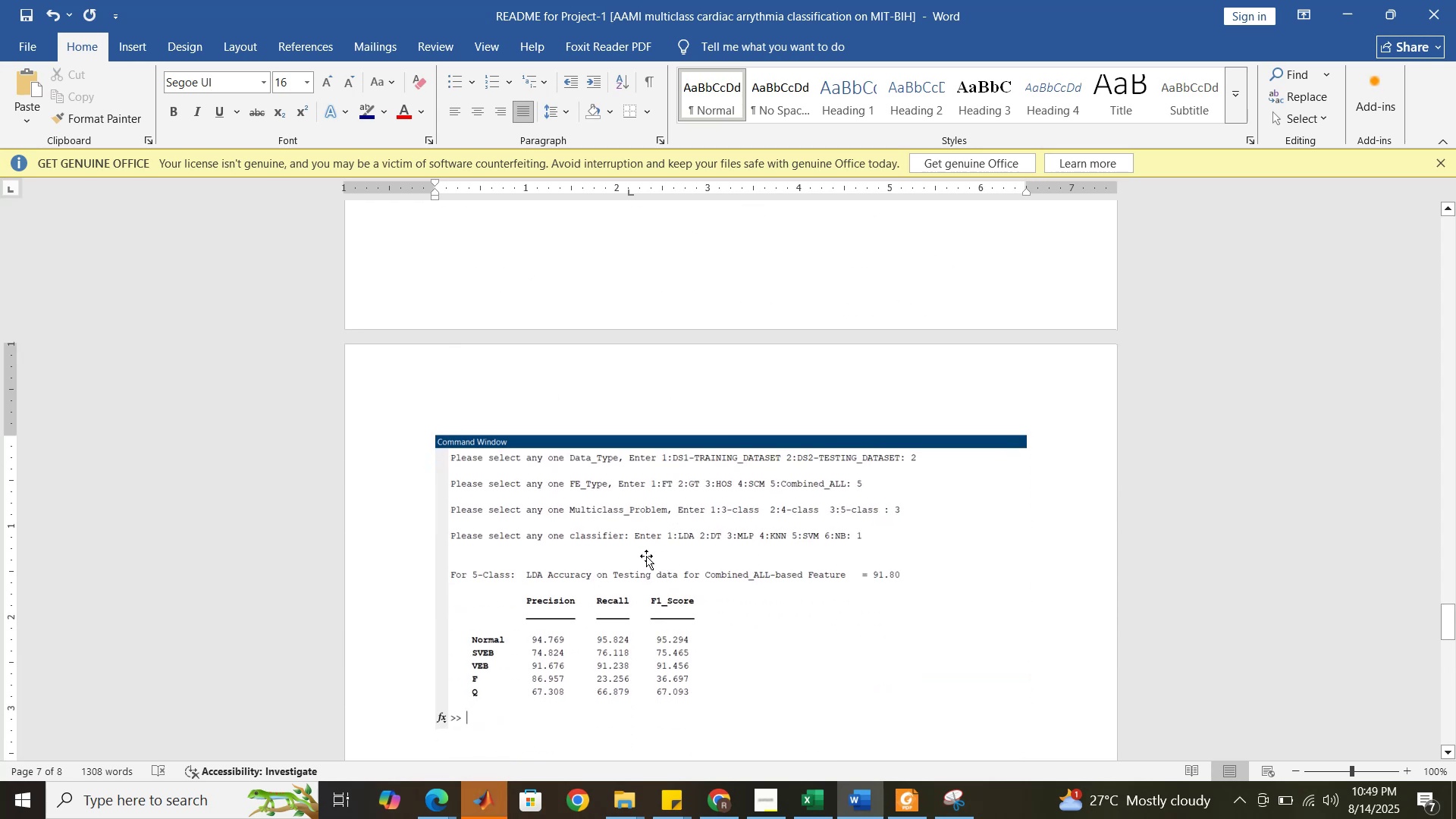 
scroll: coordinate [629, 544], scroll_direction: down, amount: 2.0
 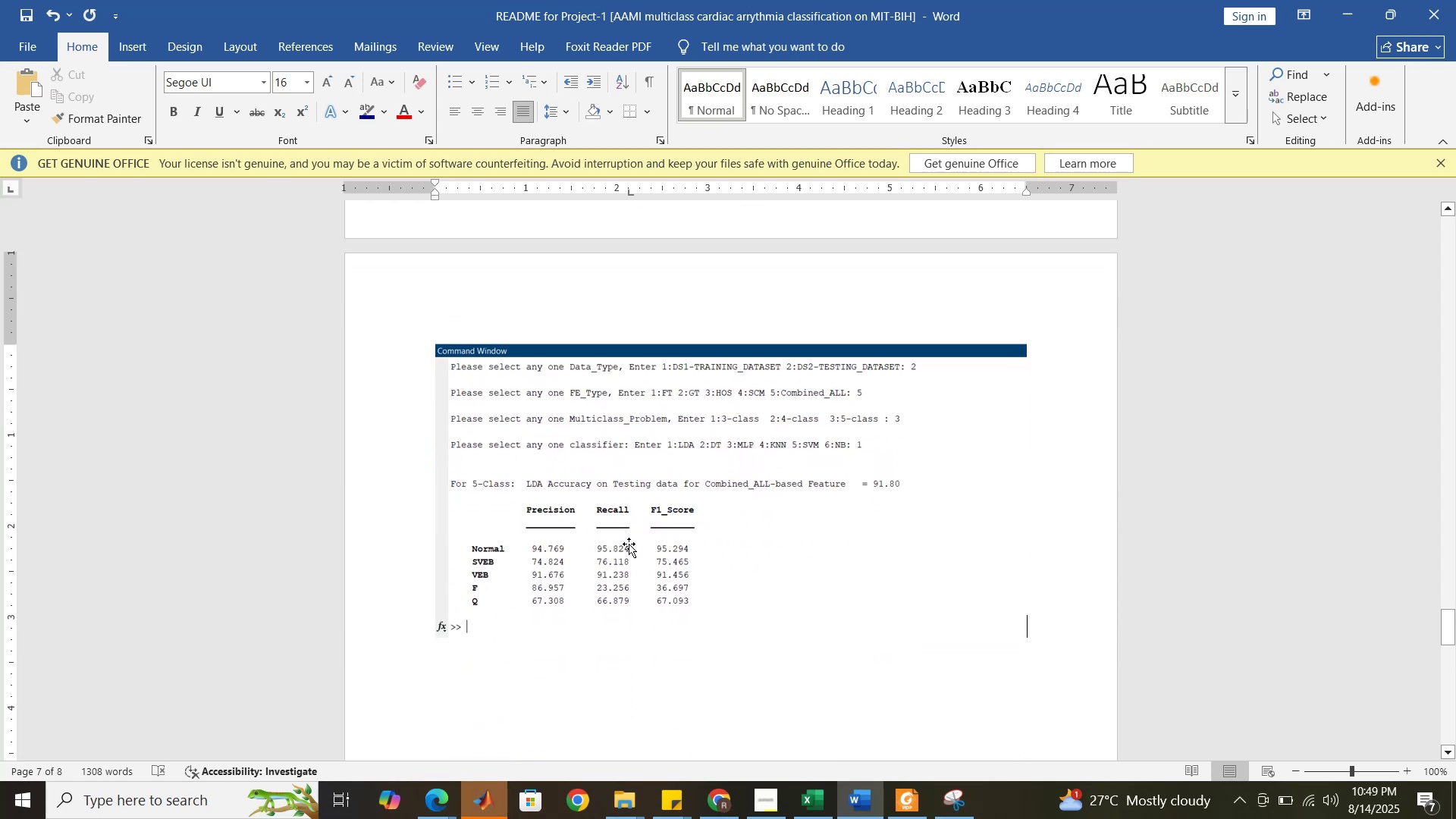 
scroll: coordinate [629, 544], scroll_direction: up, amount: 13.0
 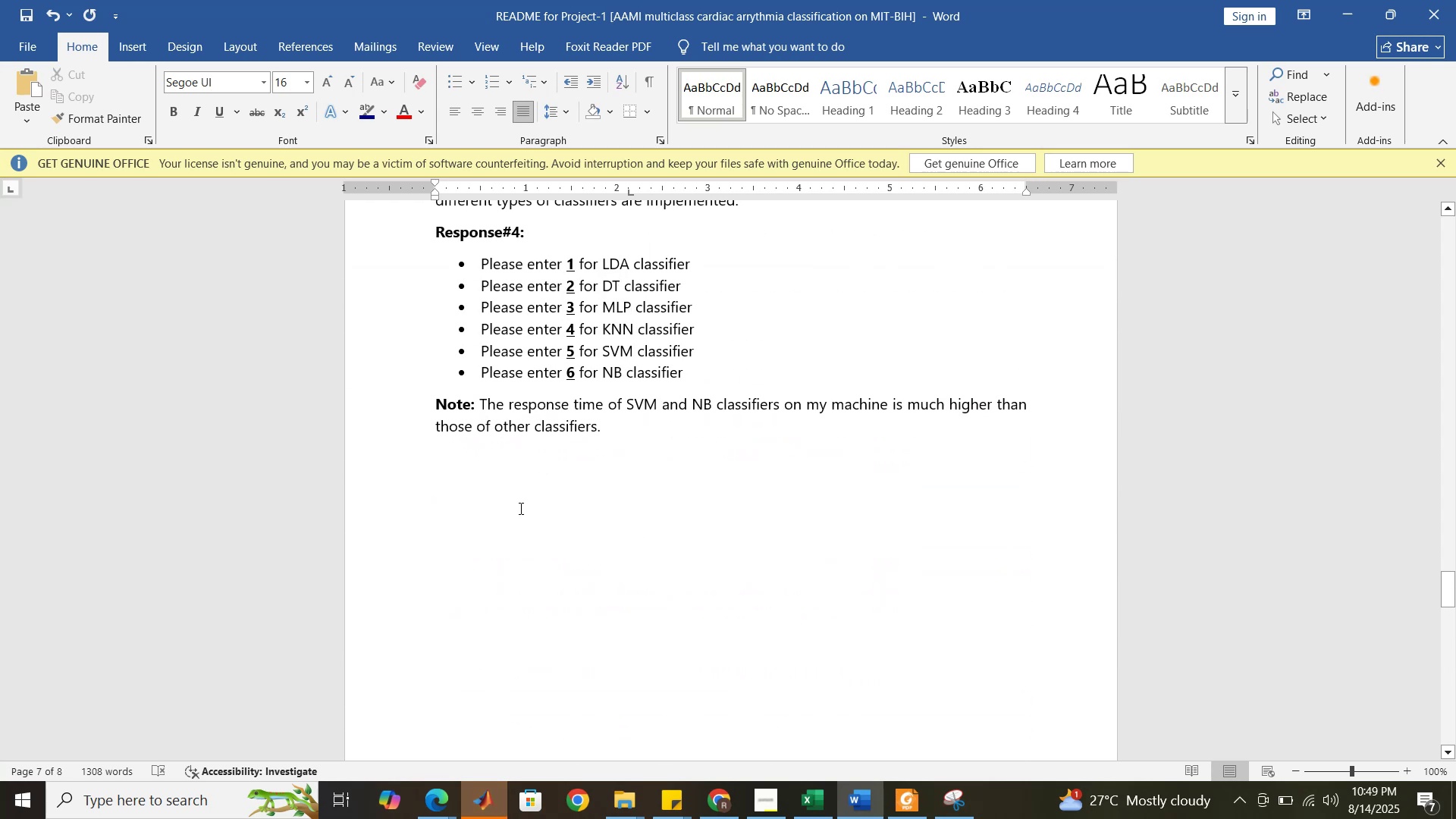 
left_click([516, 510])
 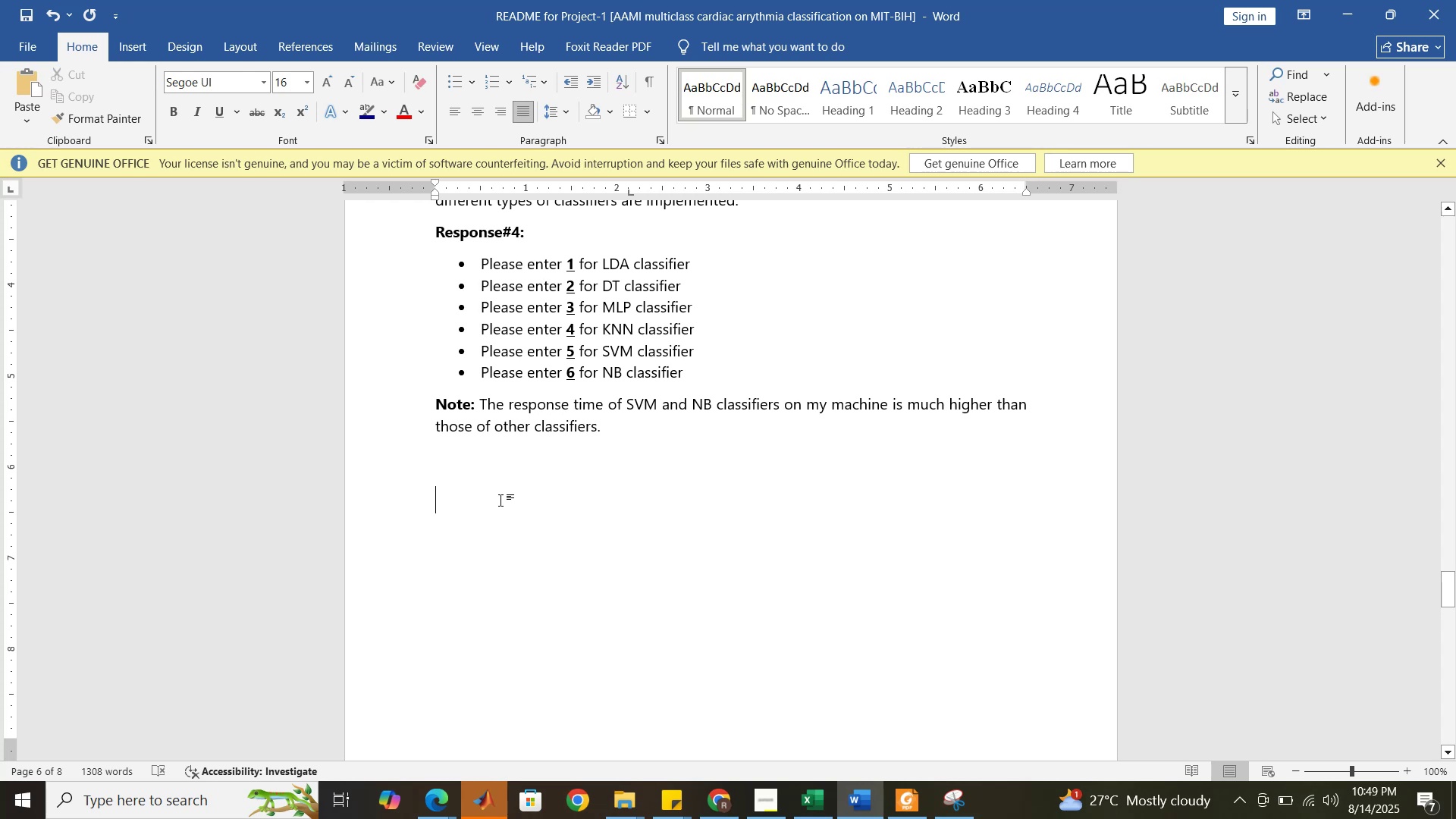 
type(For Example, In the )
key(Backspace)
key(Backspace)
key(Backspace)
key(Backspace)
key(Backspace)
key(Backspace)
key(Backspace)
type(the figure below depicts the )
 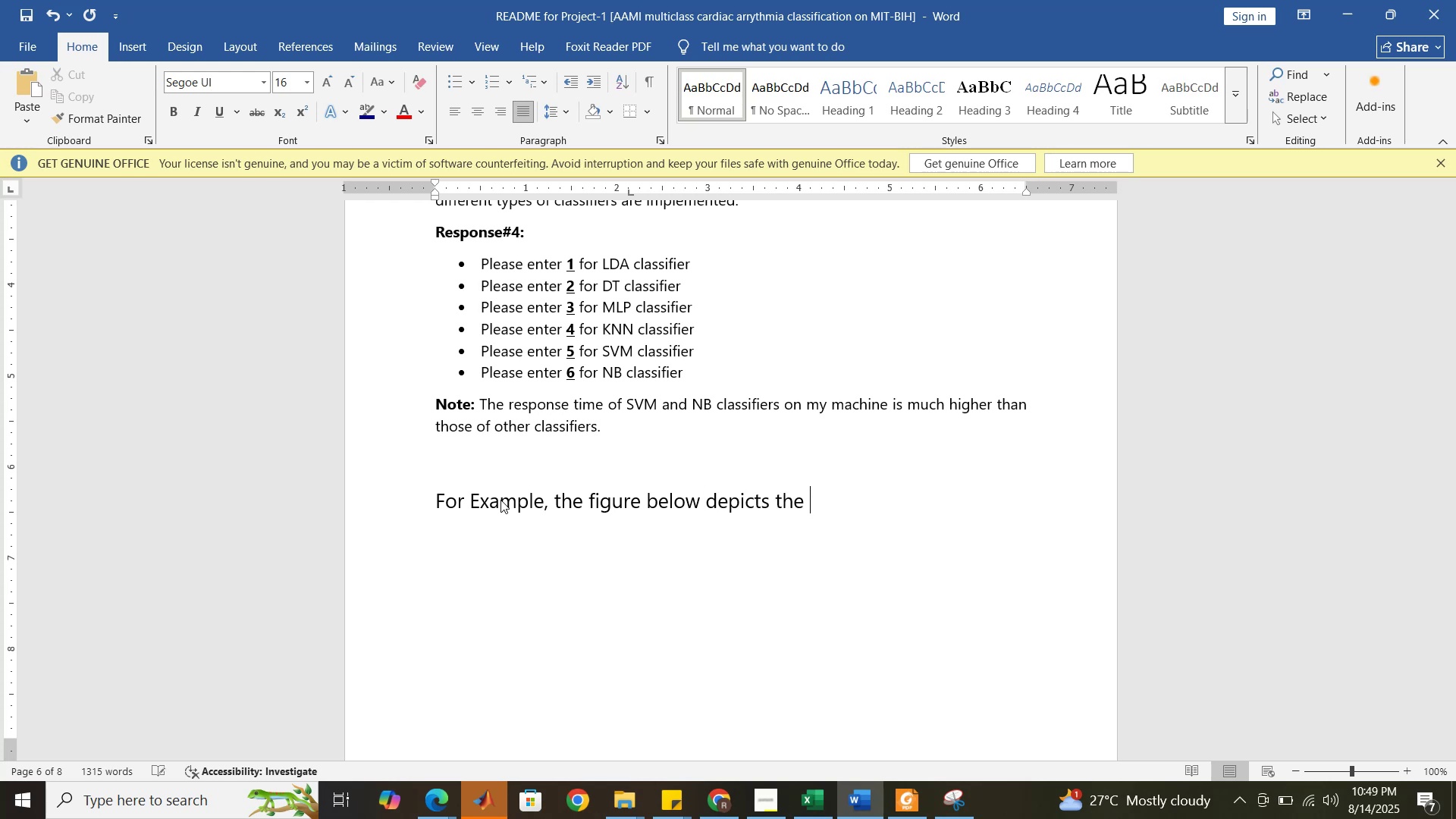 
wait(5.21)
 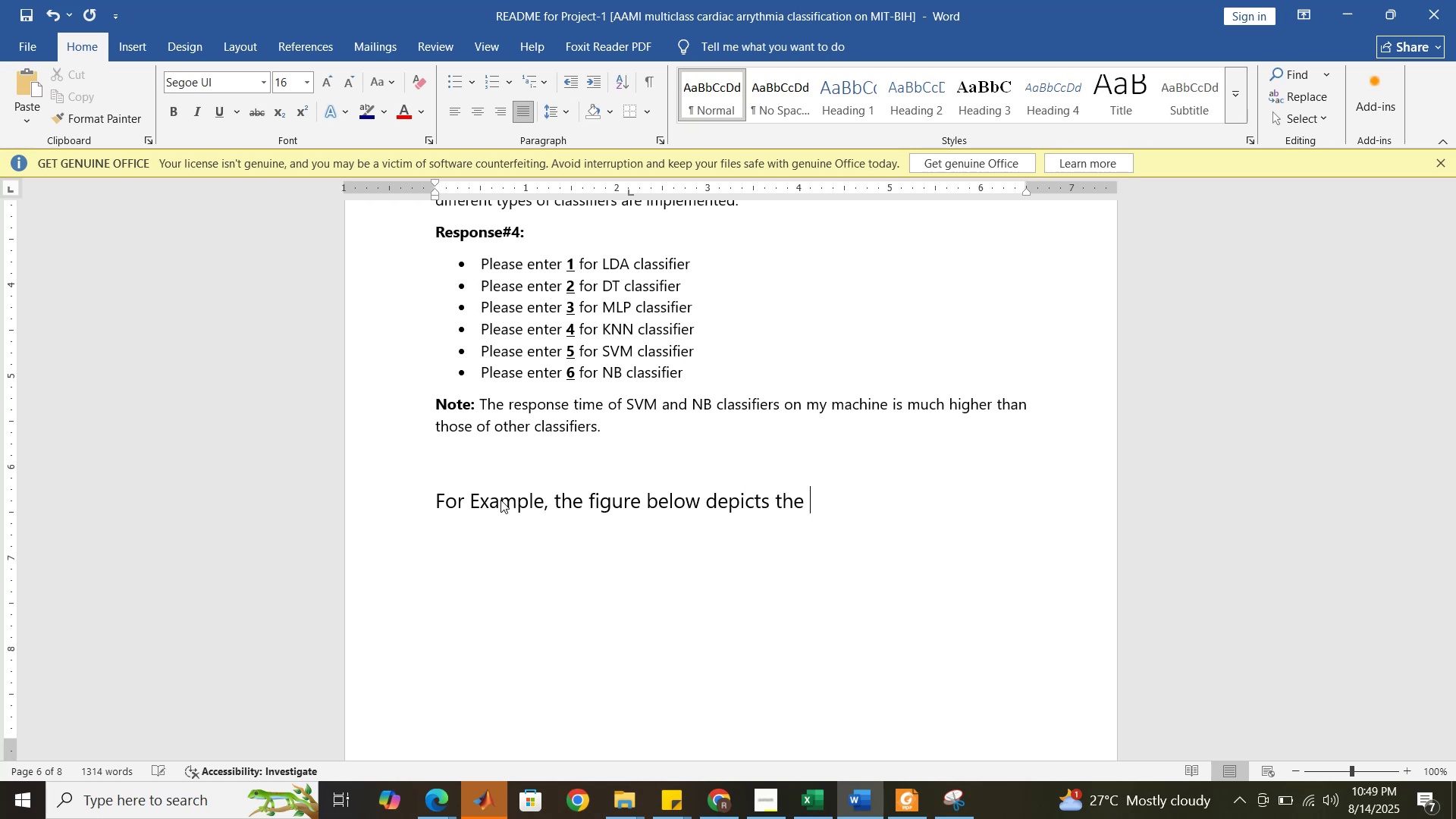 
type(calca)
key(Backspace)
key(Backspace)
key(Backspace)
key(Backspace)
type(lassification accuracy )
 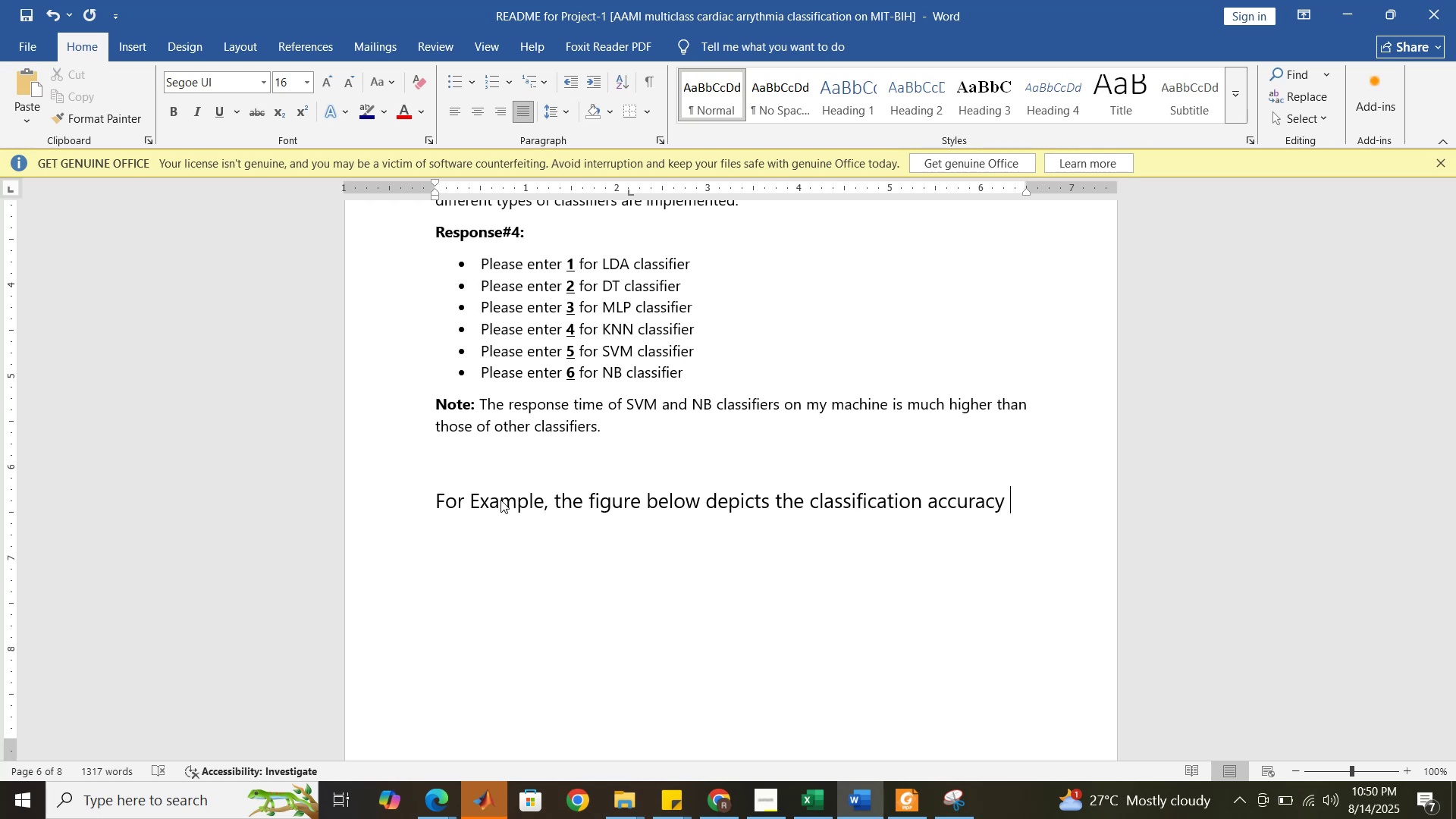 
type(and other performance paramets )
key(Backspace)
key(Backspace)
key(Backspace)
type(ters oon )
key(Backspace)
key(Backspace)
key(Backspace)
type(n the options that )
key(Backspace)
key(Backspace)
key(Backspace)
key(Backspace)
key(Backspace)
 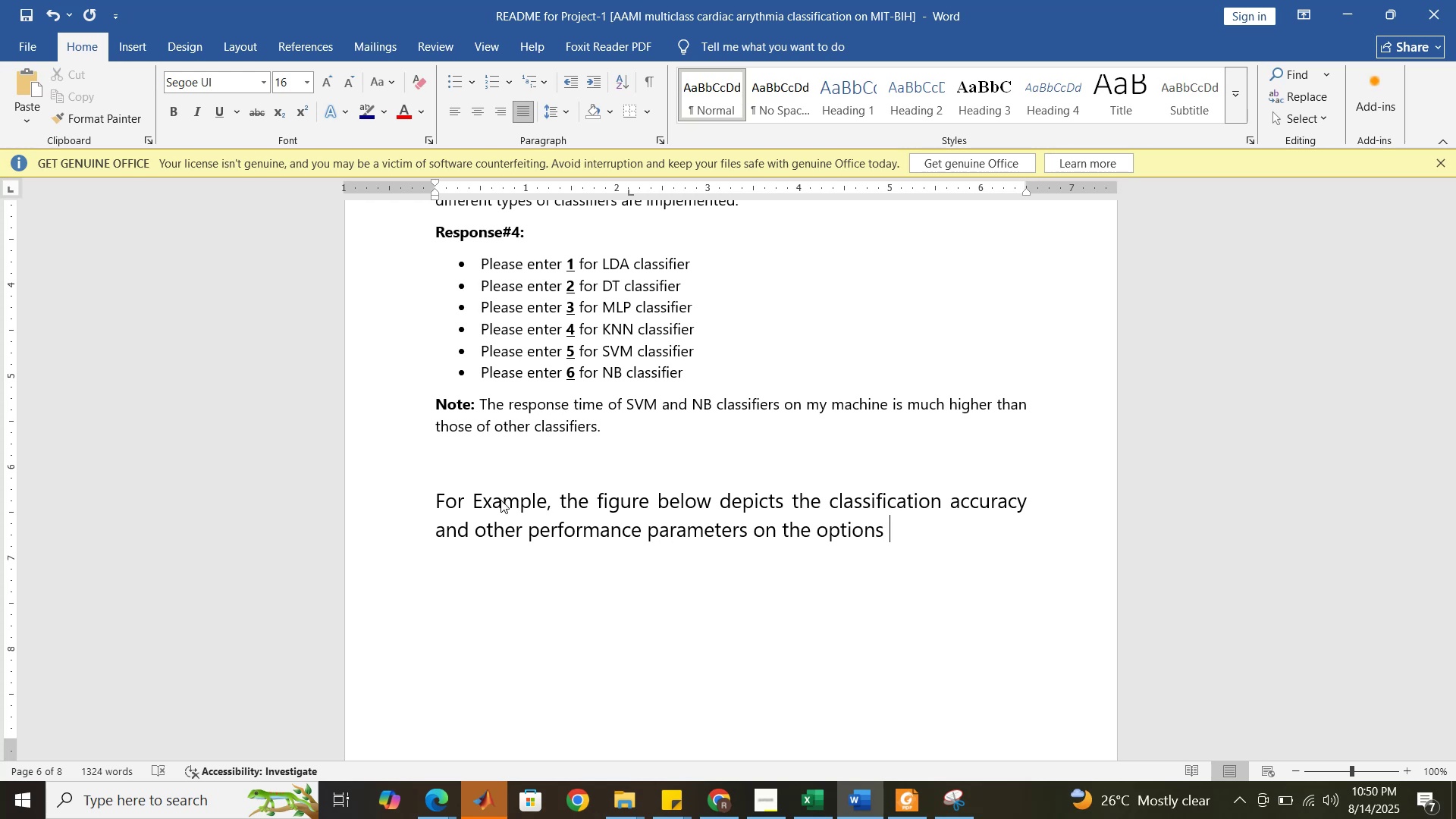 
wait(6.08)
 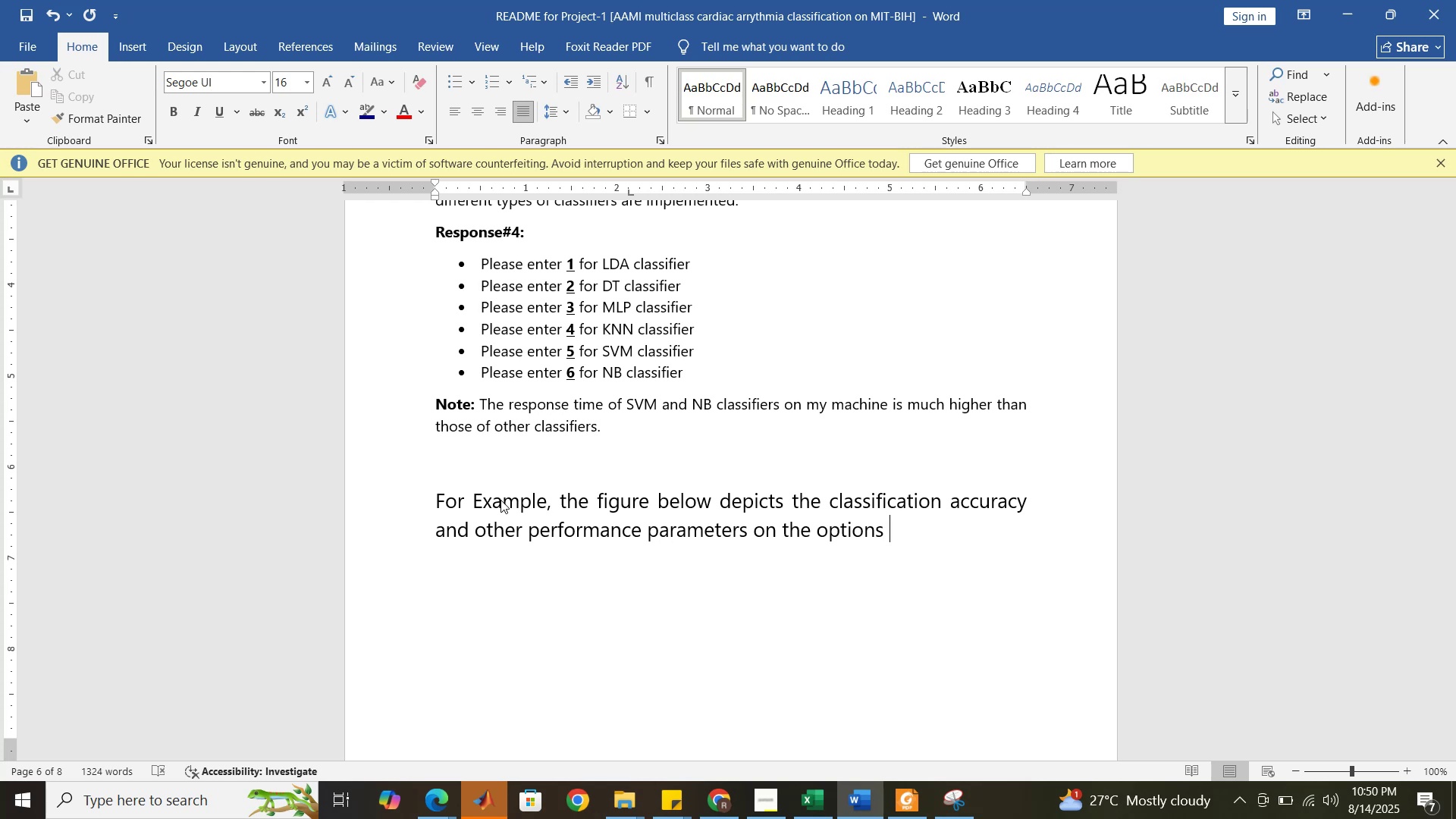 
type(mentioned t)
key(Backspace)
type(in the fugre)
key(Backspace)
key(Backspace)
key(Backspace)
key(Backspace)
type(igure)
 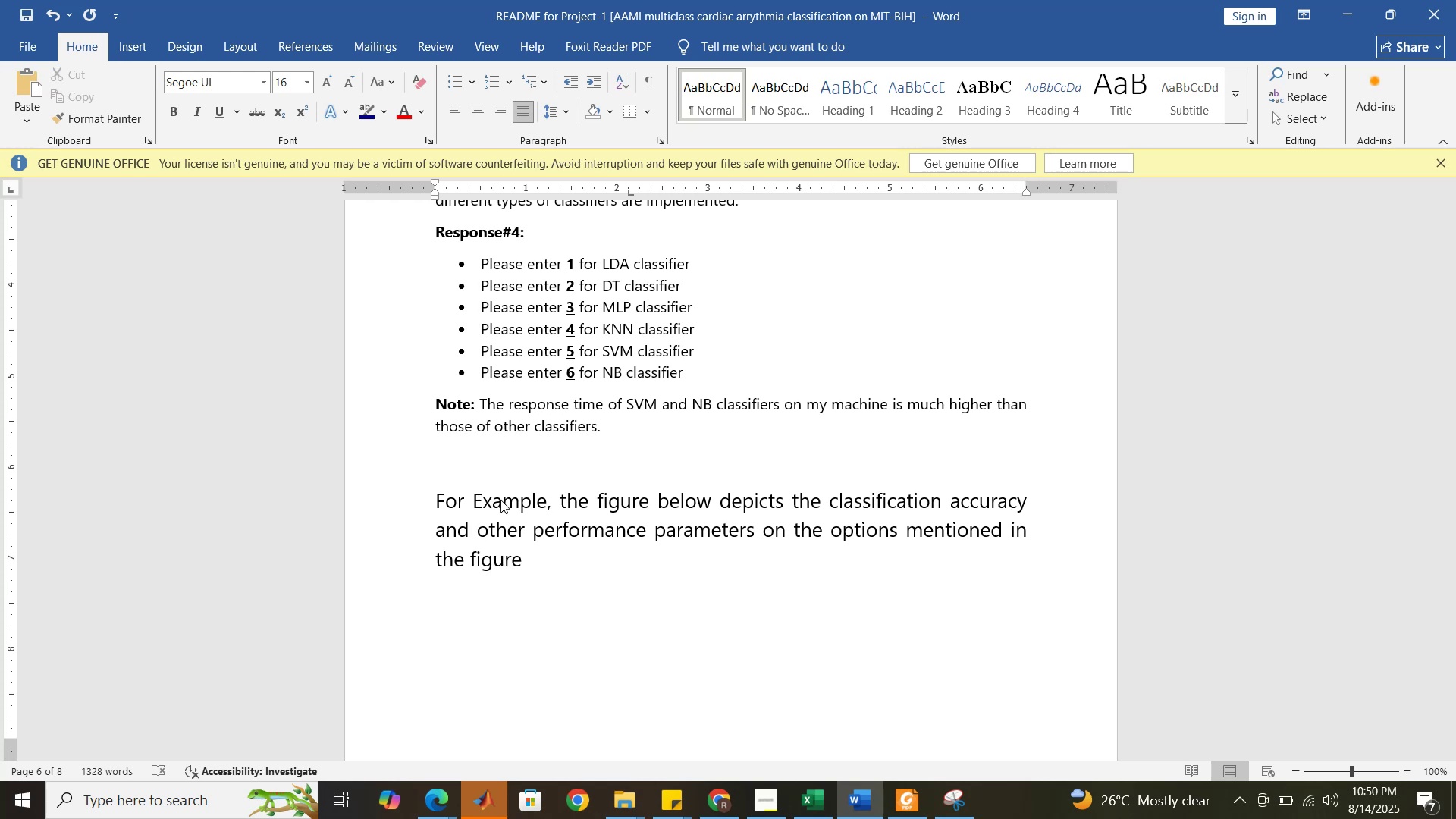 
scroll: coordinate [557, 506], scroll_direction: down, amount: 5.0
 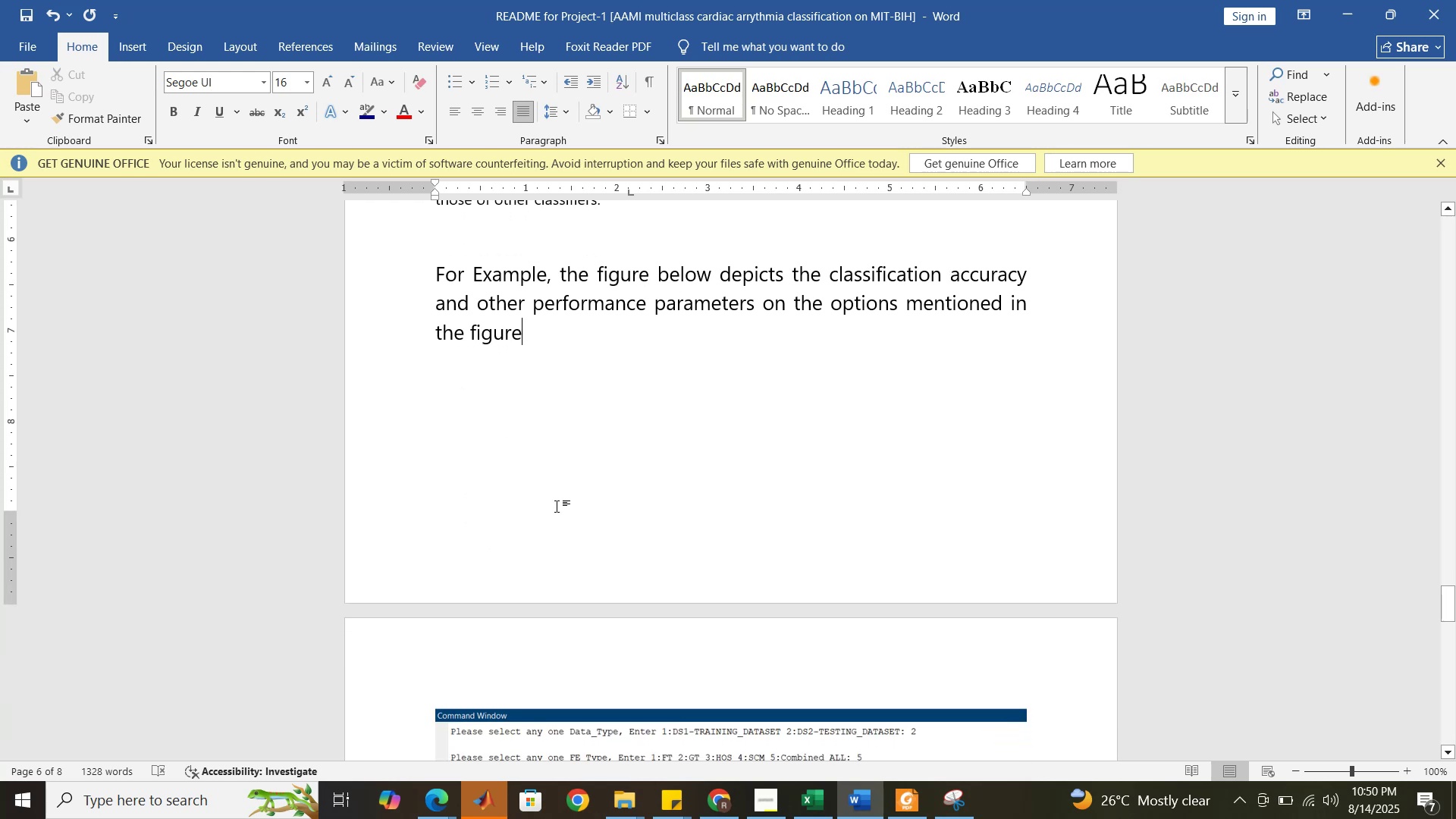 
scroll: coordinate [512, 473], scroll_direction: up, amount: 4.0
 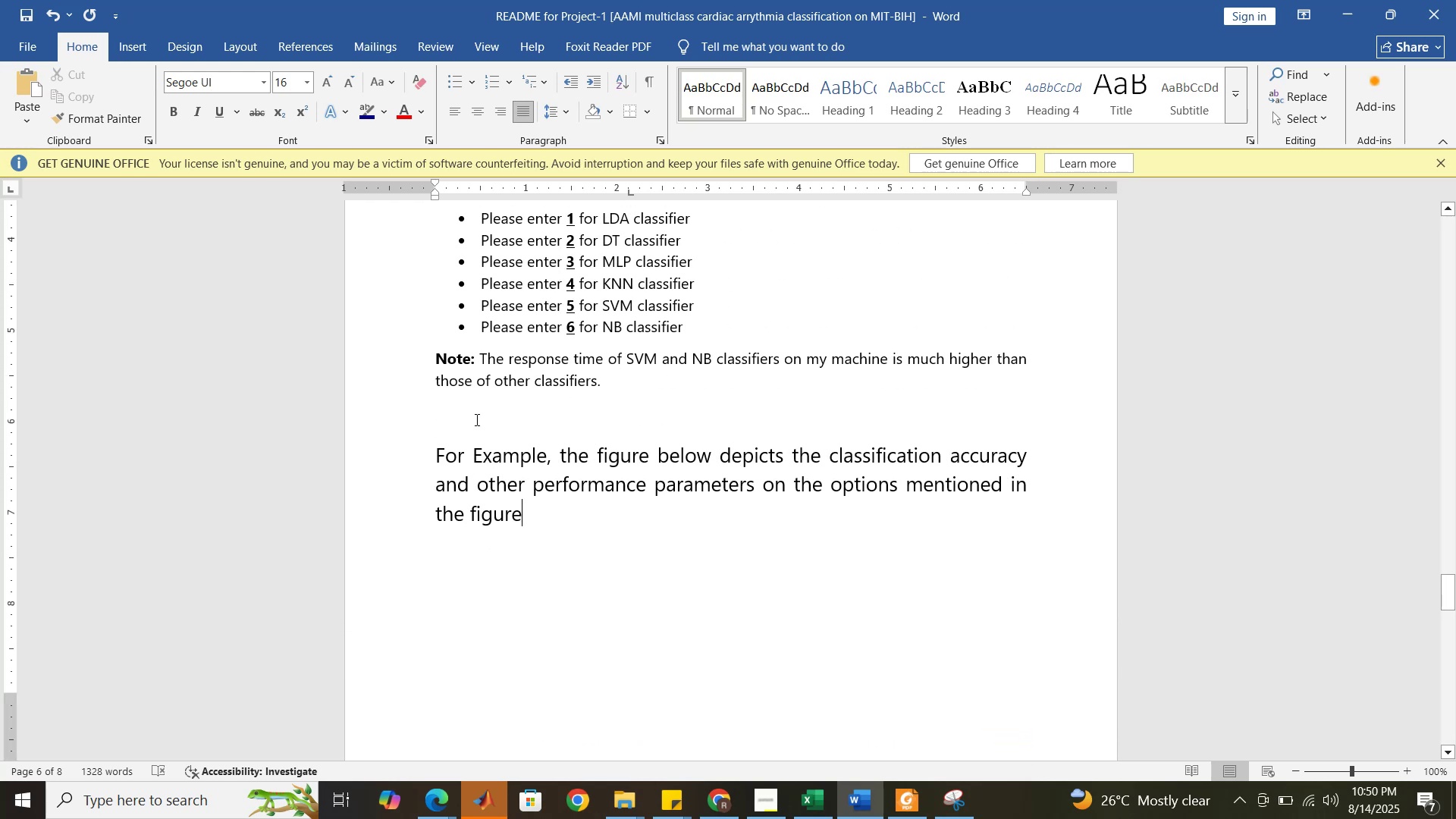 
left_click([475, 419])
 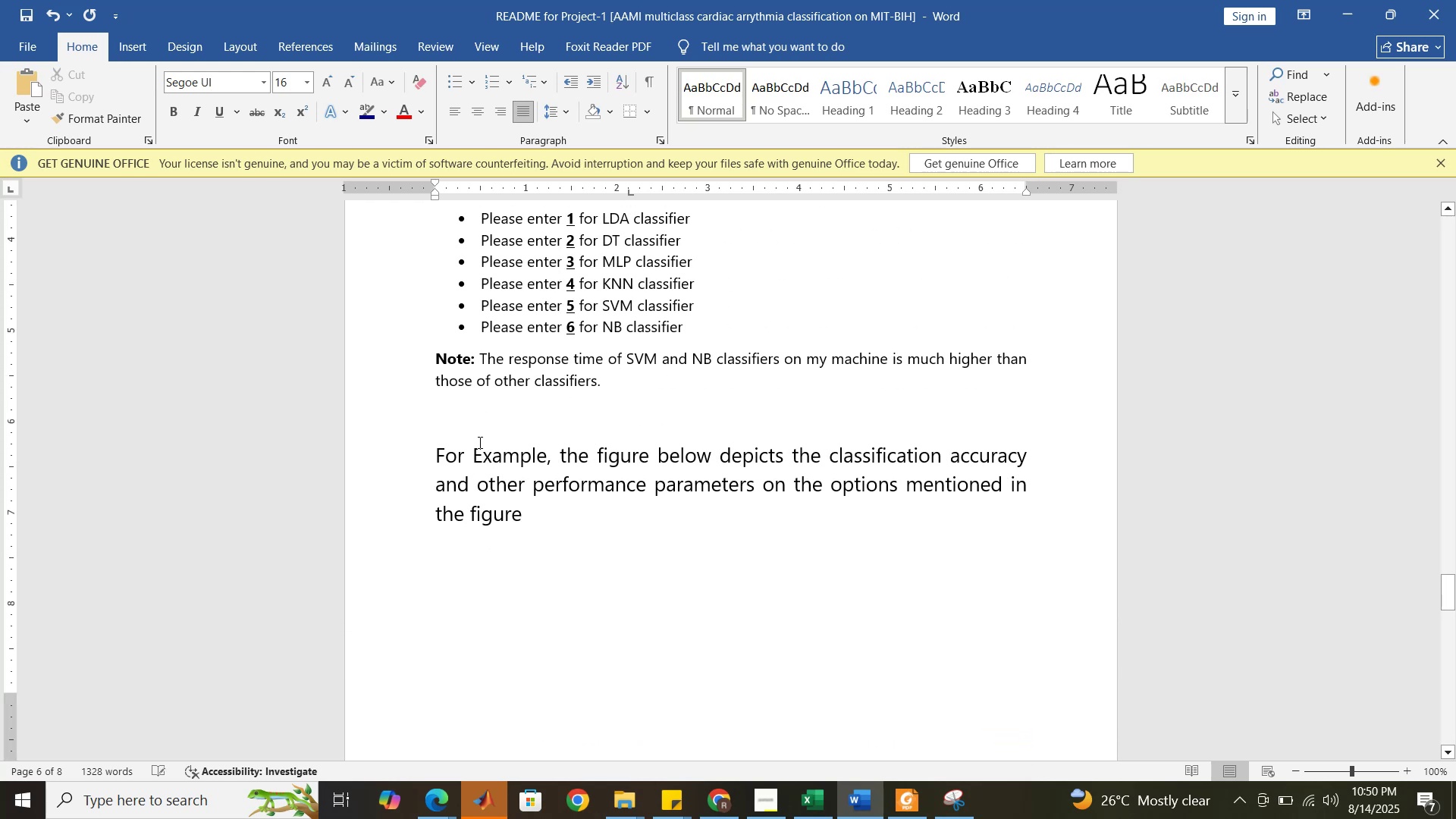 
key(Enter)
 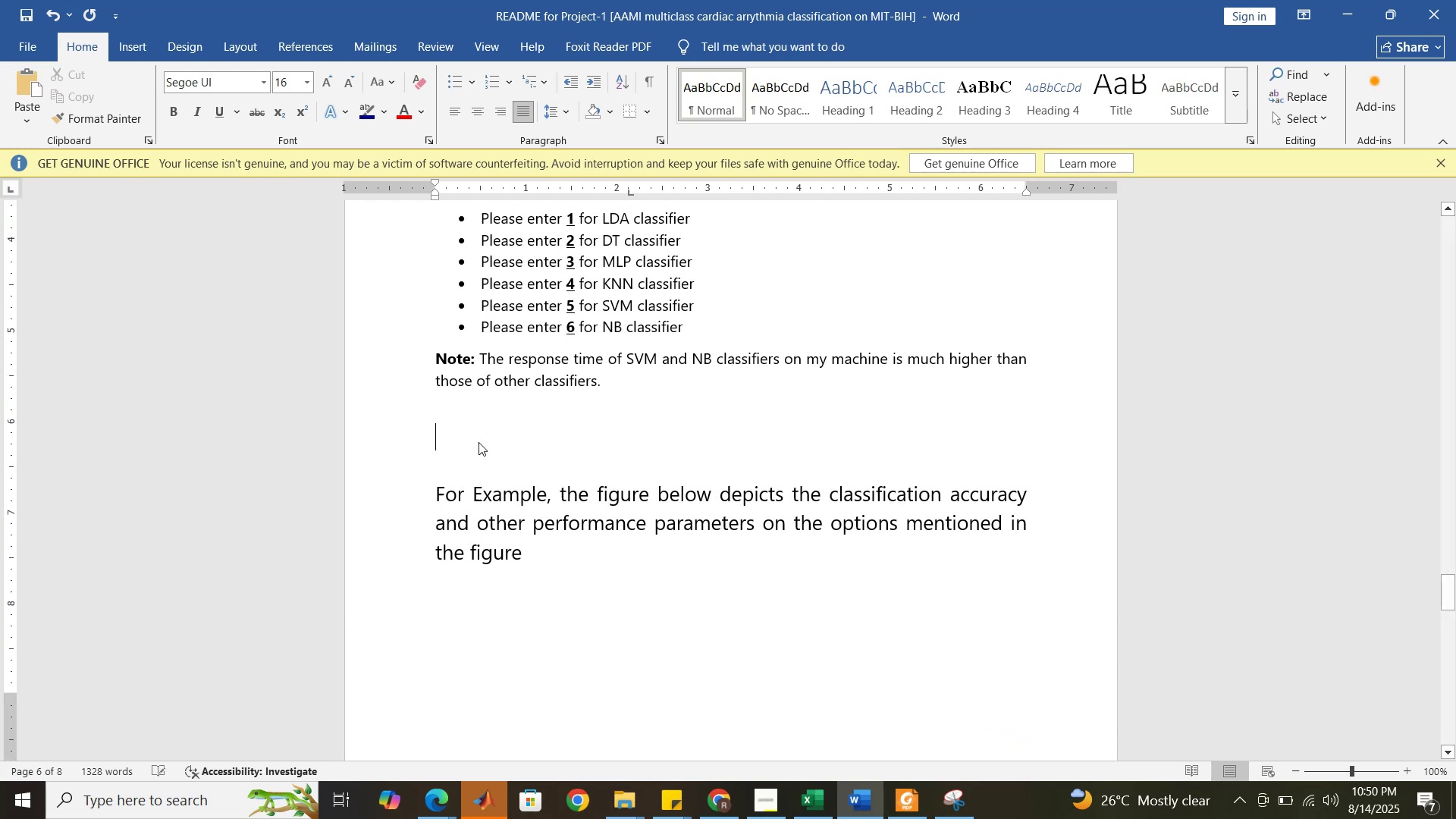 
key(Enter)
 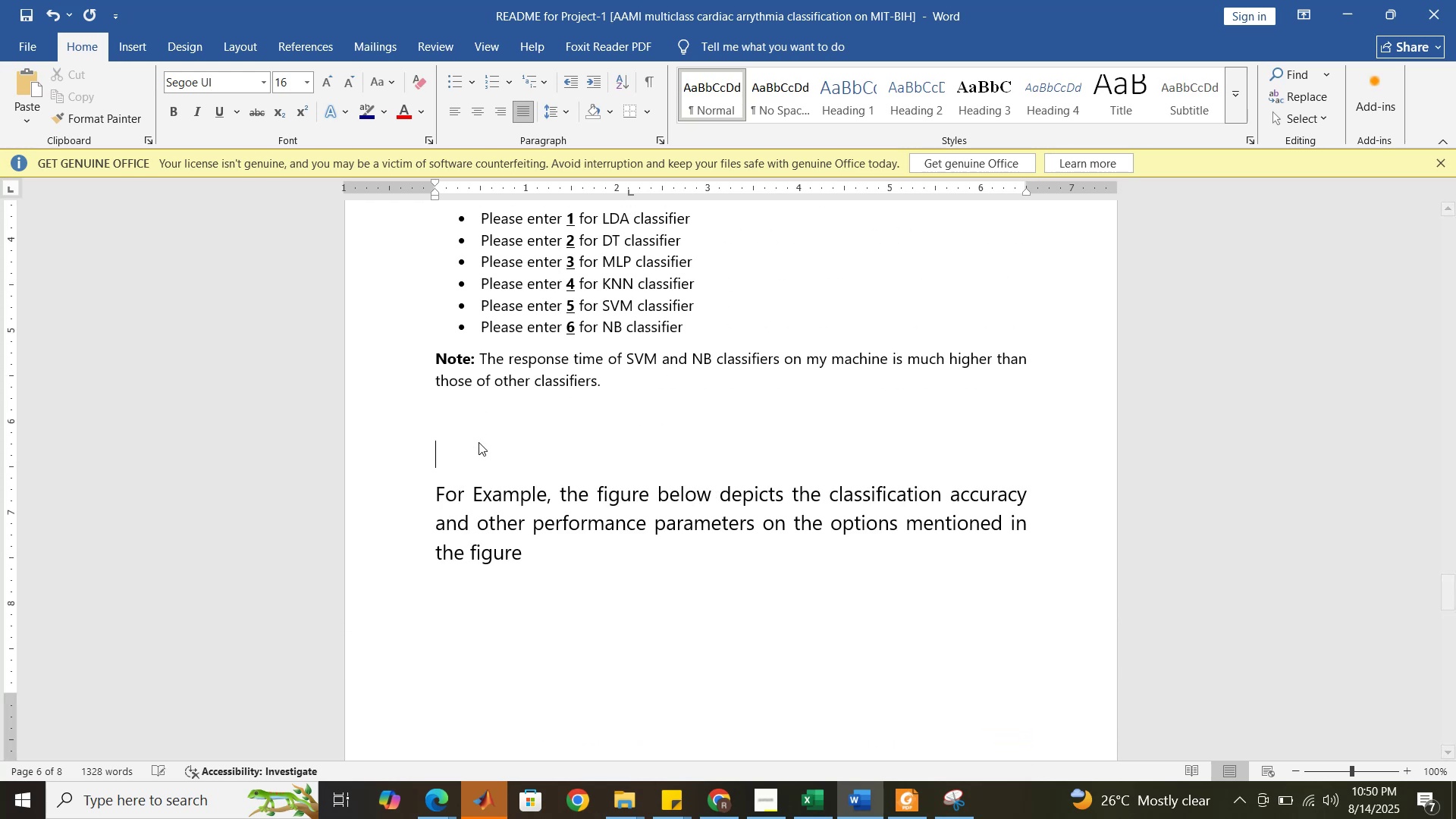 
key(Enter)
 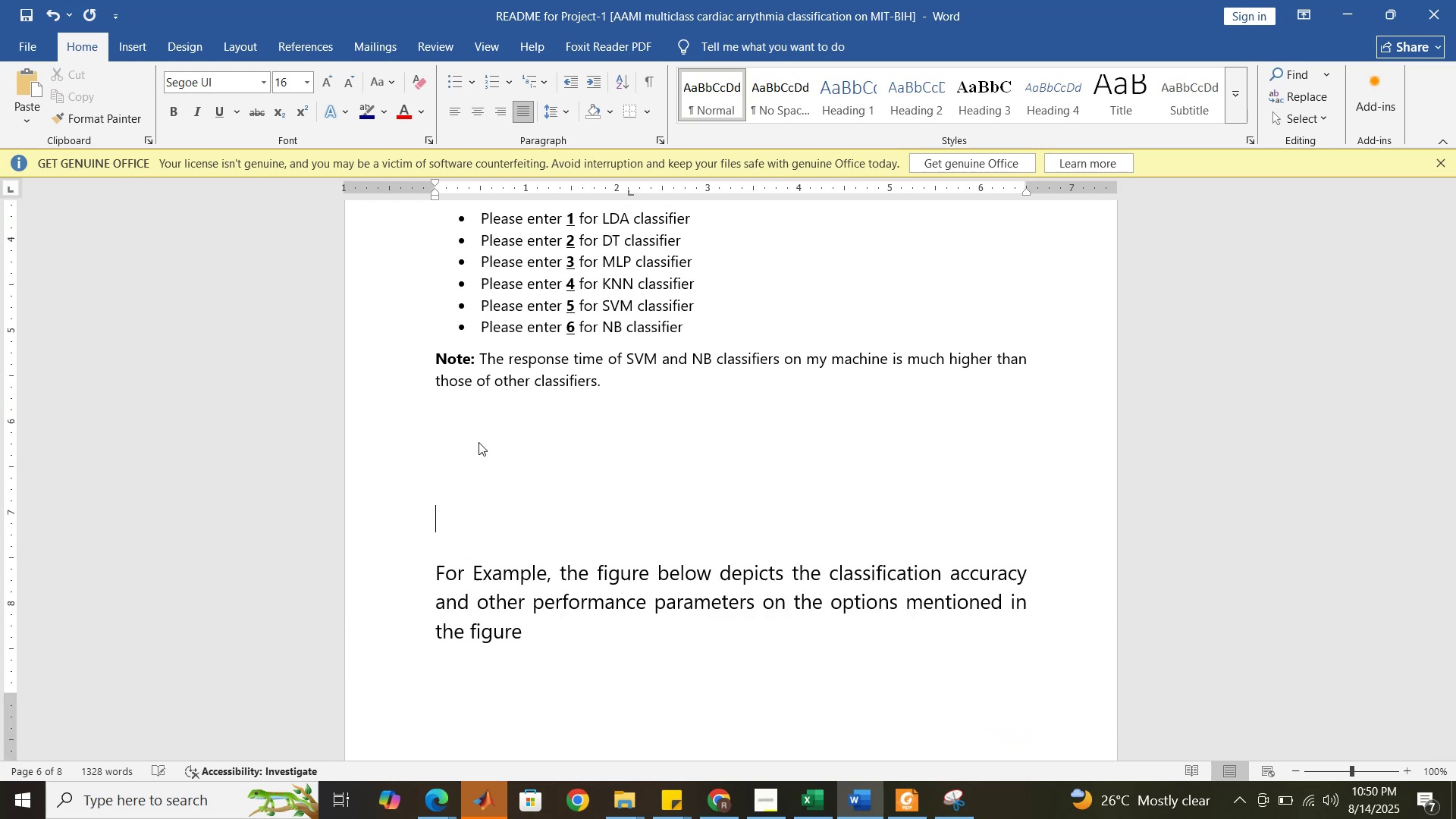 
key(Enter)
 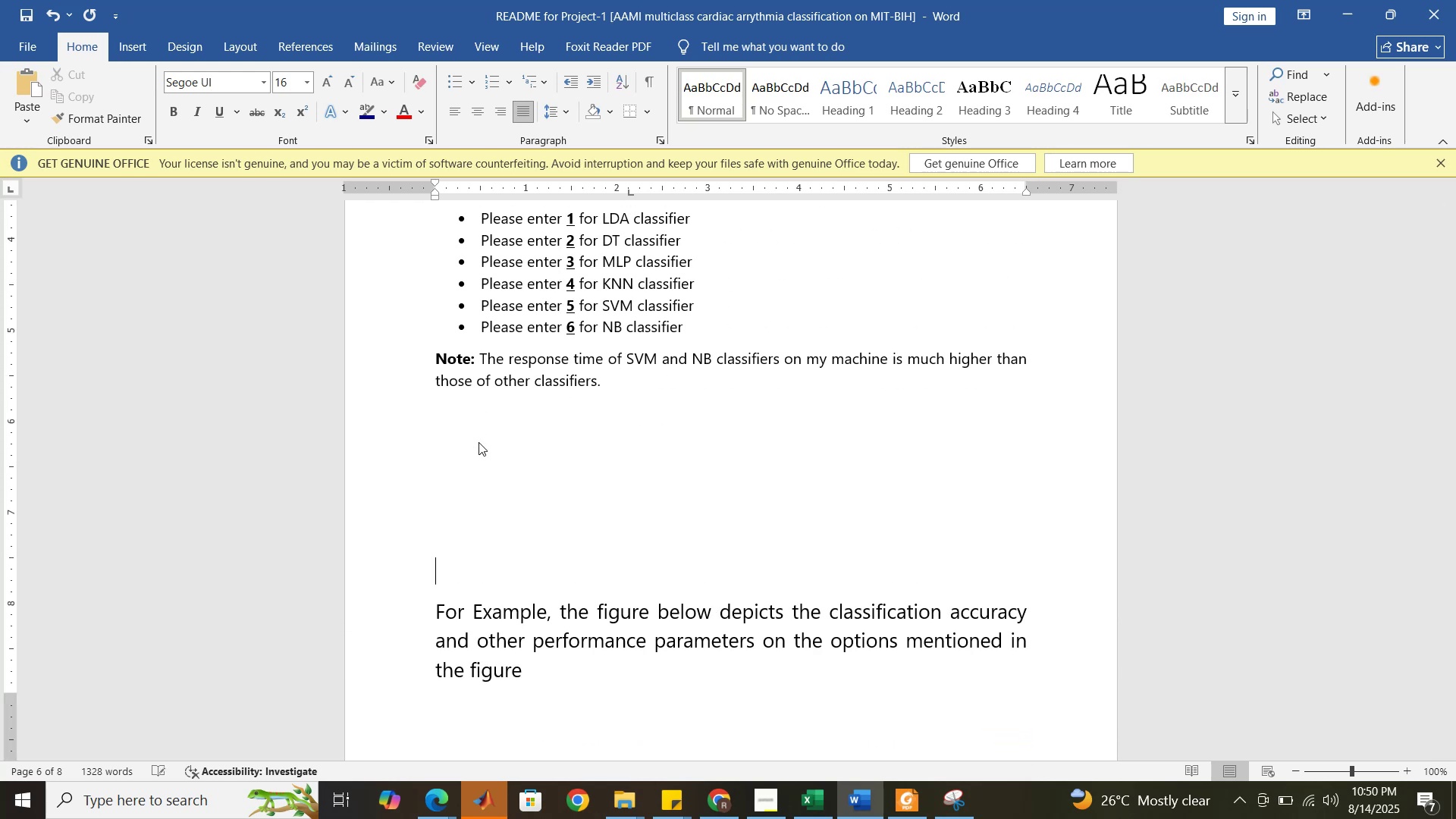 
key(Enter)
 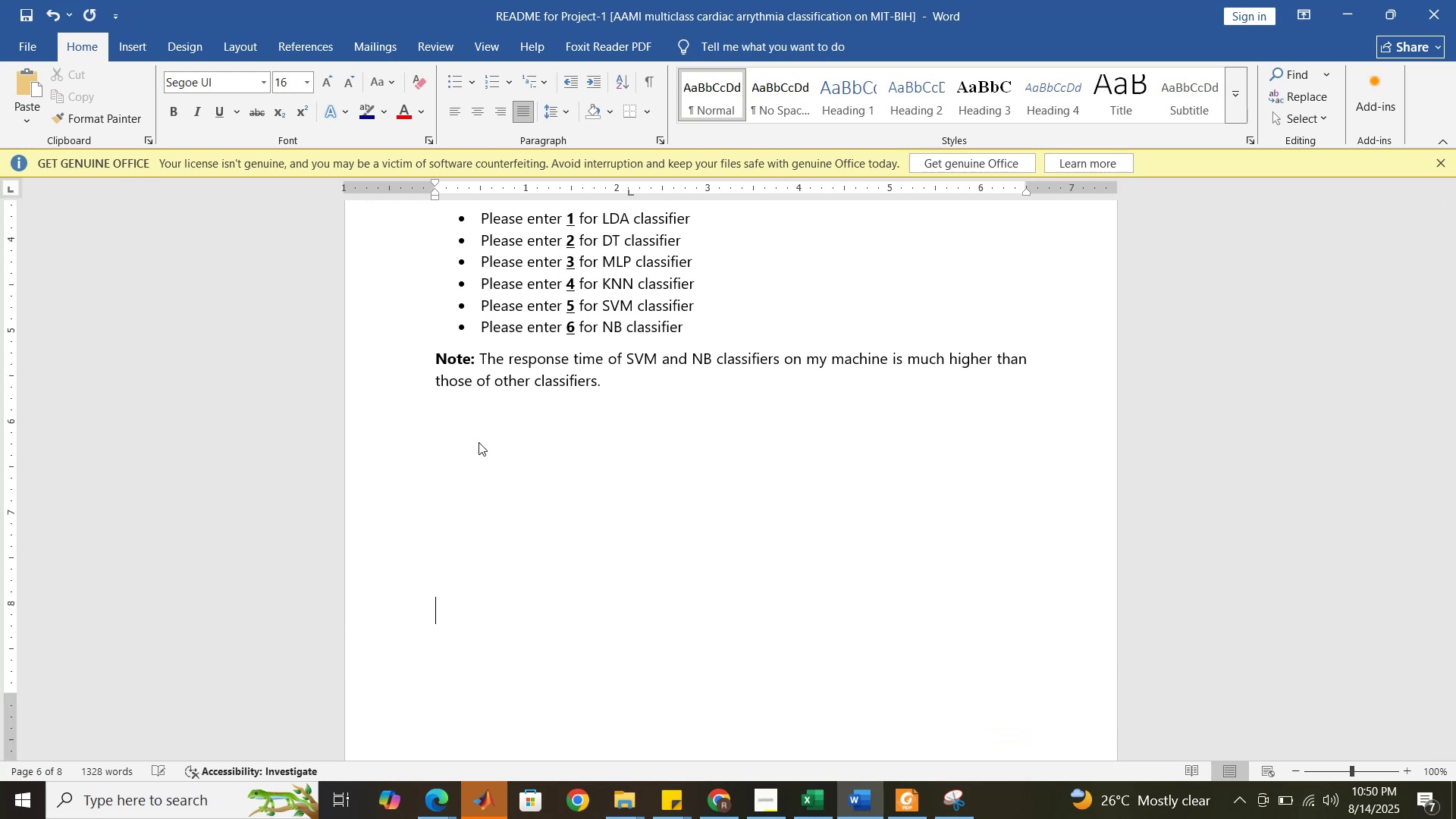 
scroll: coordinate [479, 444], scroll_direction: down, amount: 14.0
 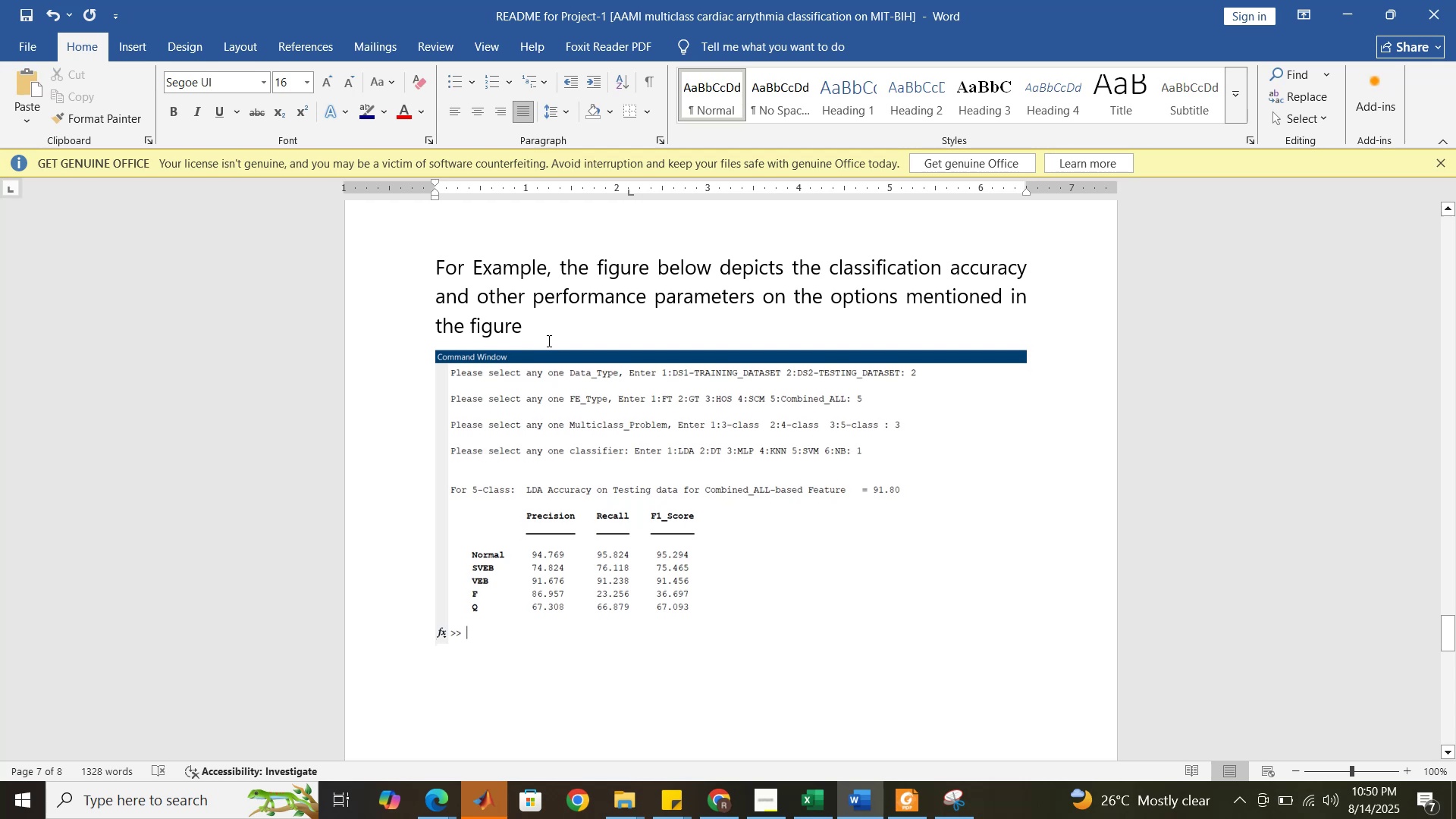 
left_click([534, 327])
 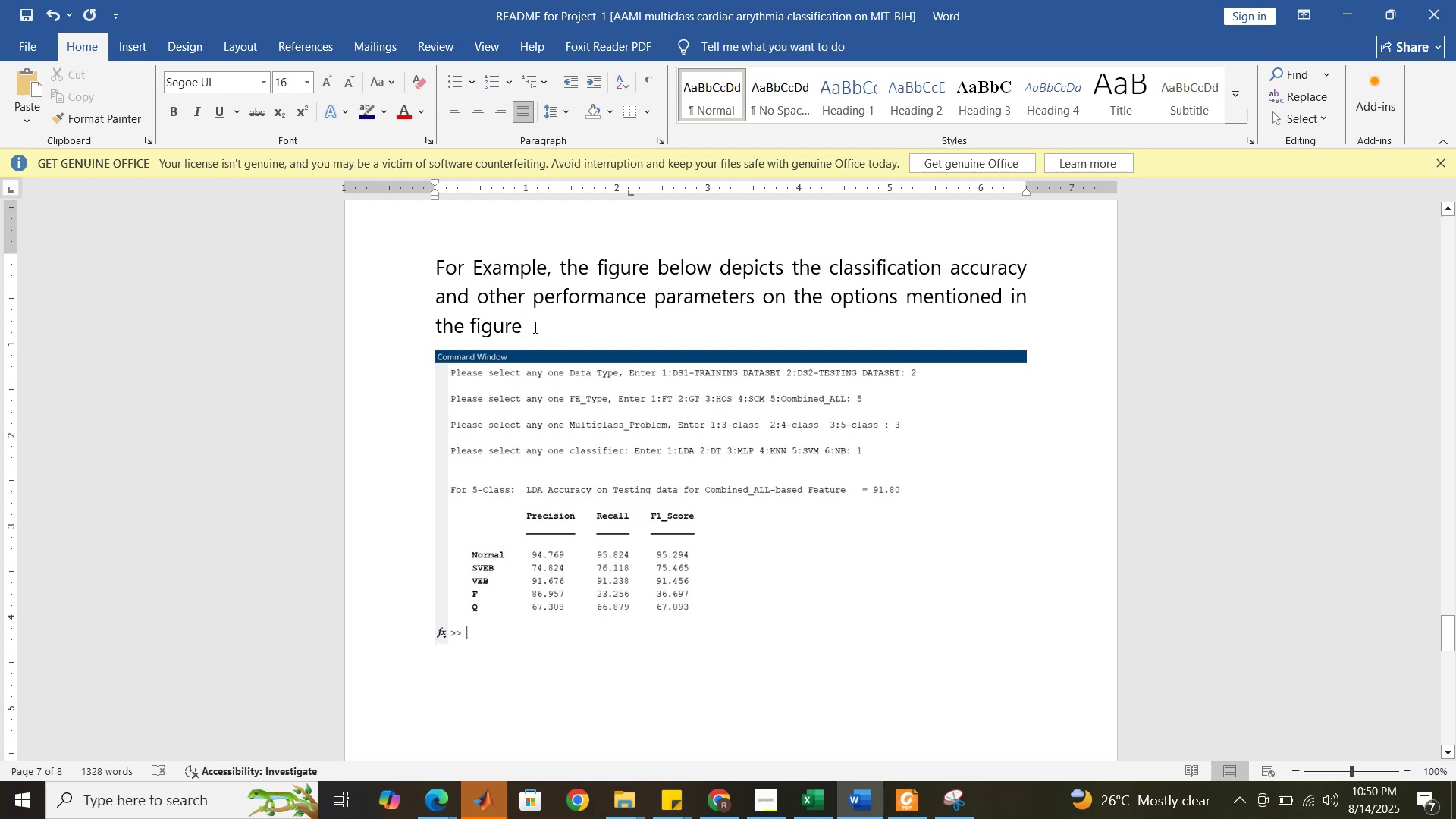 
wait(8.64)
 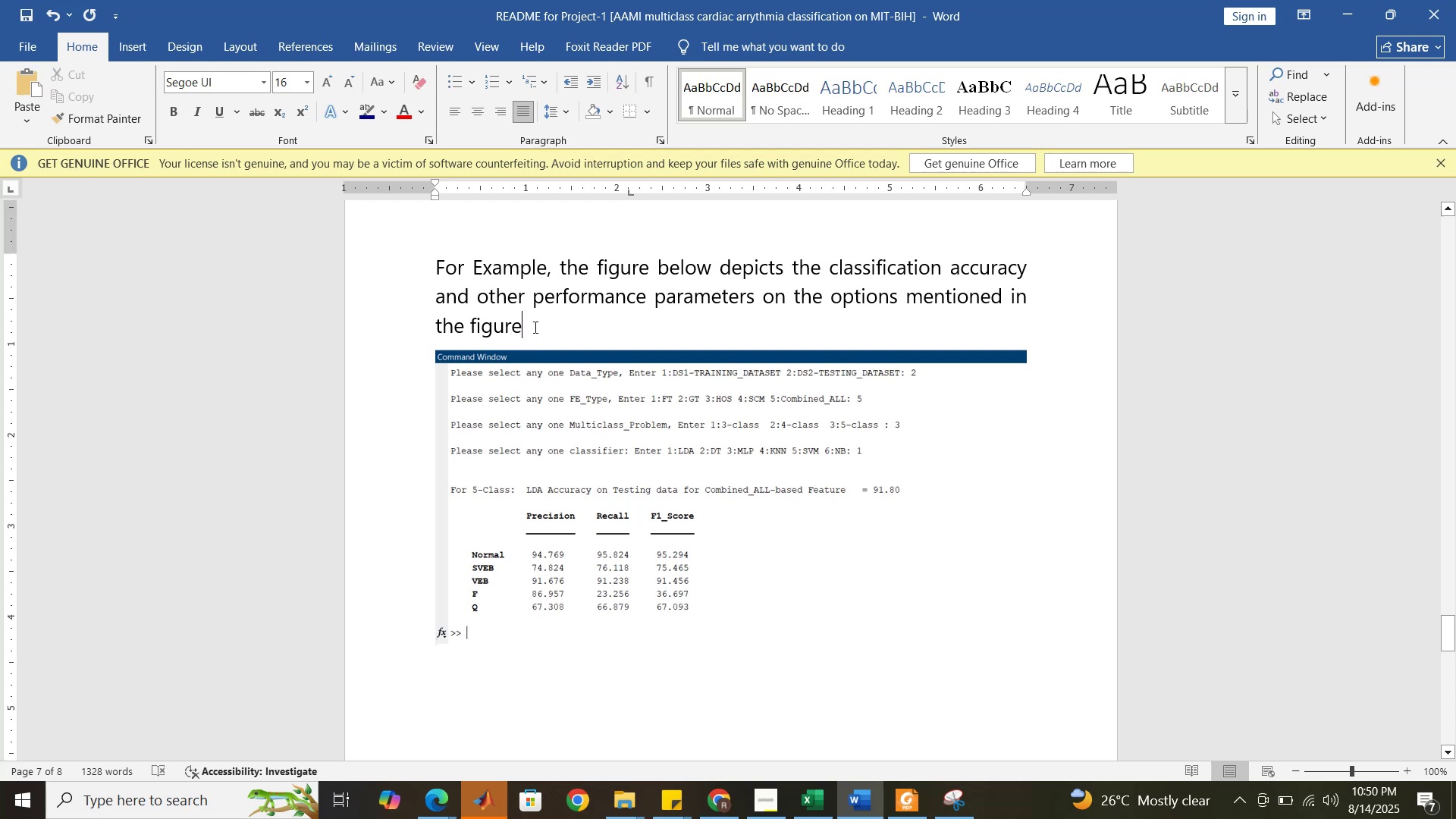 
key(Shift+Semicolon)
 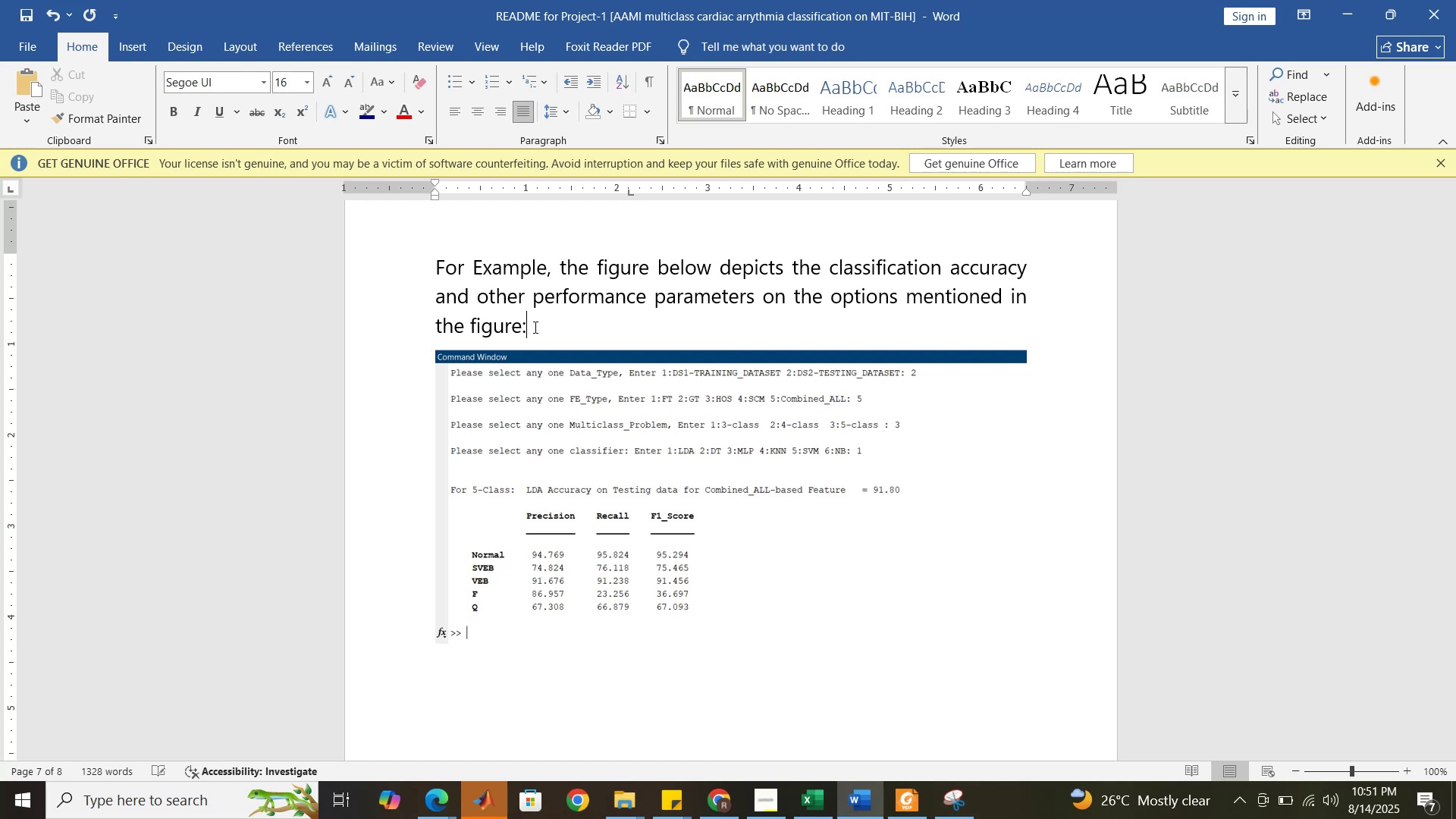 
key(Space)
 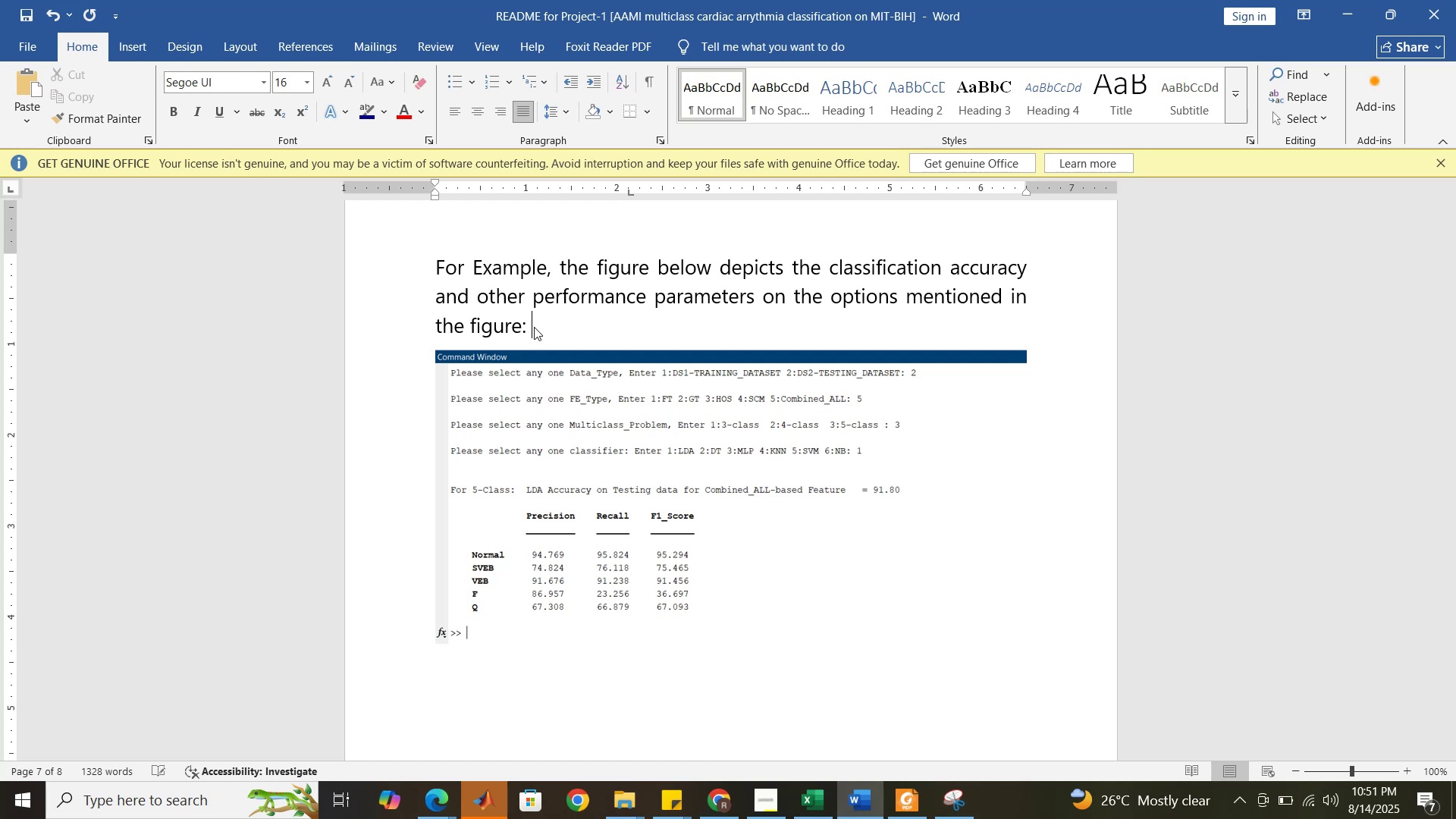 
key(Enter)
 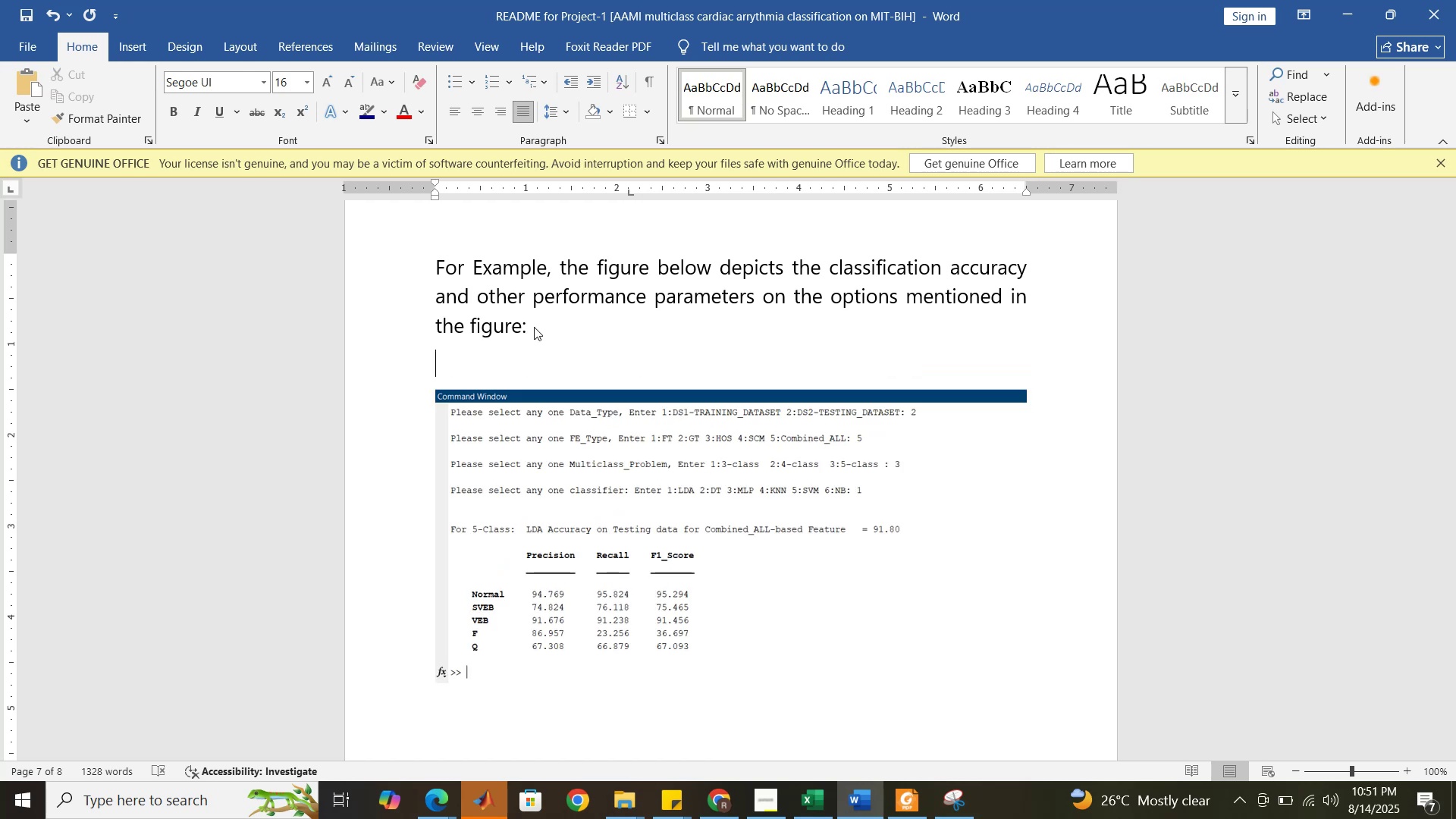 
wait(7.66)
 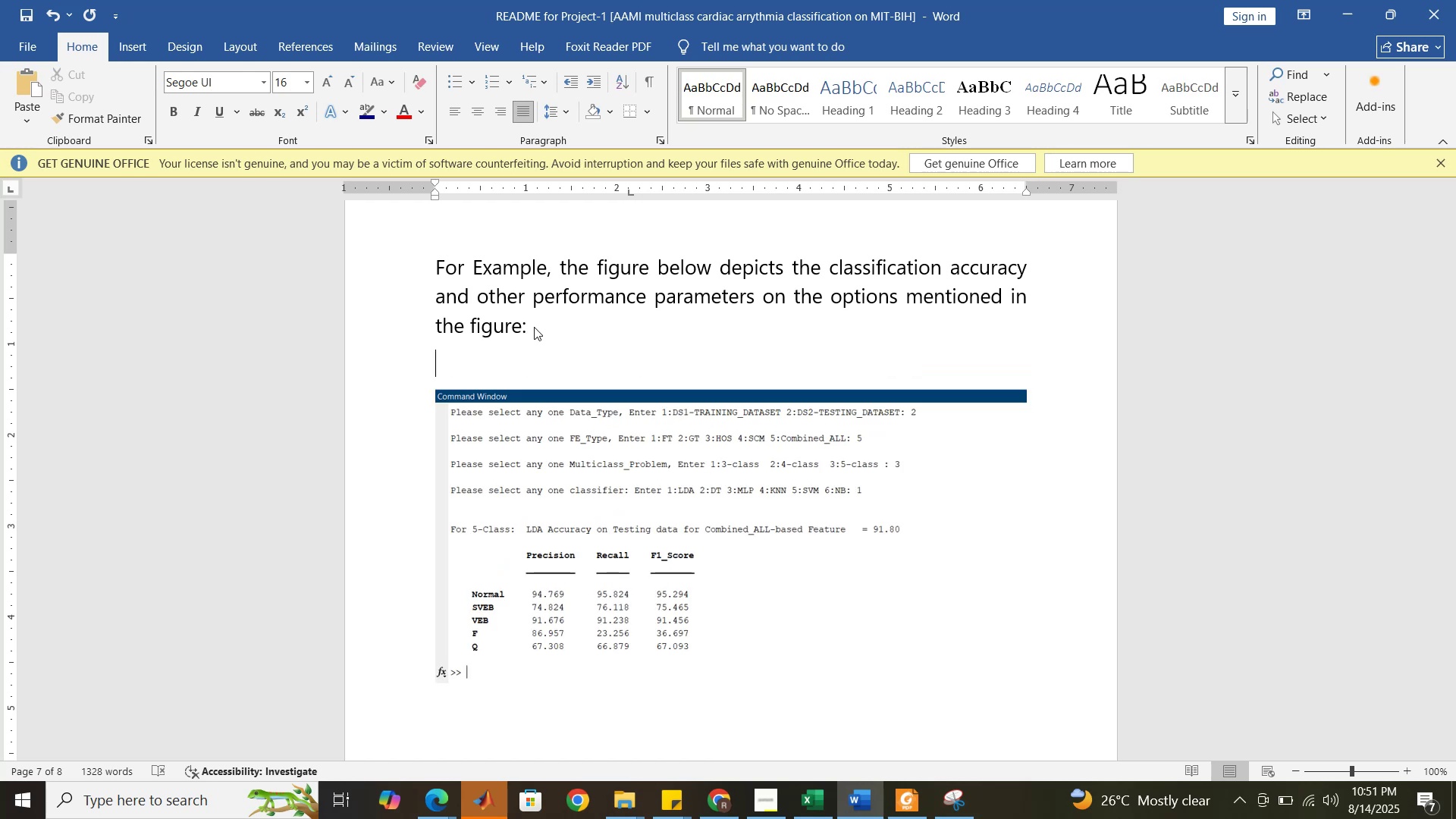 
type(Res)
key(Backspace)
key(Backspace)
type(esponse )
key(Backspace)
type(s : 2 for Testing data )
key(Backspace)
 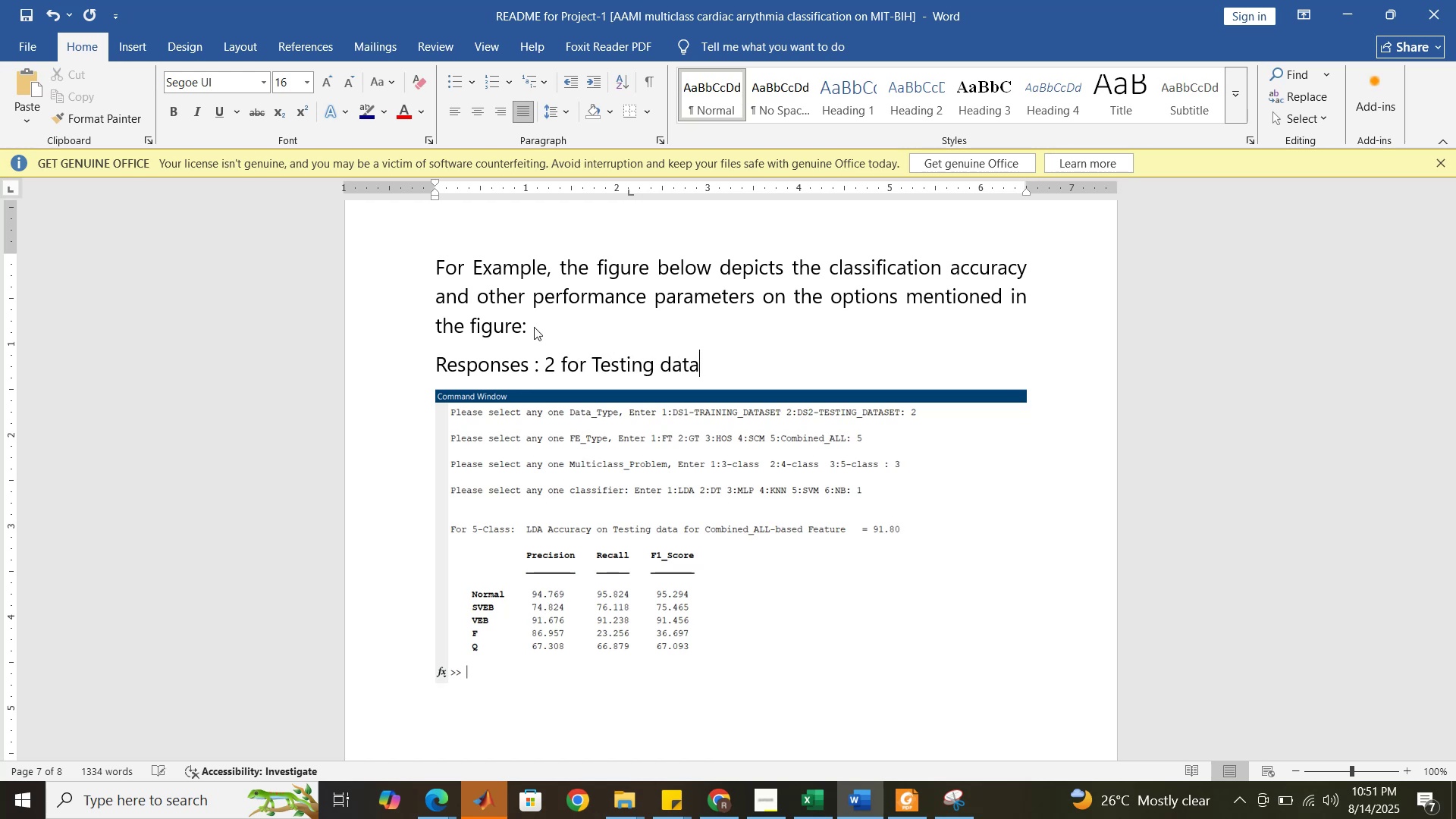 
key(ArrowLeft)
 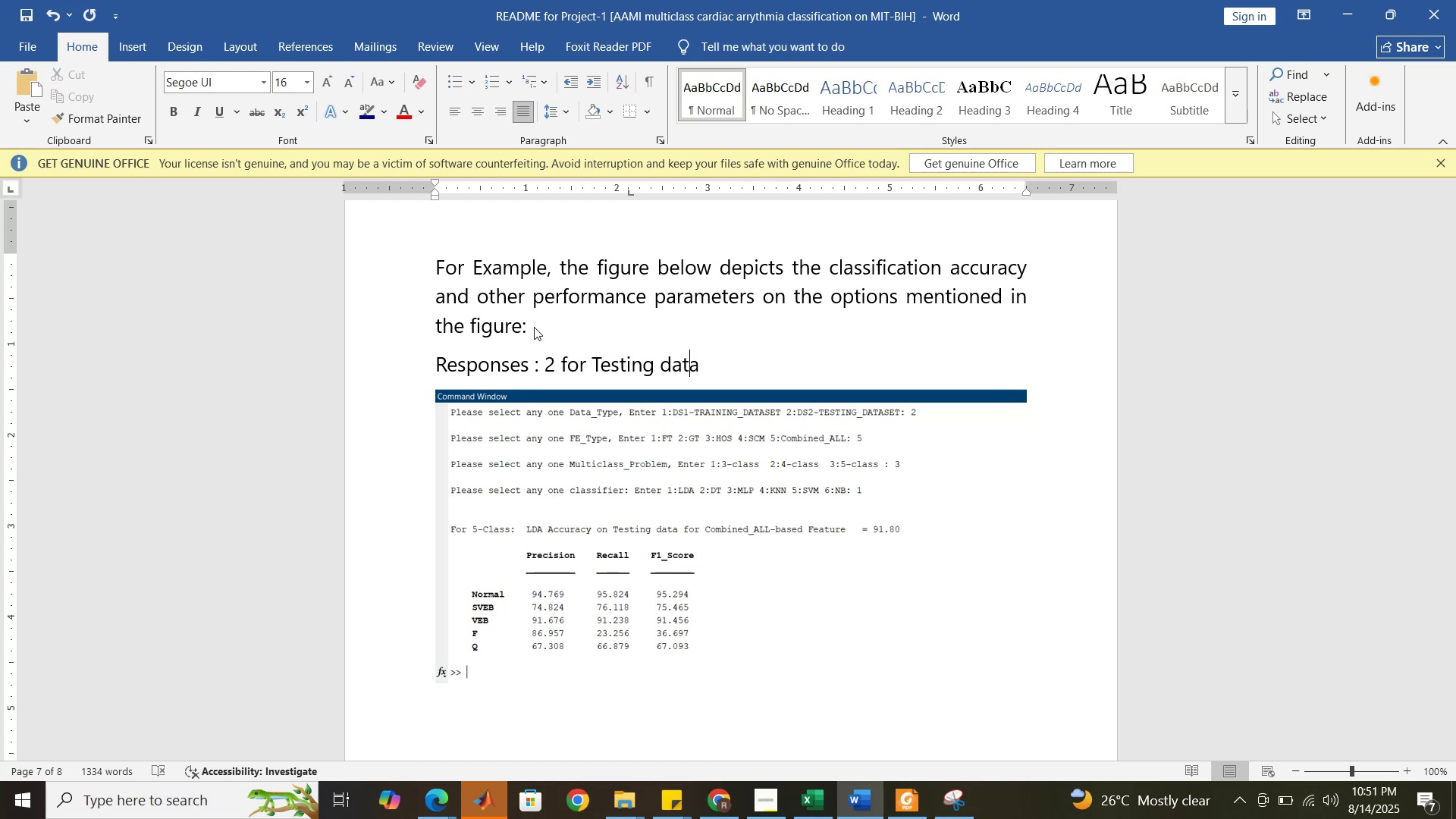 
hold_key(key=ArrowLeft, duration=0.64)
 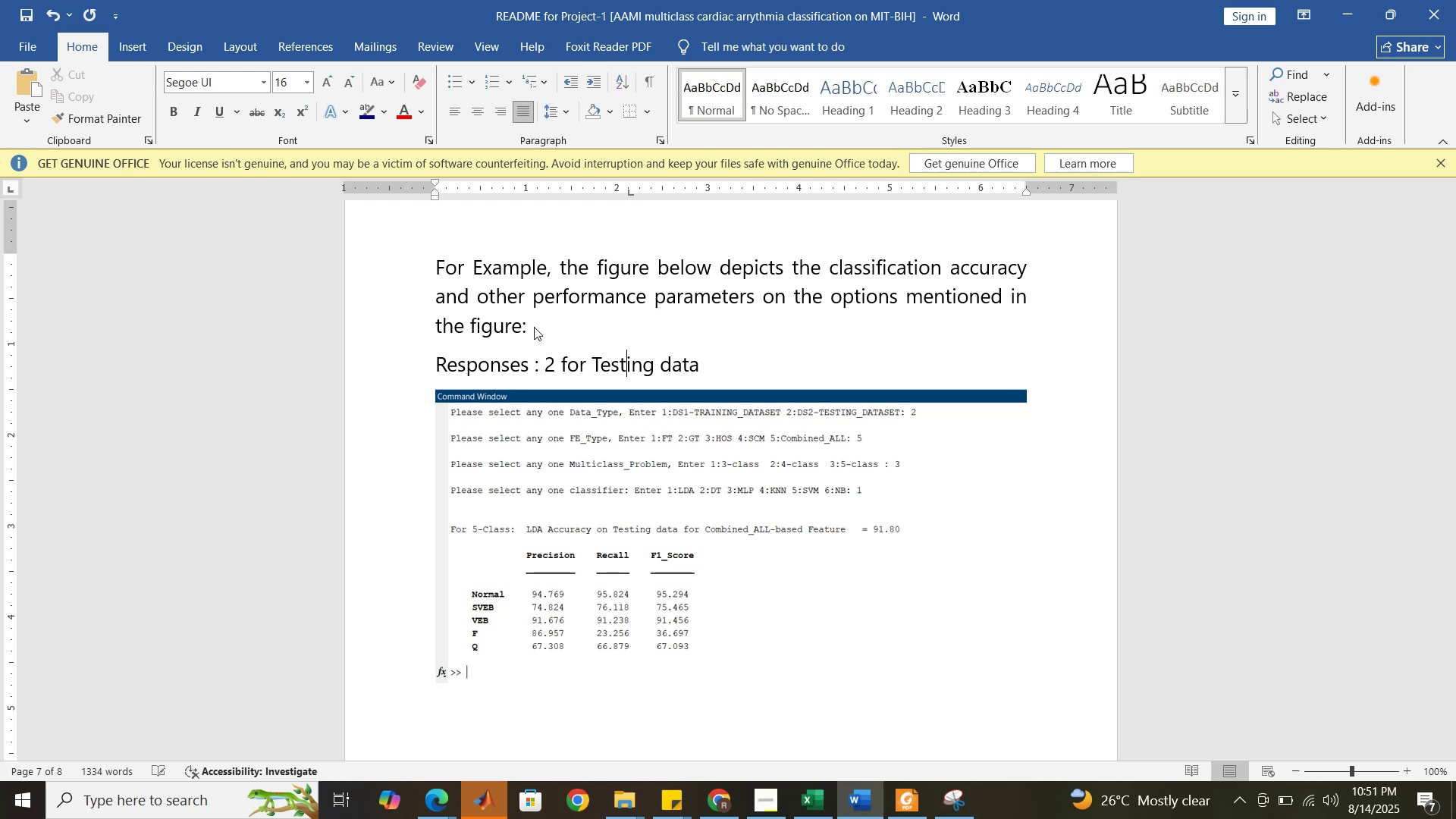 
key(ArrowLeft)
 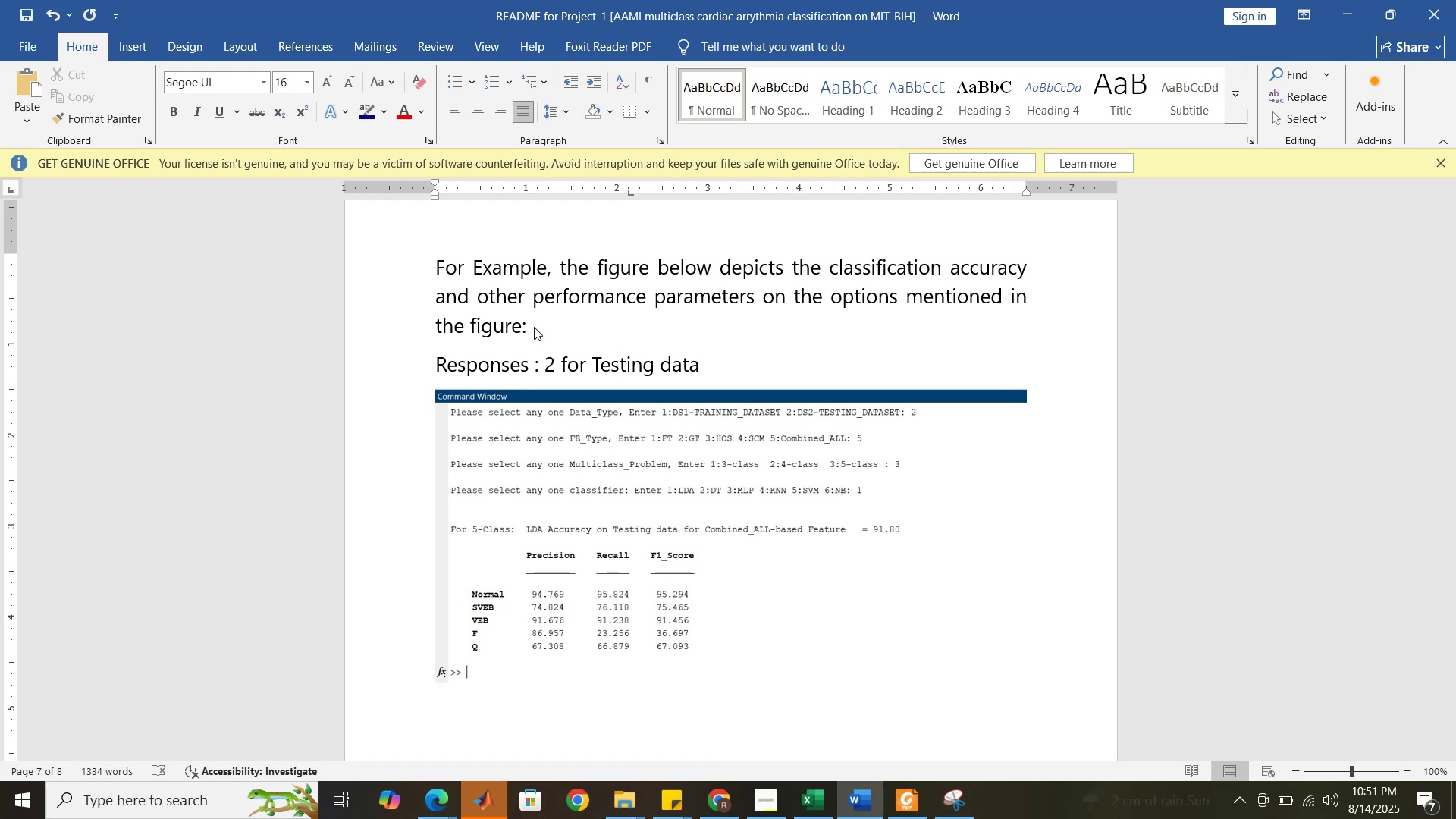 
key(ArrowLeft)
 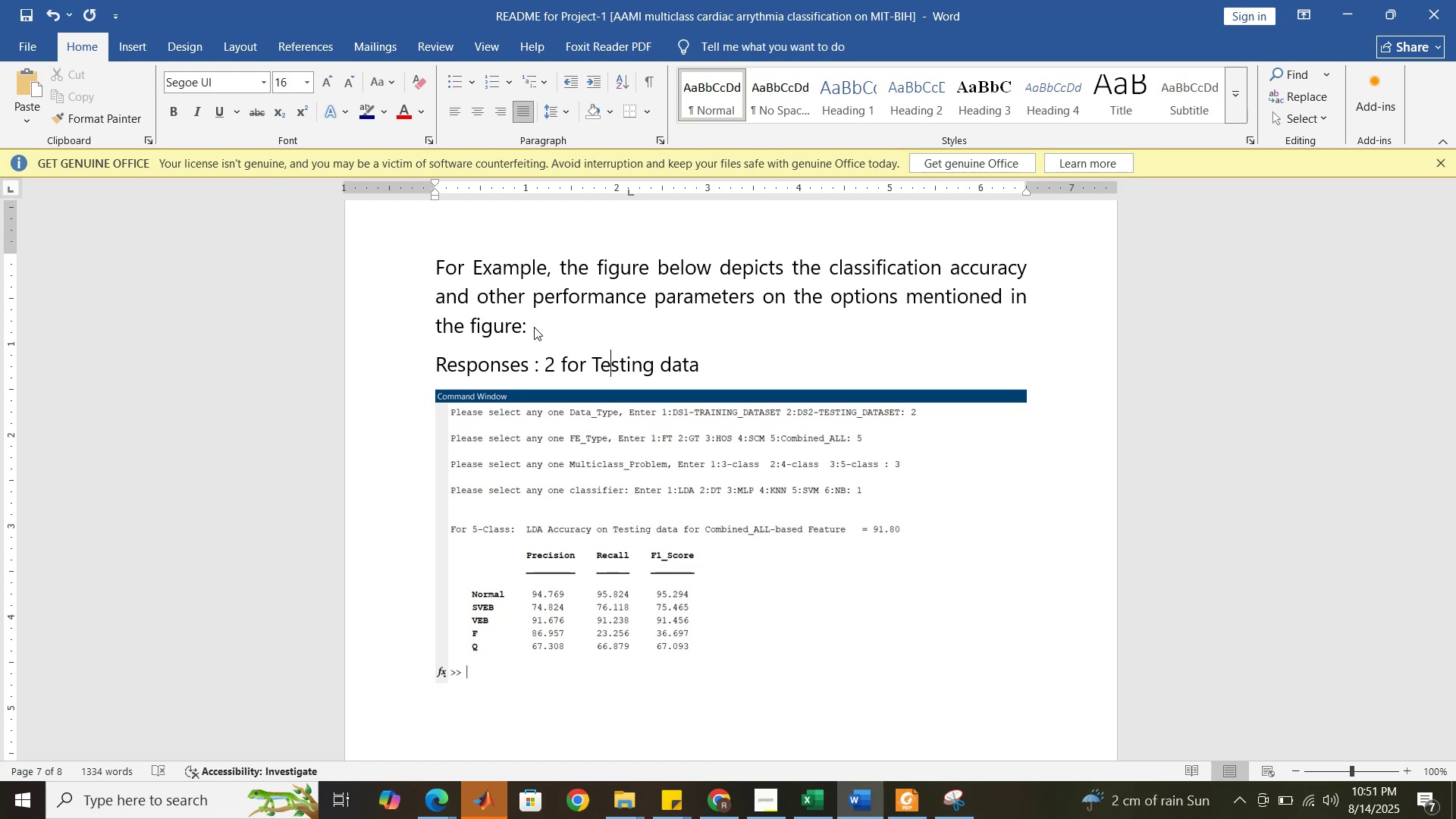 
key(ArrowLeft)
 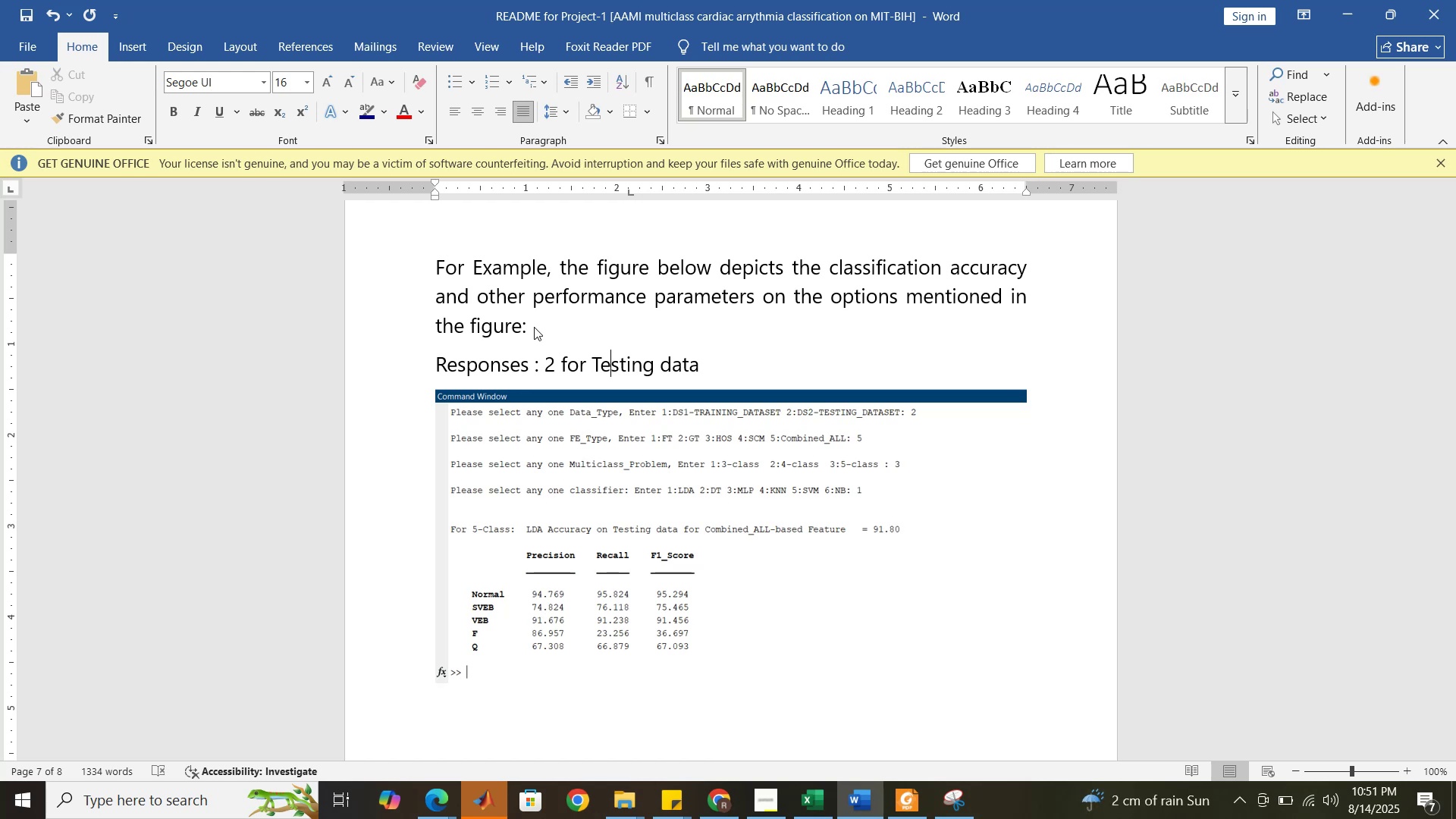 
key(ArrowLeft)
 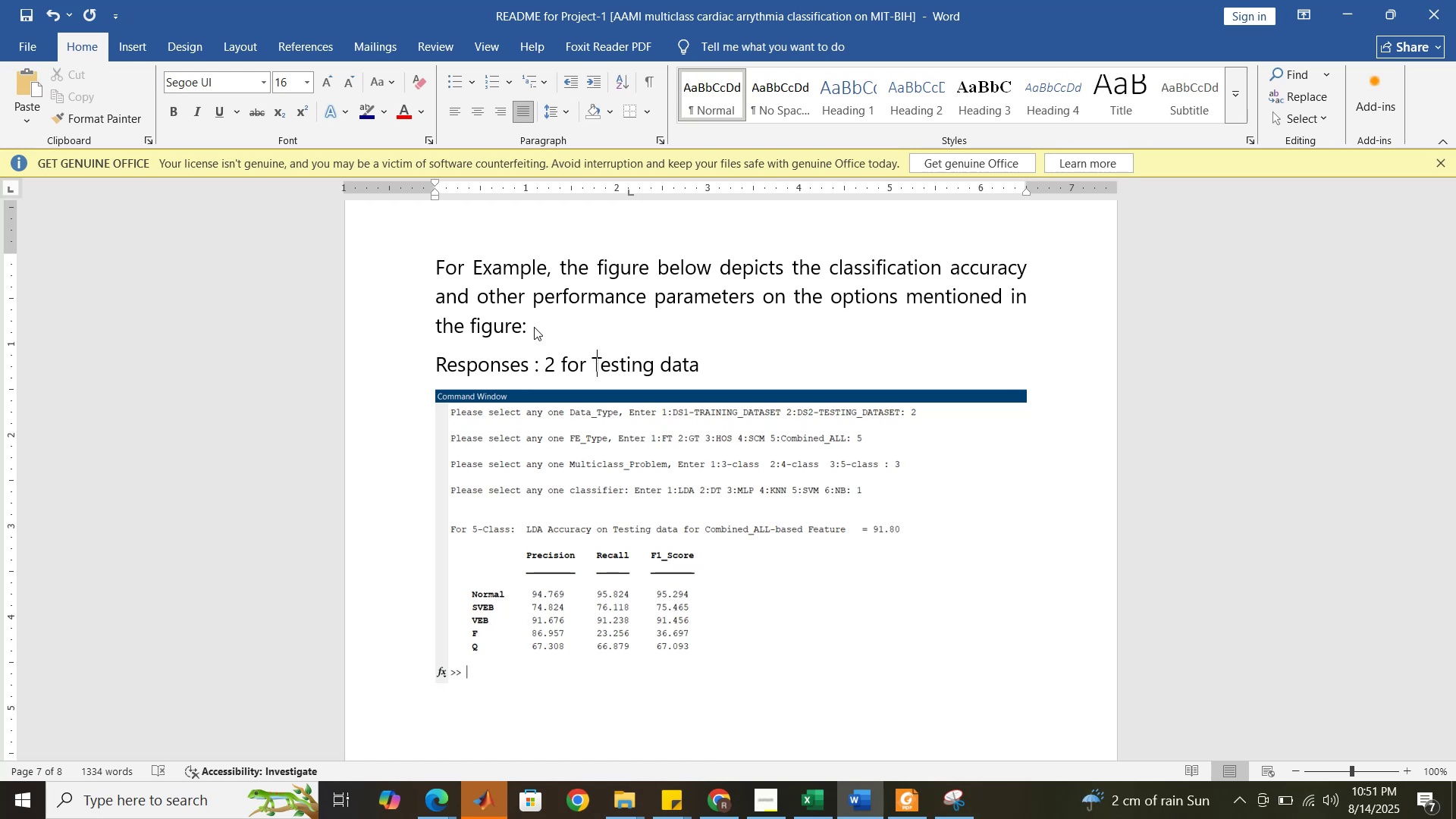 
key(ArrowLeft)
 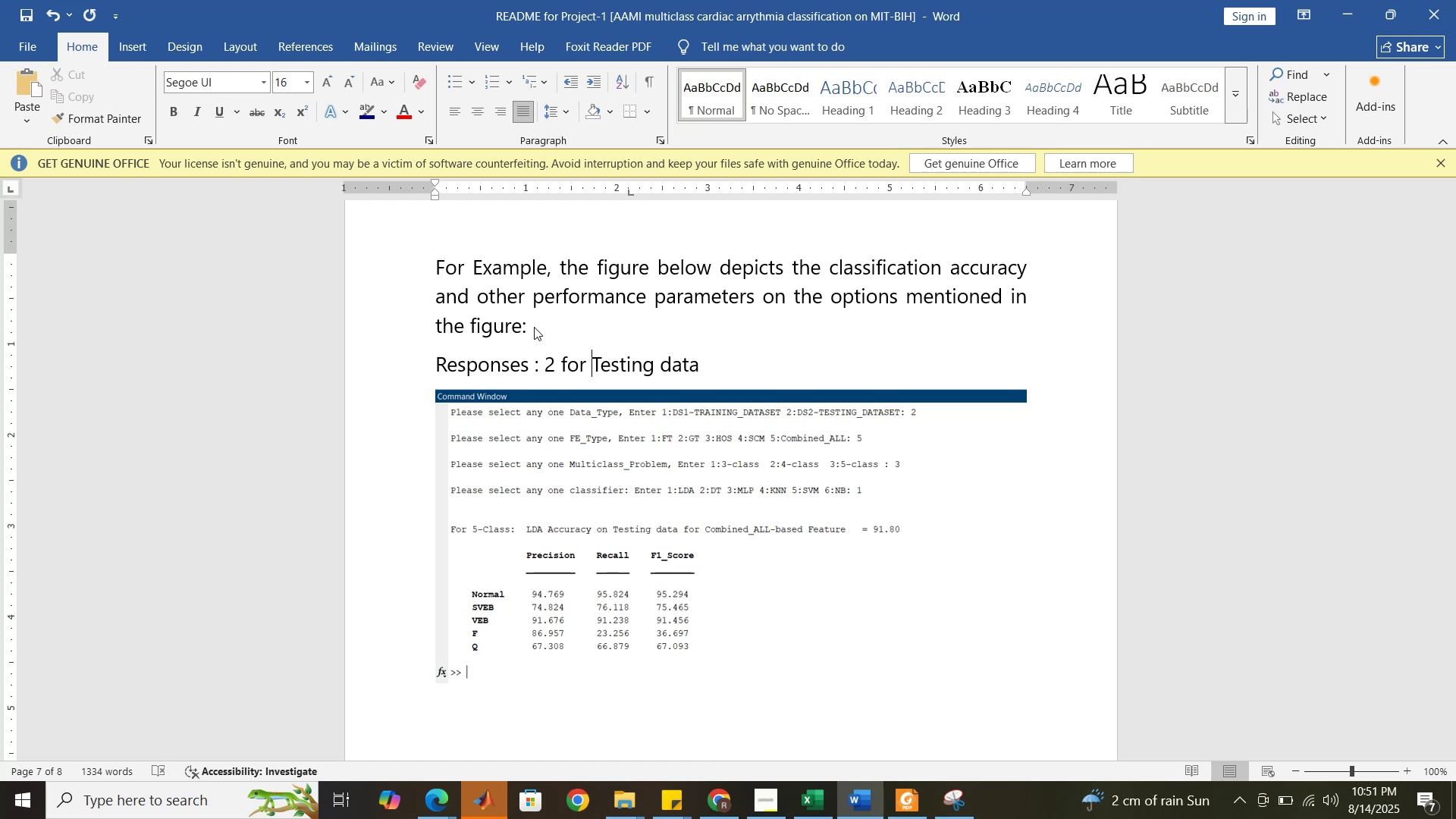 
key(ArrowLeft)
 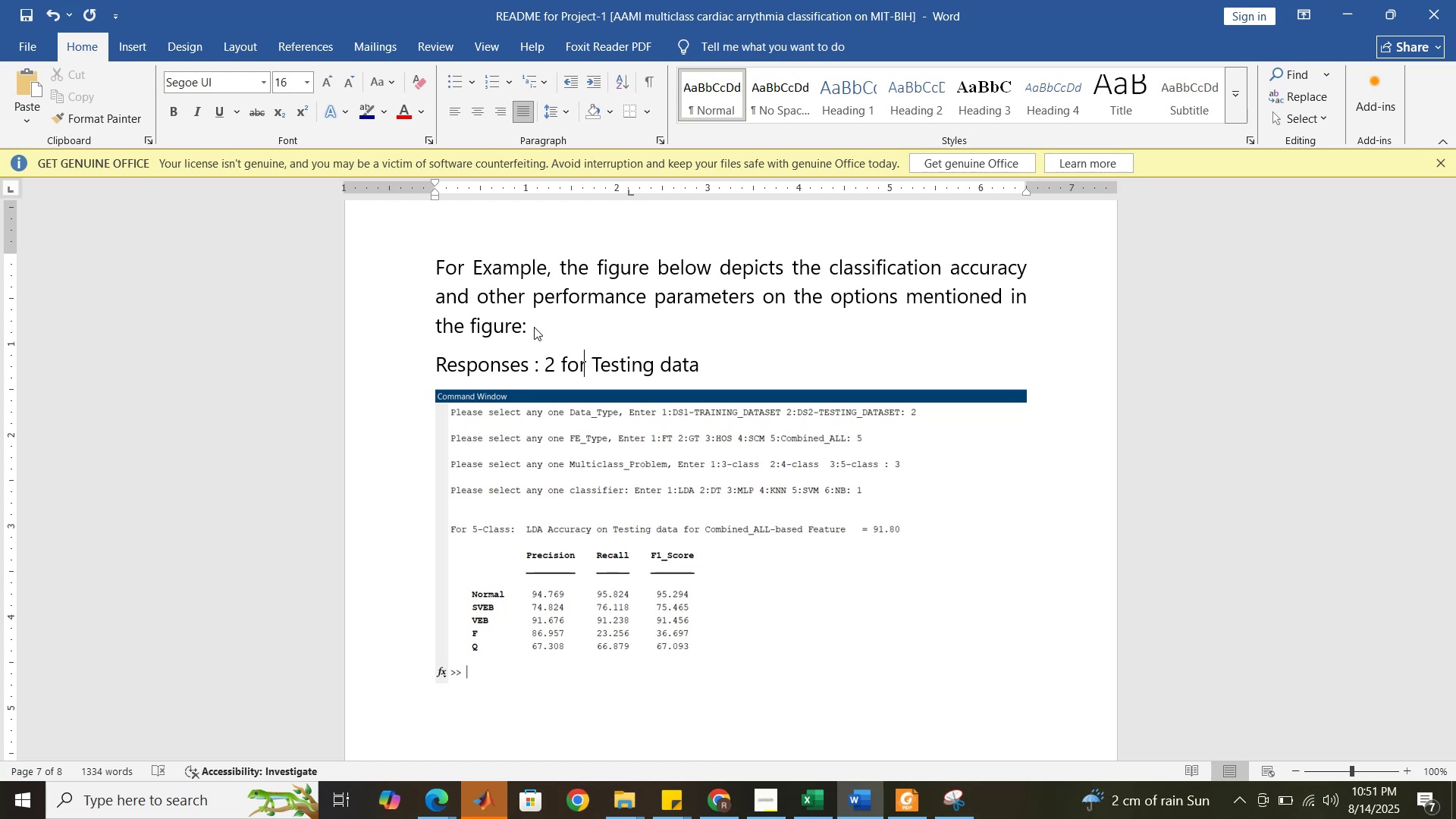 
key(ArrowLeft)
 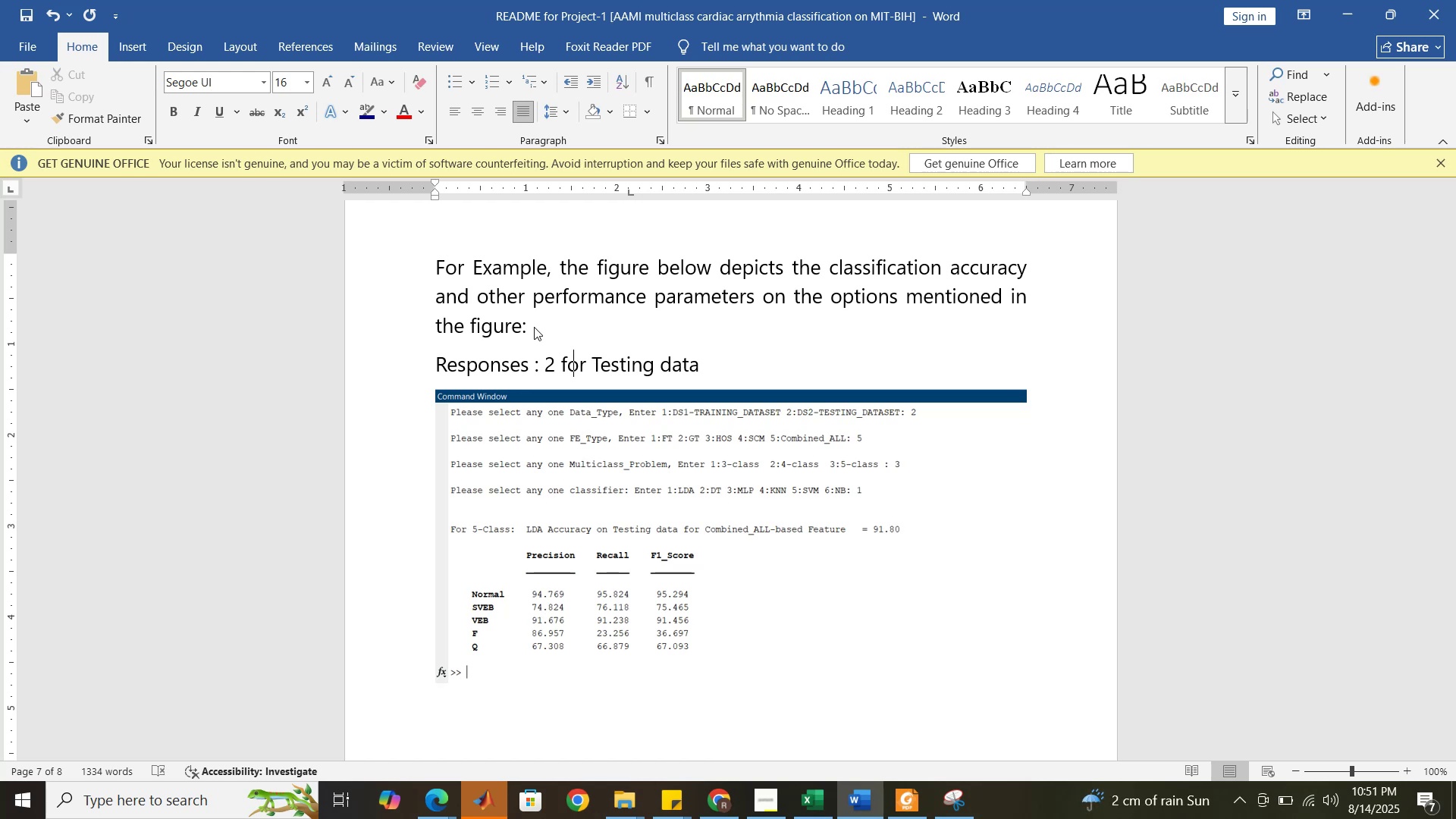 
key(ArrowLeft)
 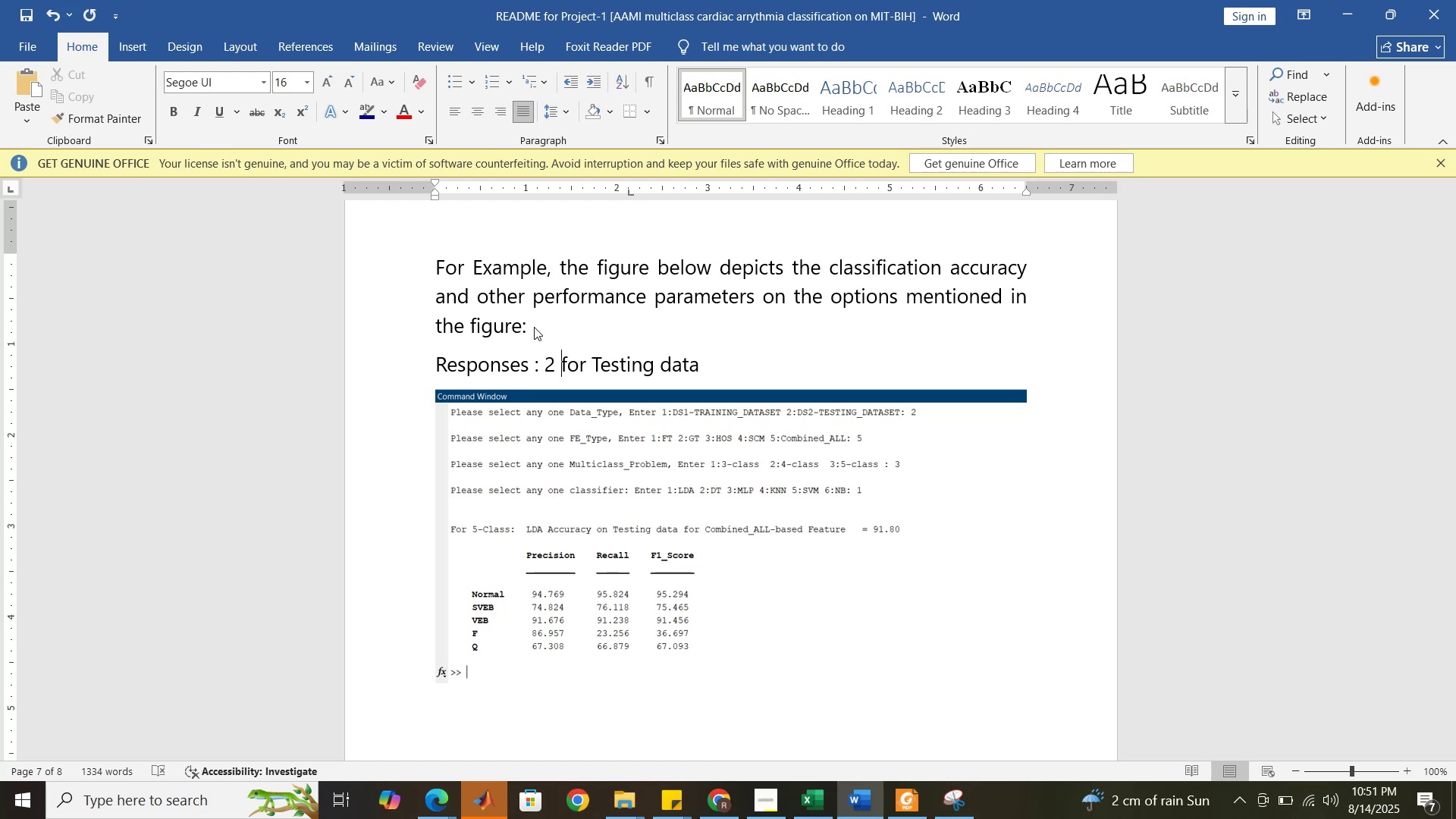 
key(ArrowLeft)
 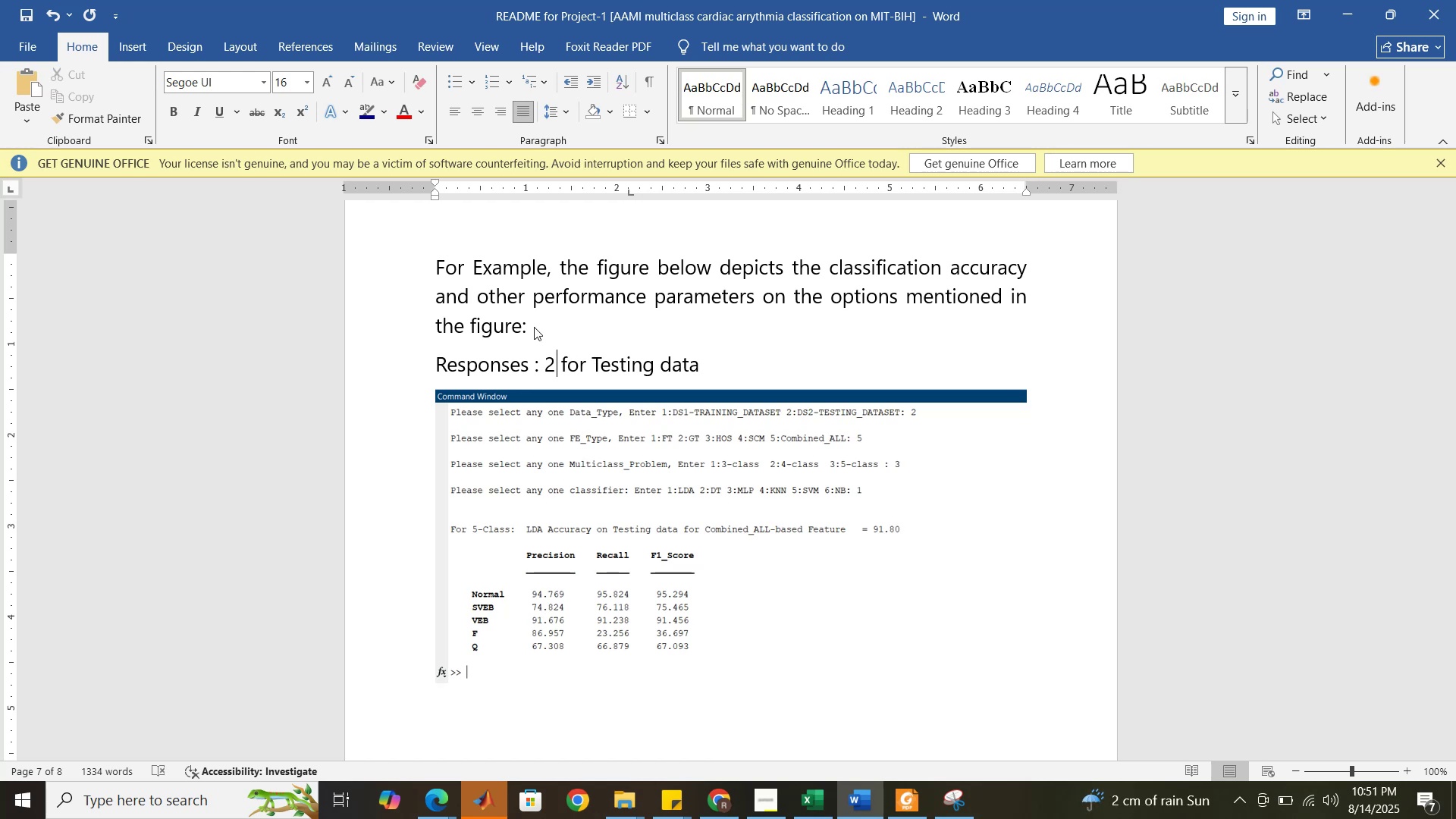 
key(ArrowLeft)
 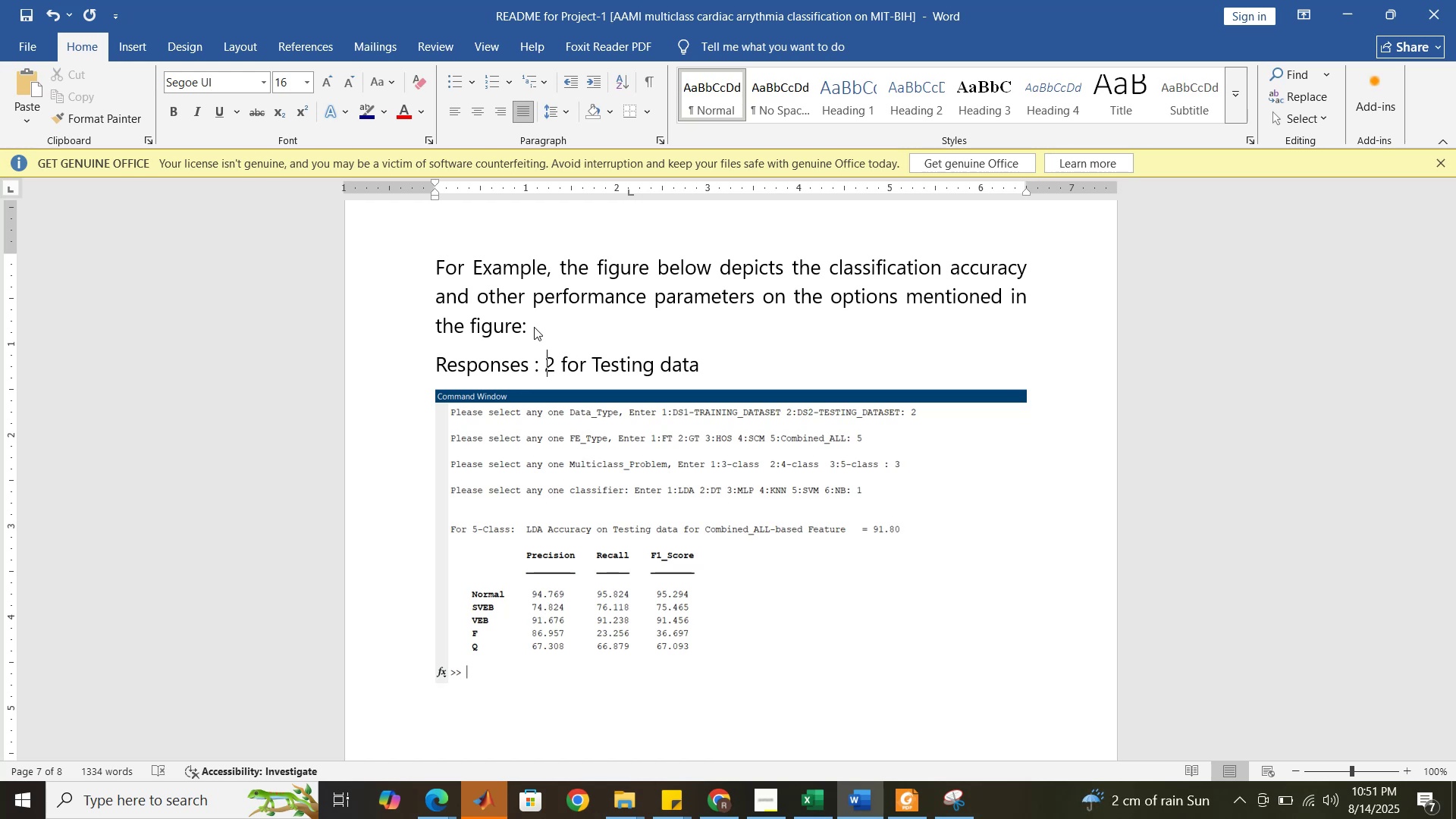 
key(ArrowLeft)
 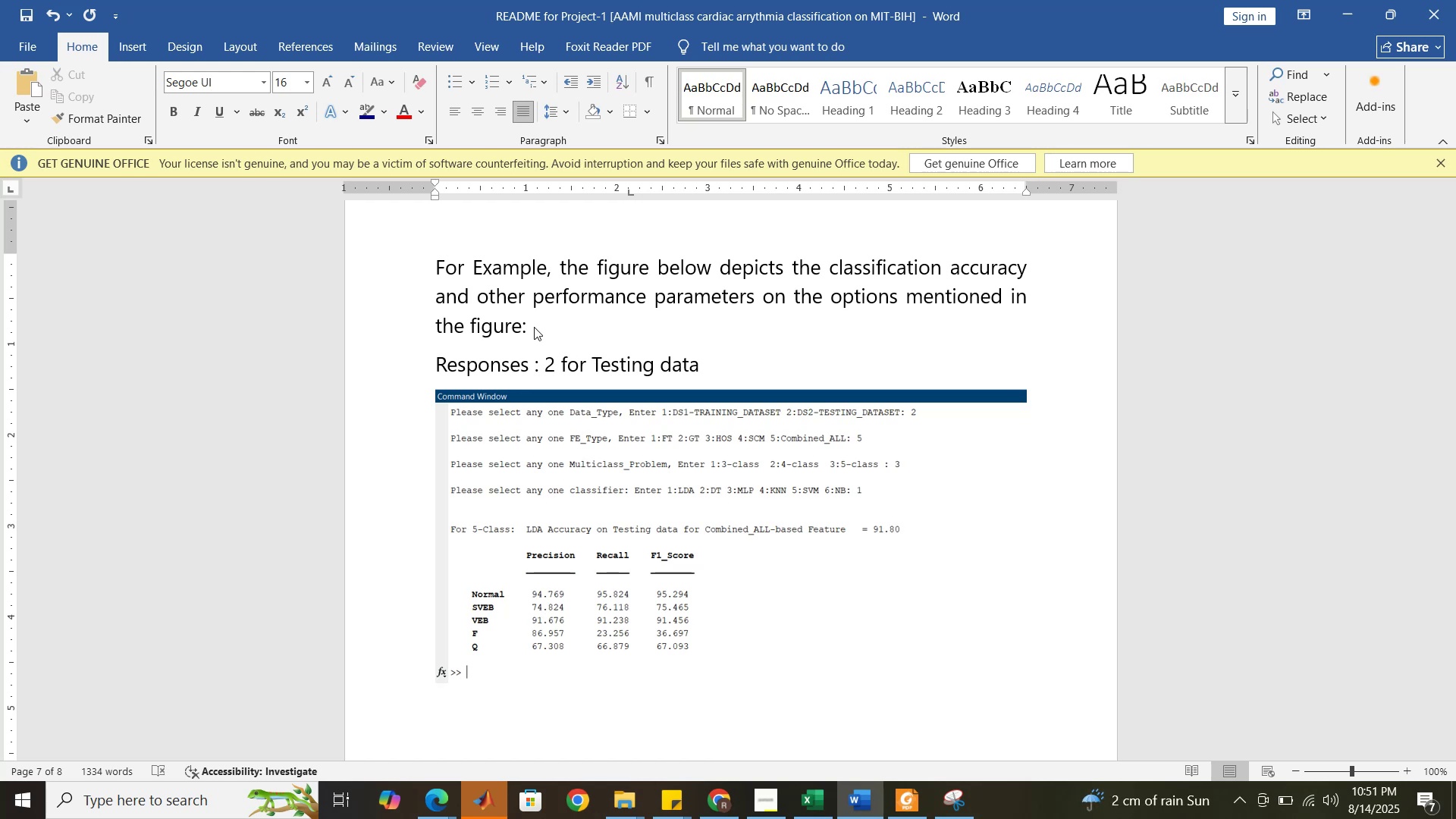 
key(ArrowLeft)
 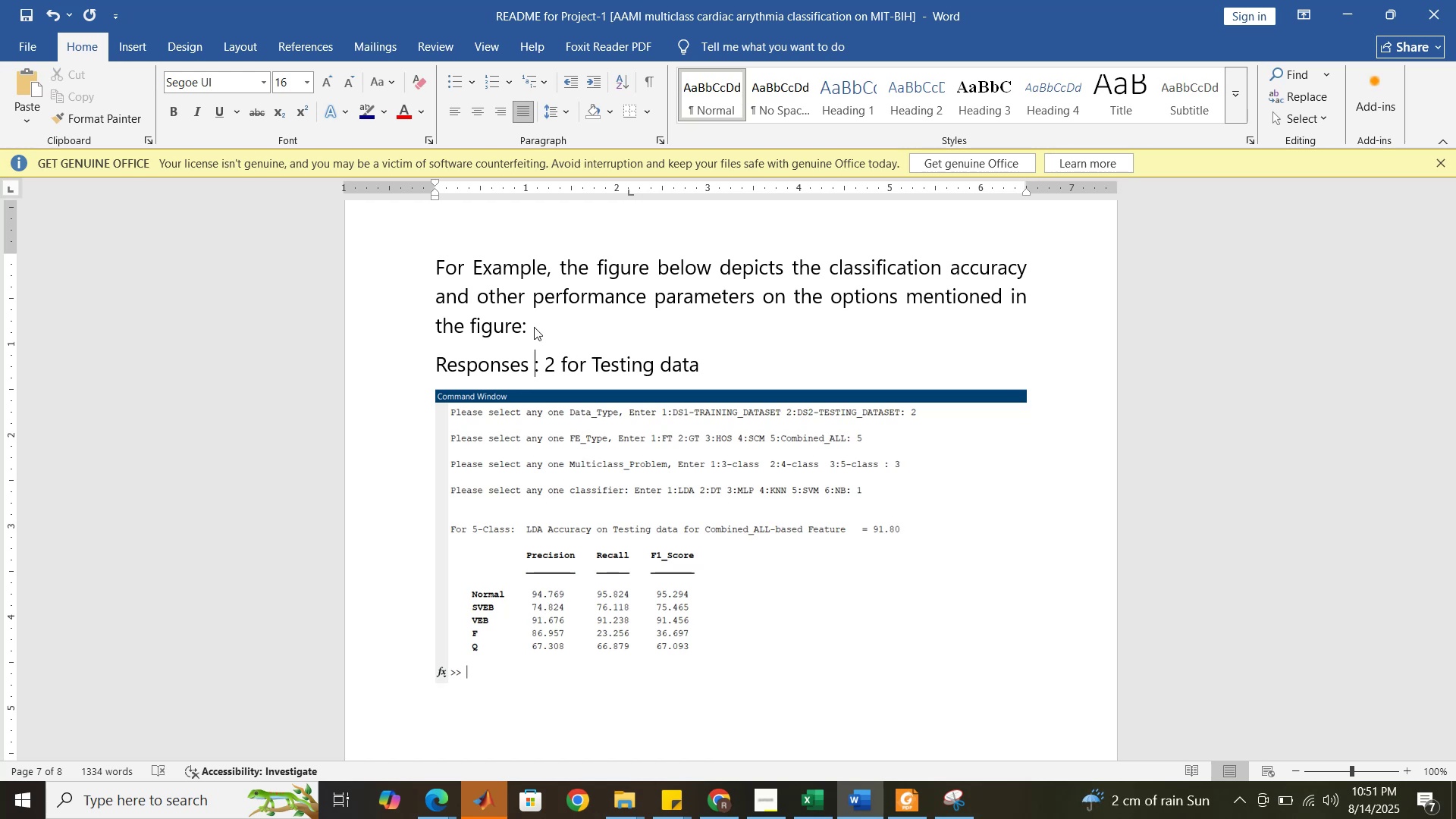 
key(Backspace)
 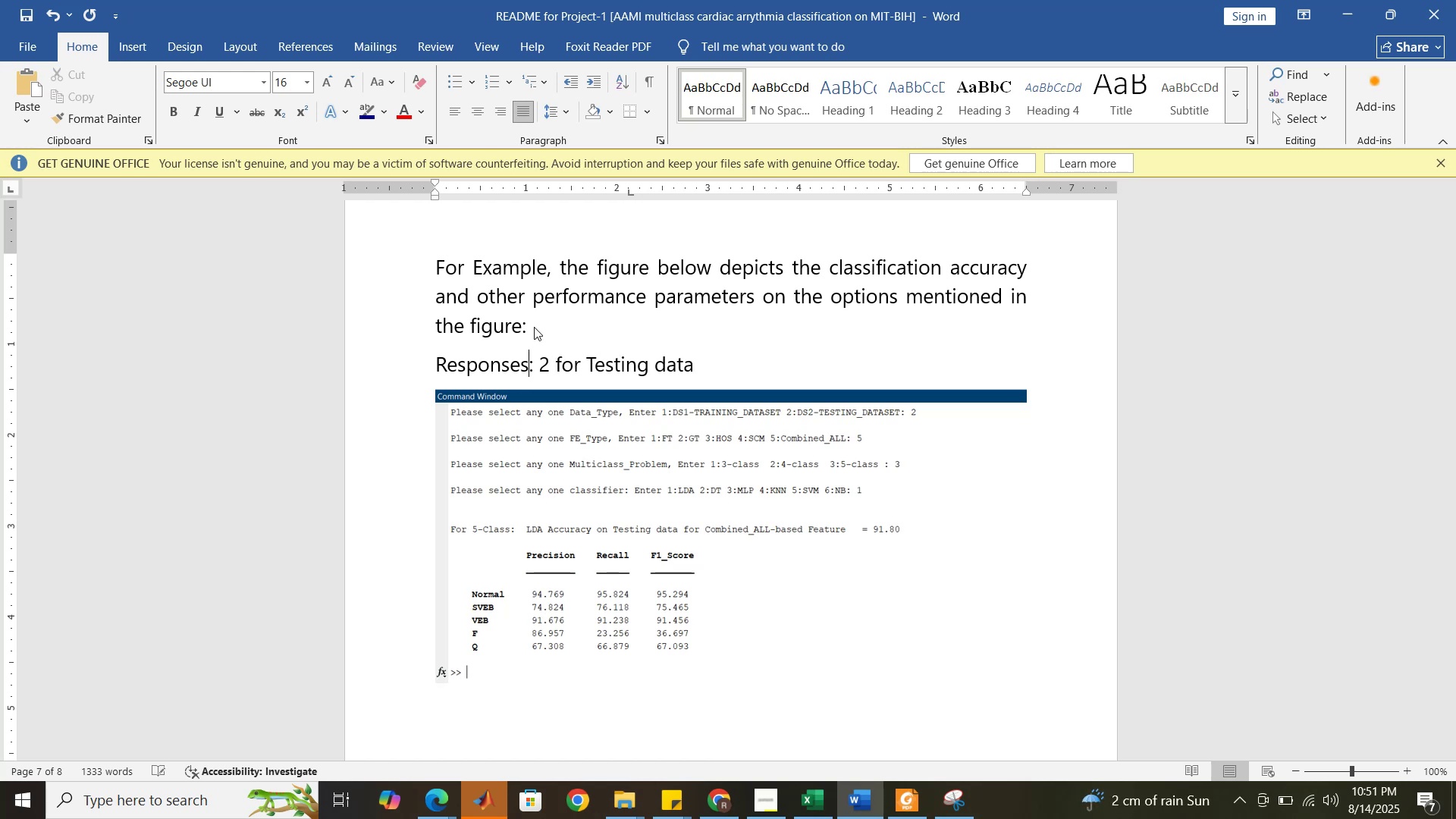 
hold_key(key=ArrowLeft, duration=0.7)
 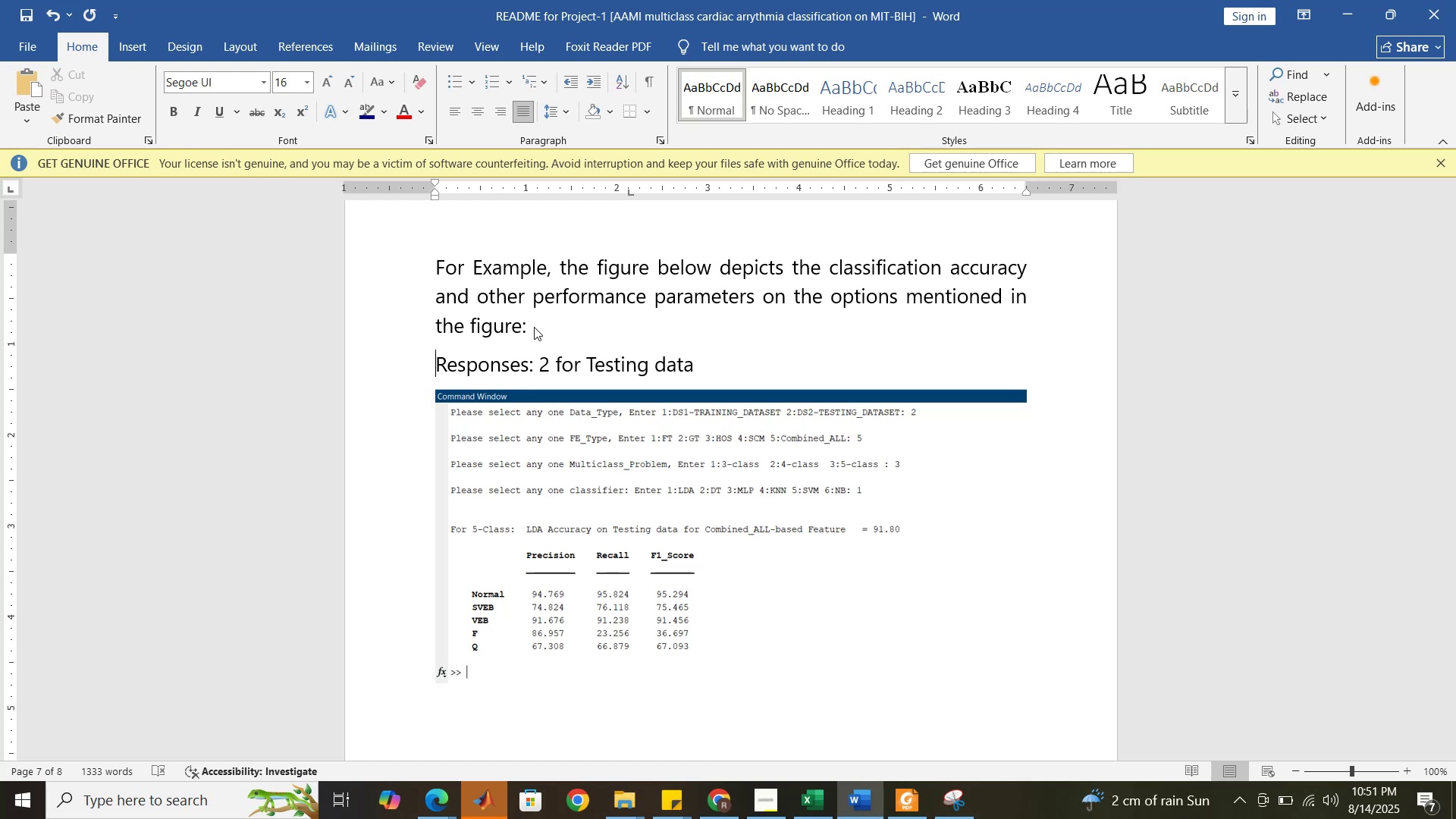 
key(ArrowLeft)
 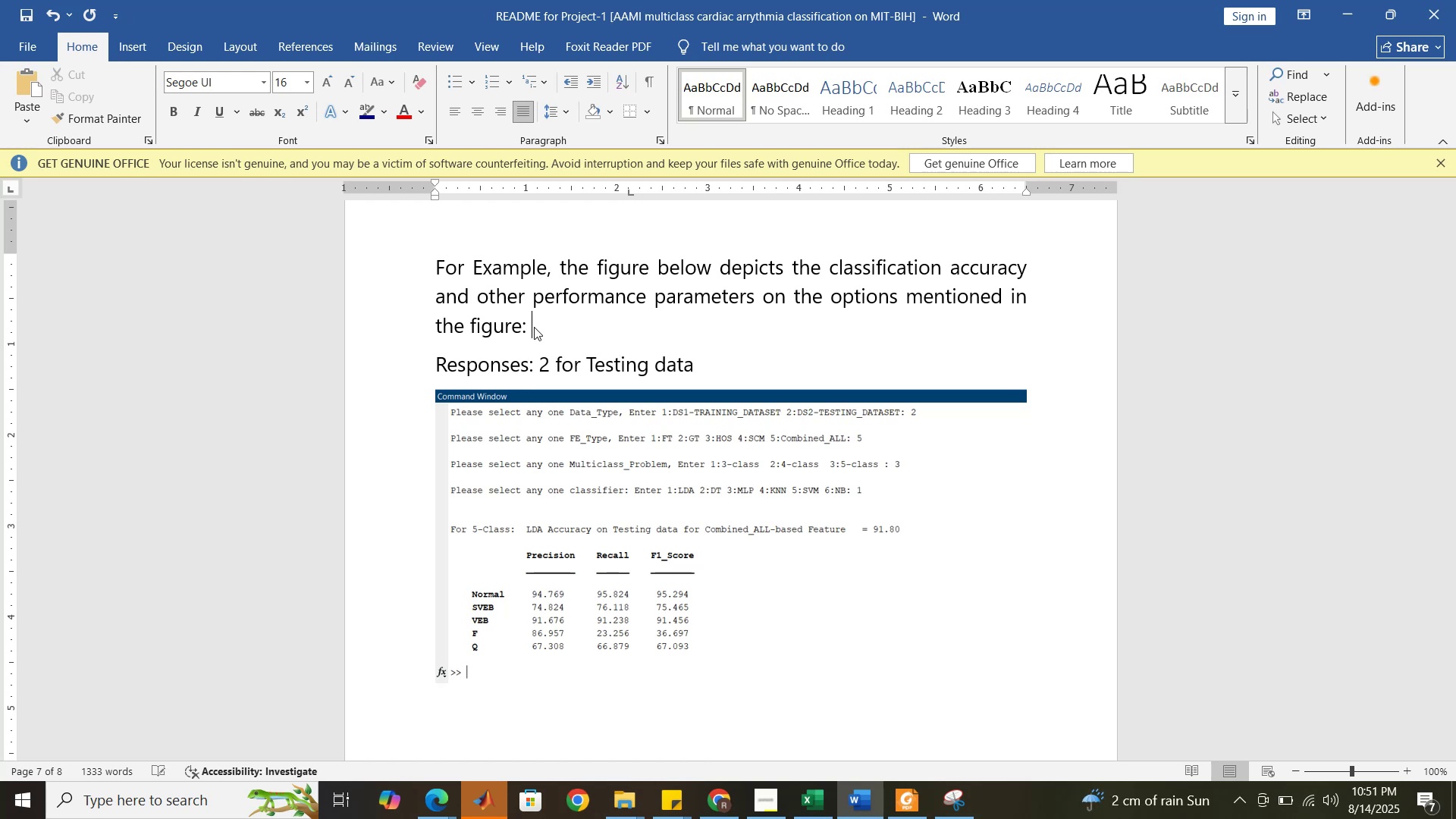 
key(ArrowRight)
 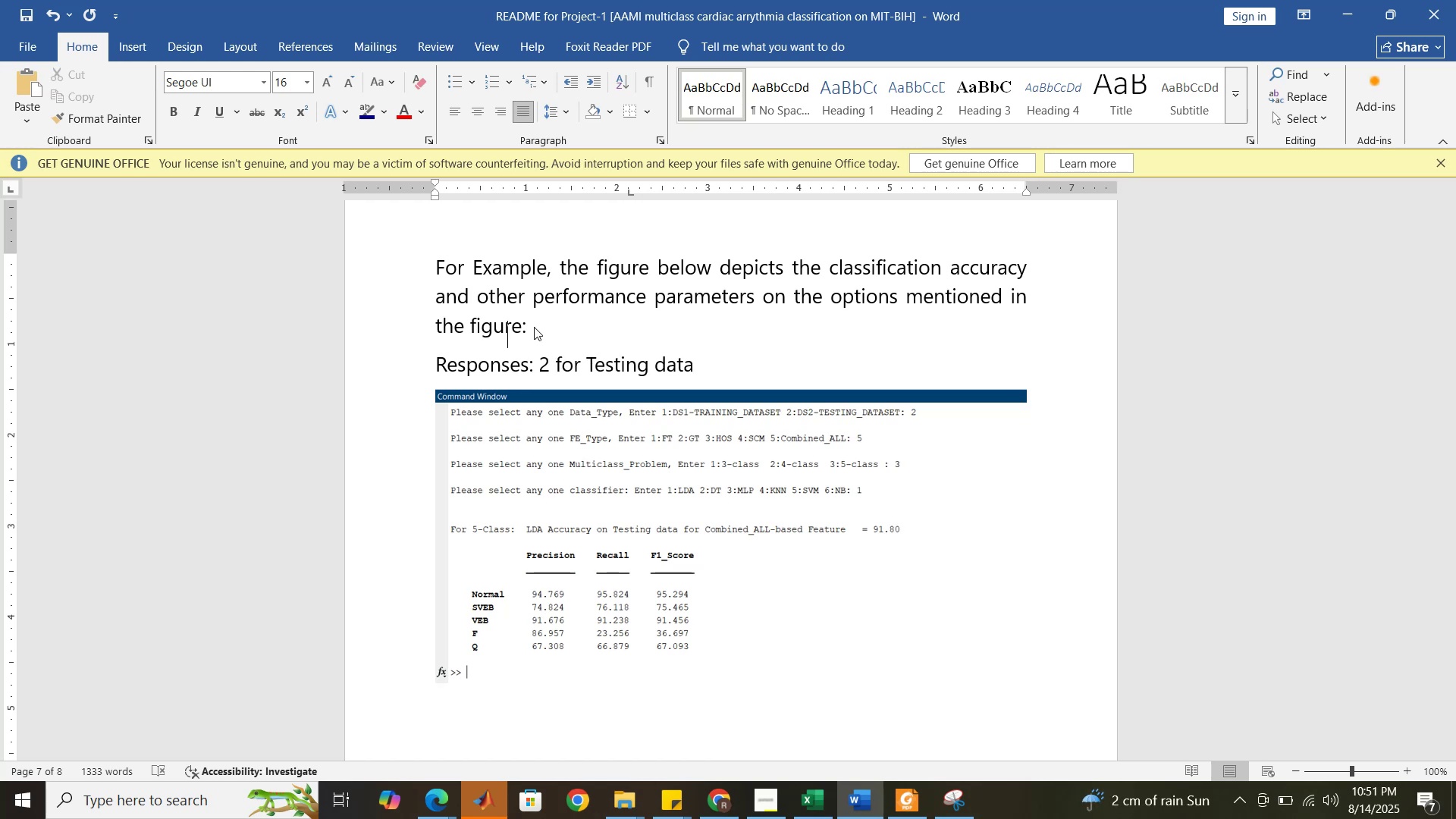 
key(ArrowRight)
 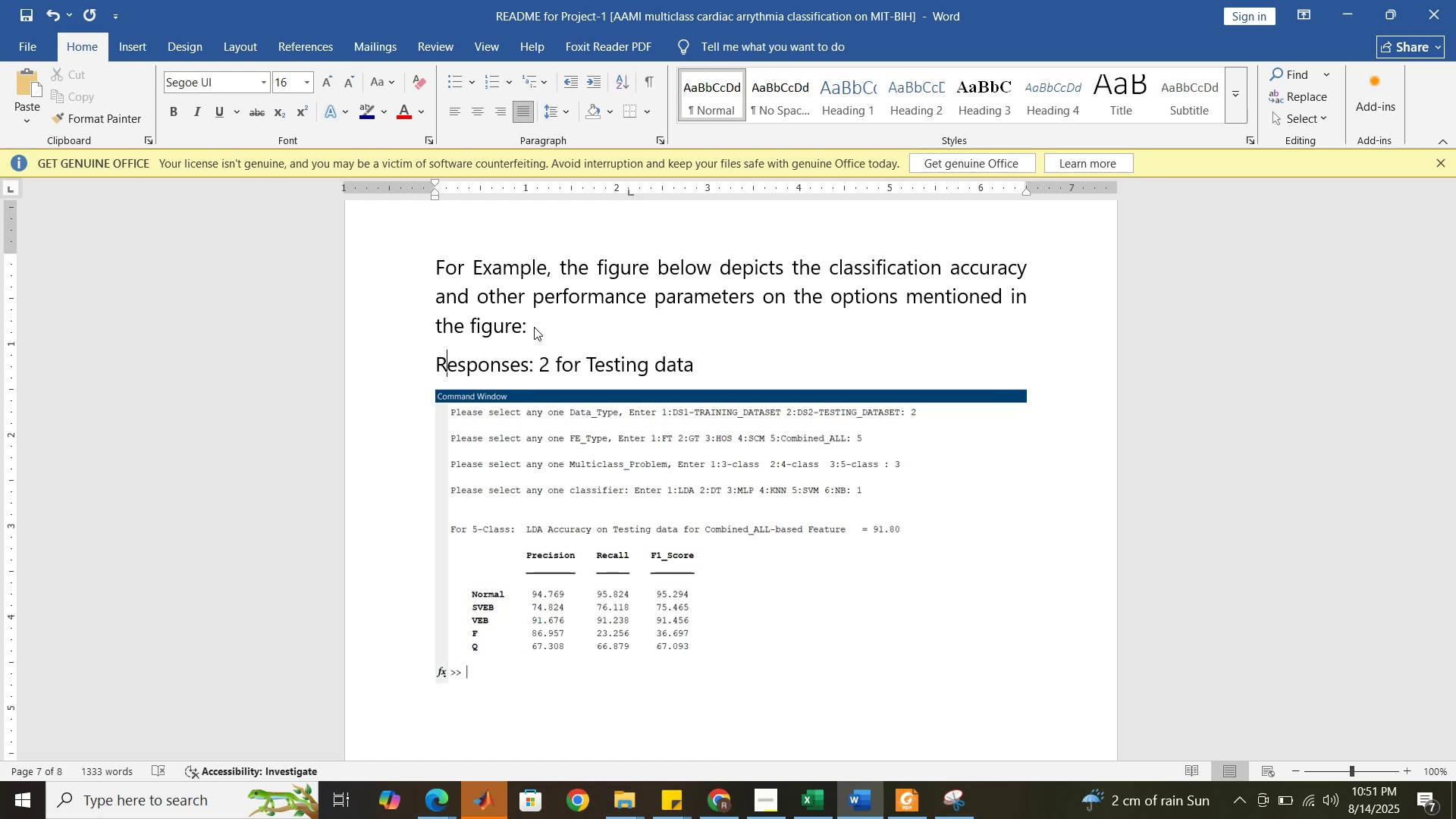 
key(ArrowLeft)
 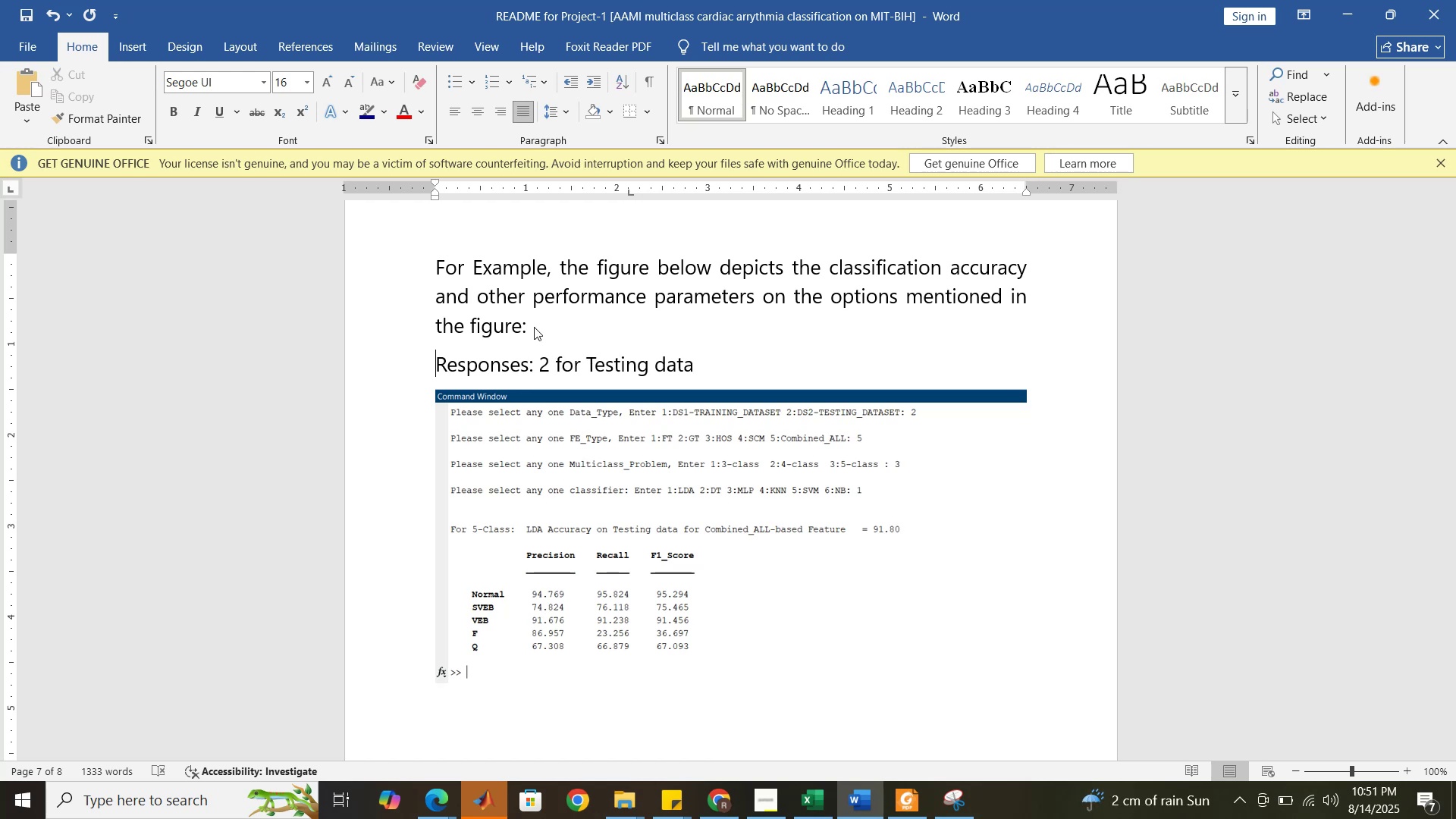 
type(User )
 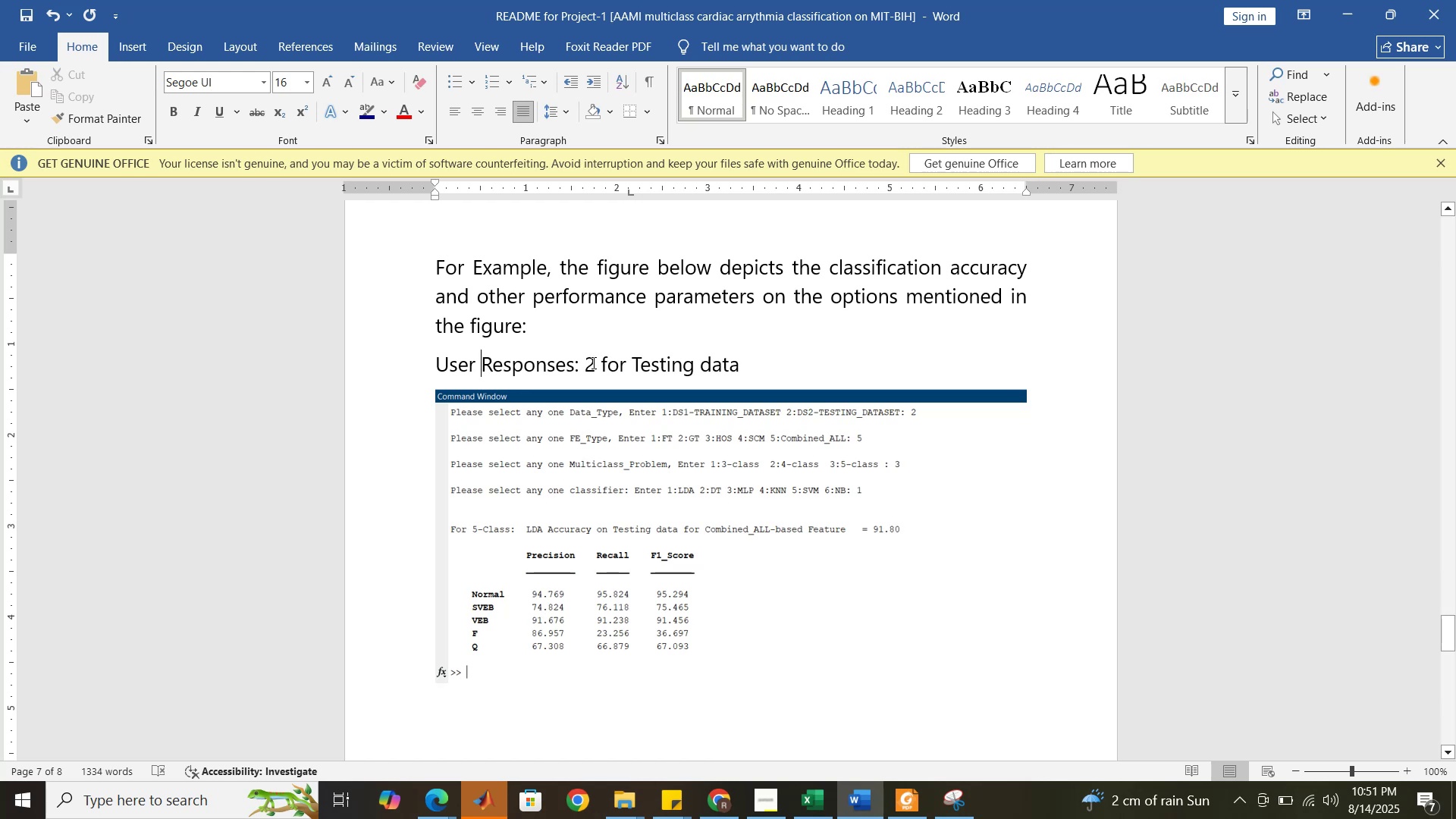 
left_click([588, 363])
 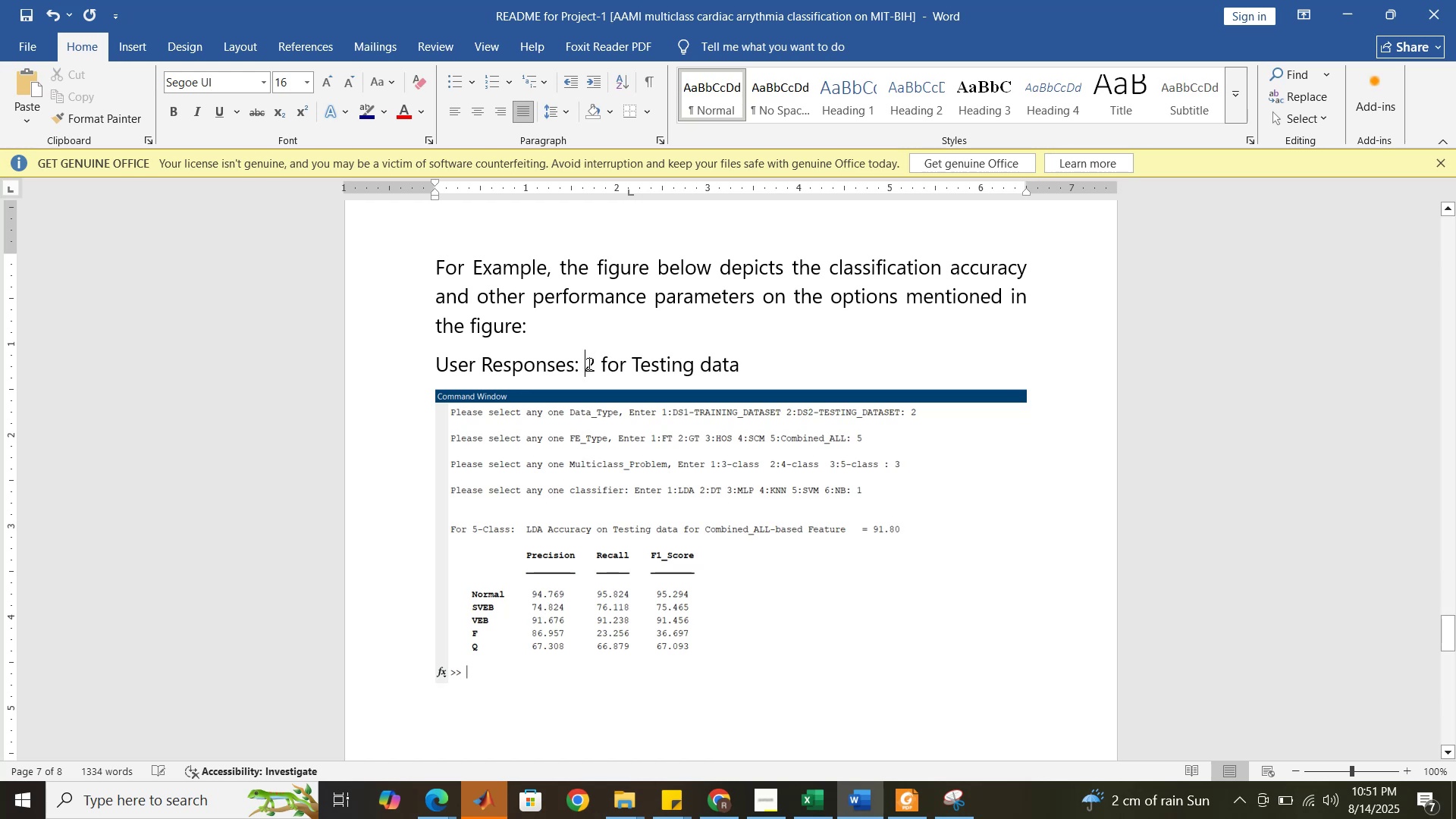 
key(Enter)
 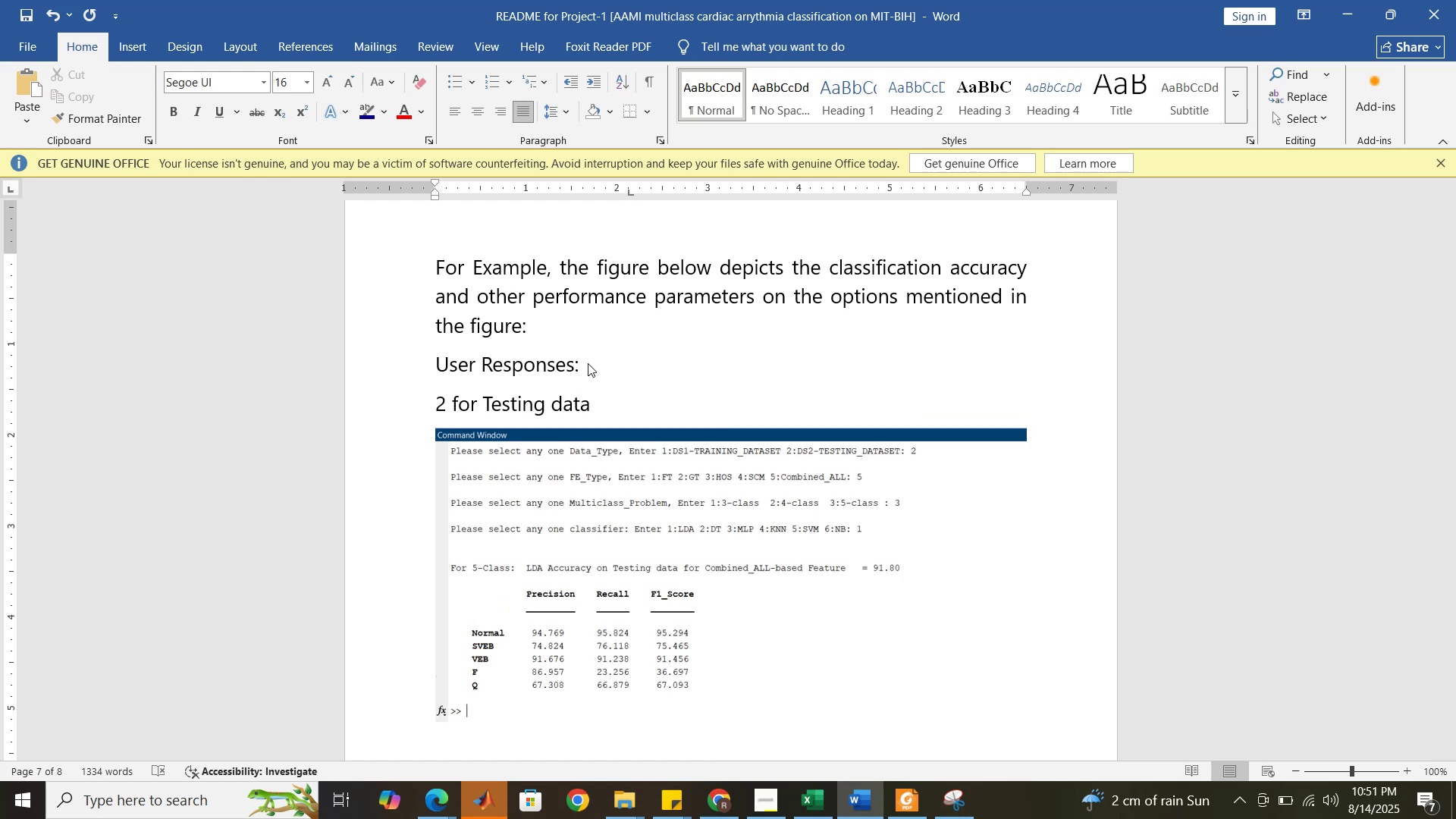 
key(ArrowDown)
 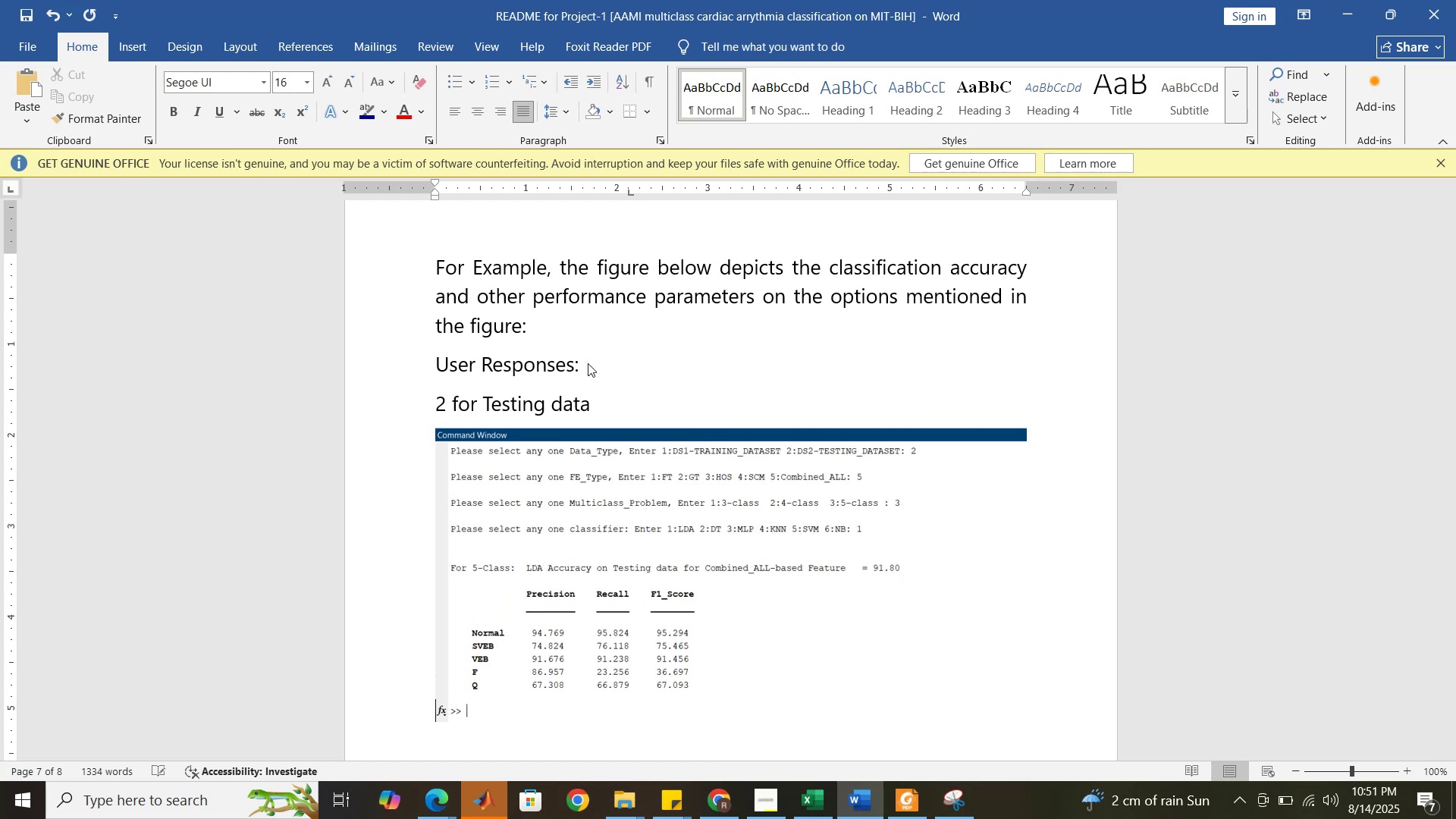 
key(ArrowLeft)
 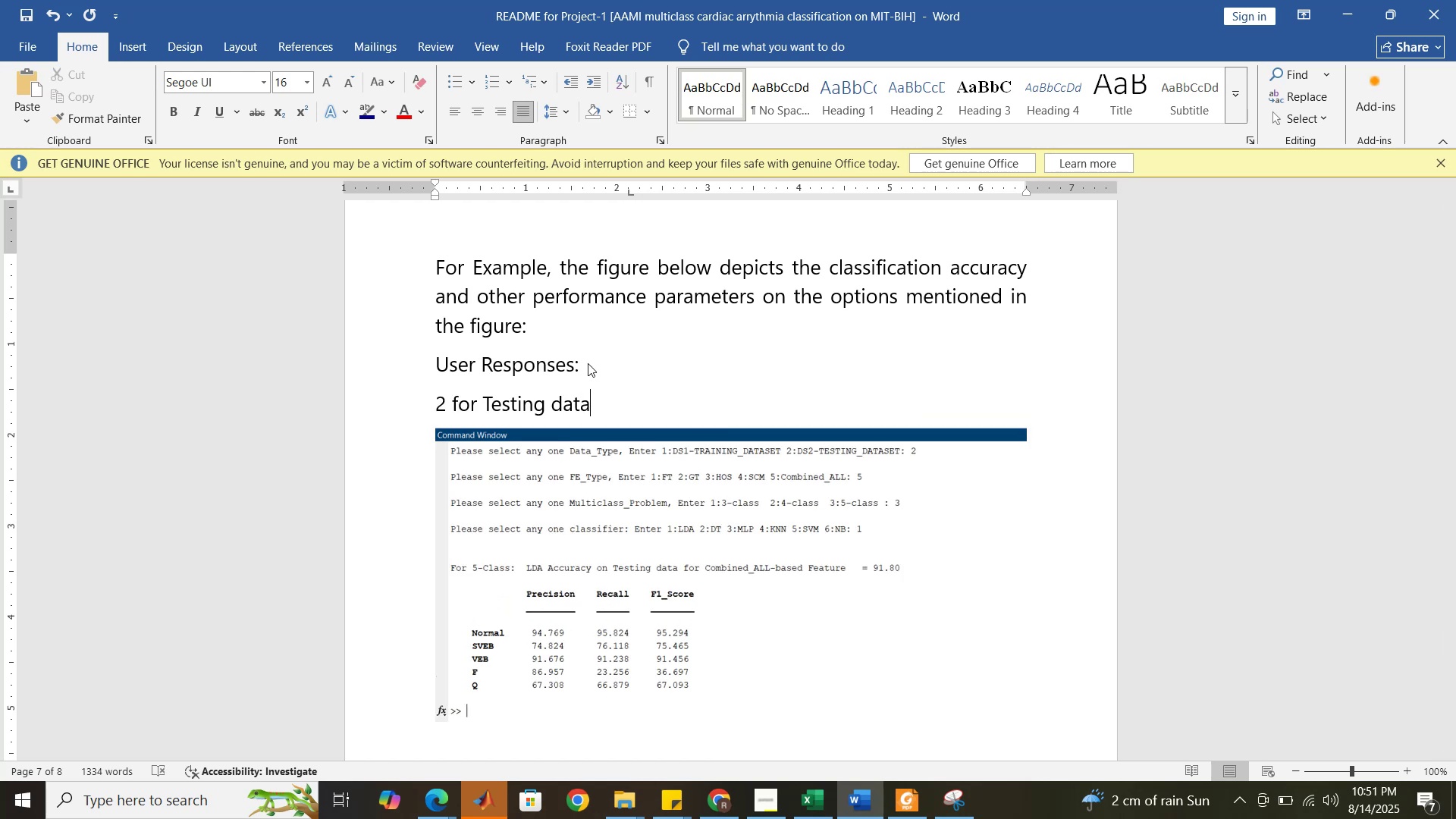 
key(Enter)
 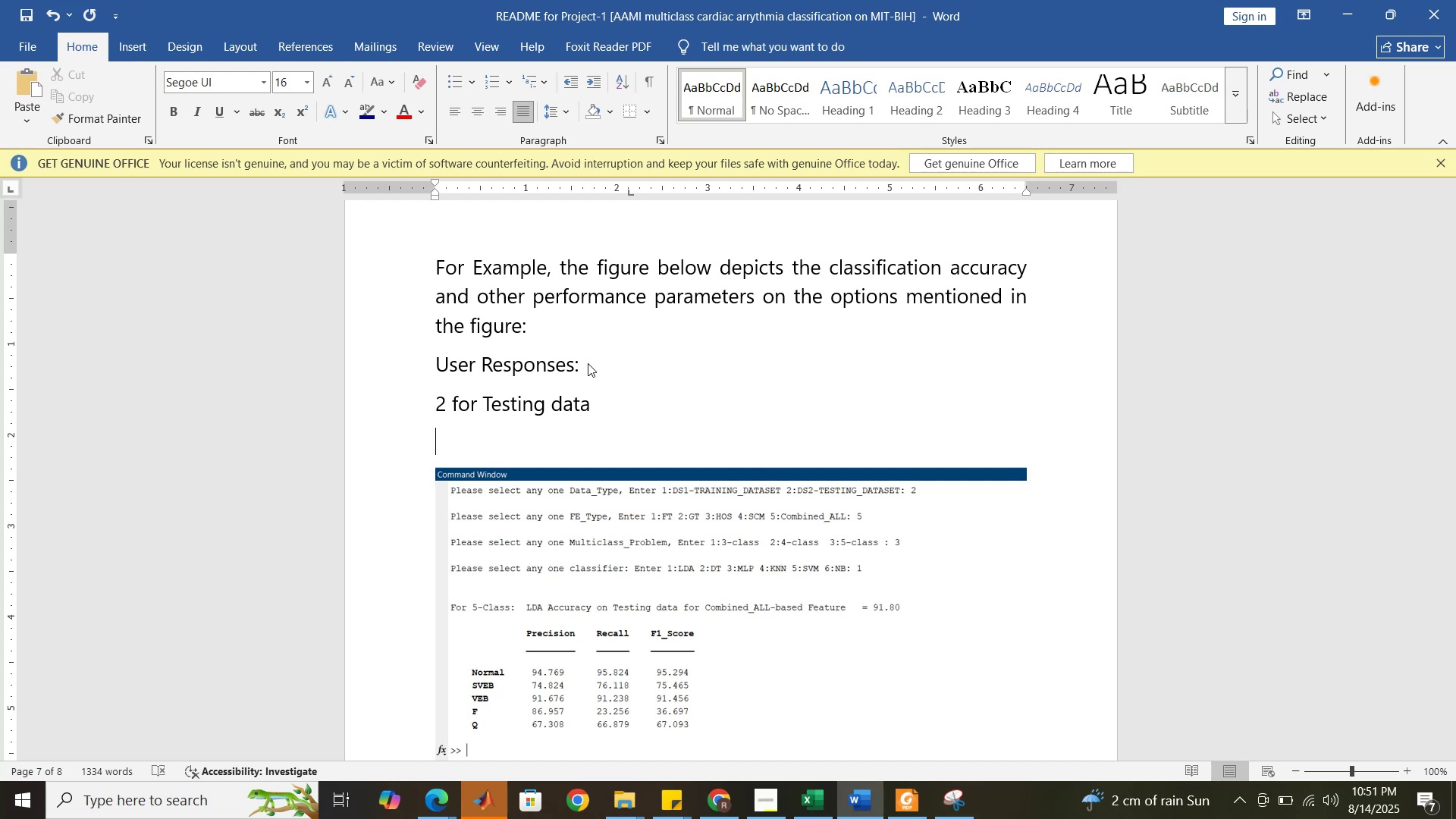 
type(5 for Combined )
key(Backspace)
type( all features)
 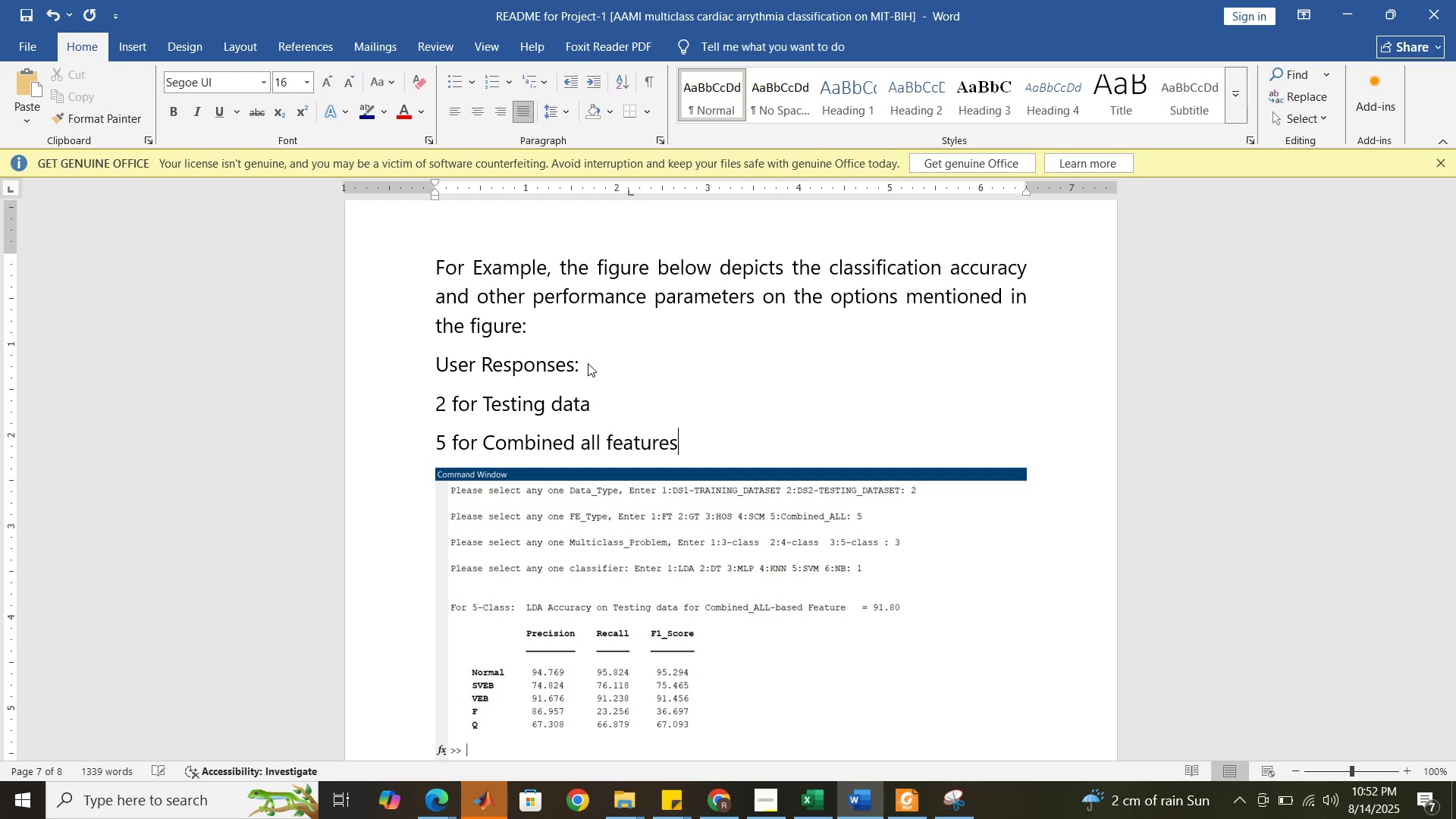 
key(Enter)
 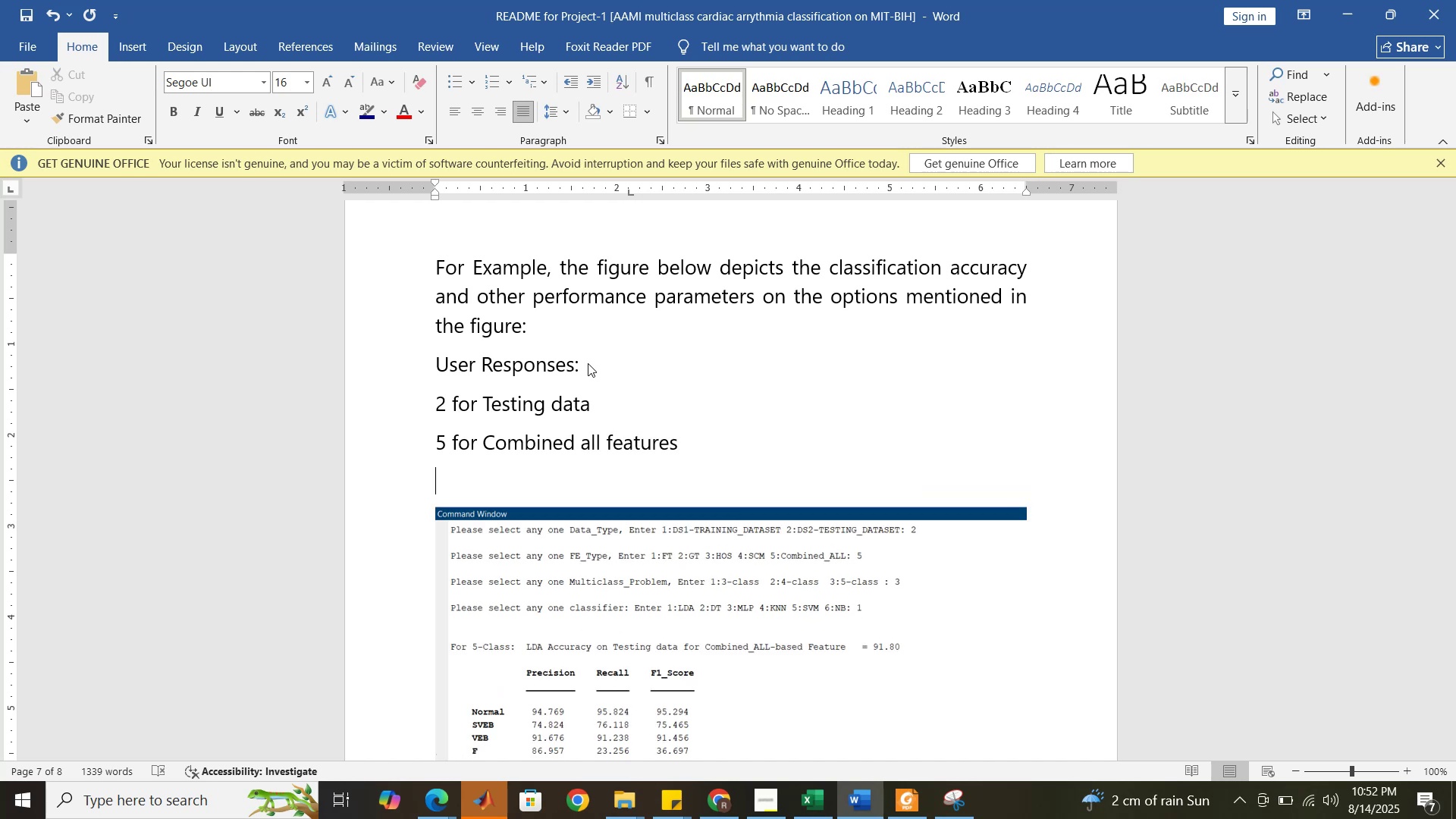 
type(3 for 5-class problem)
 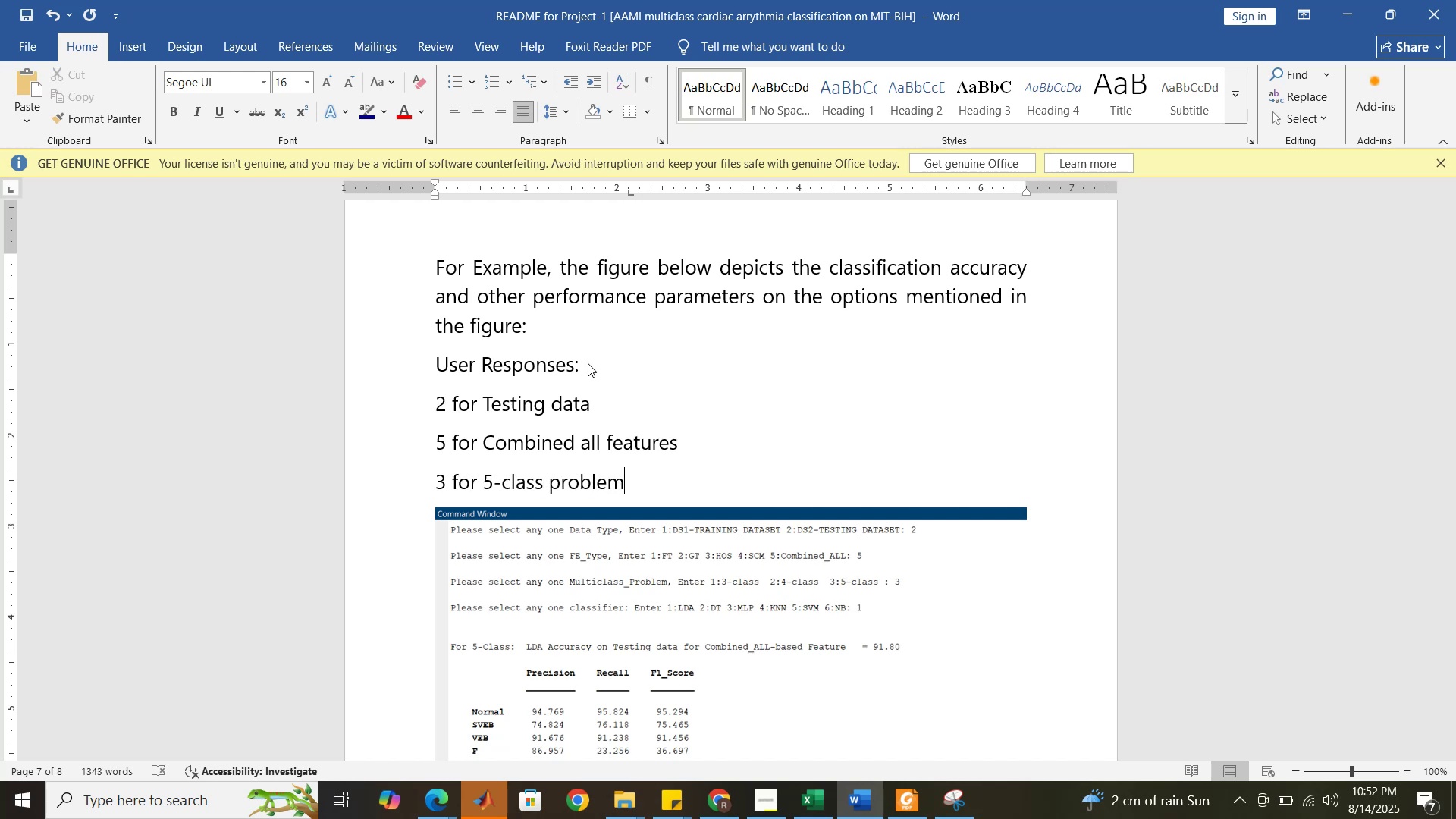 
key(Enter)
 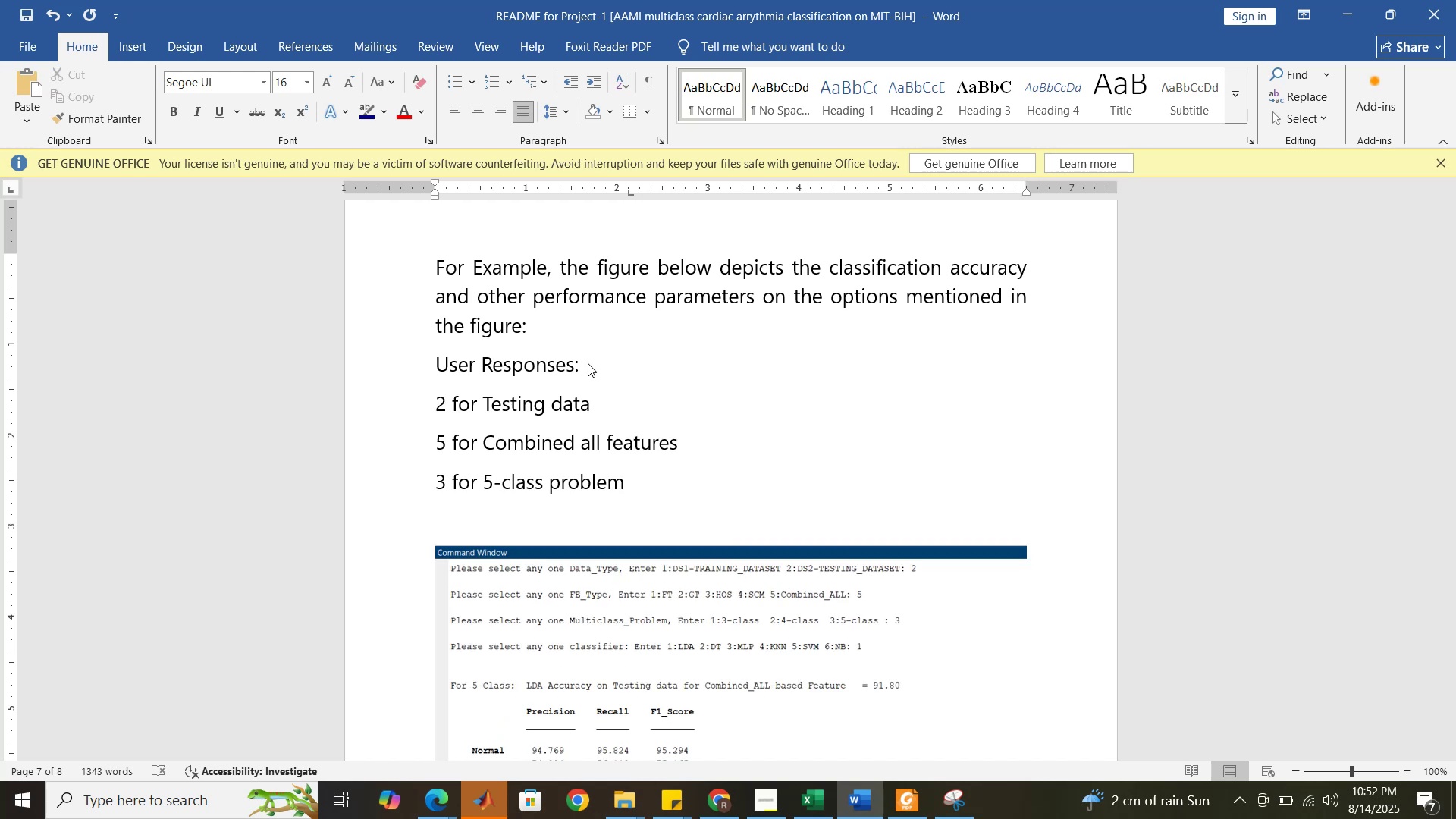 
type(1 for LDA)
 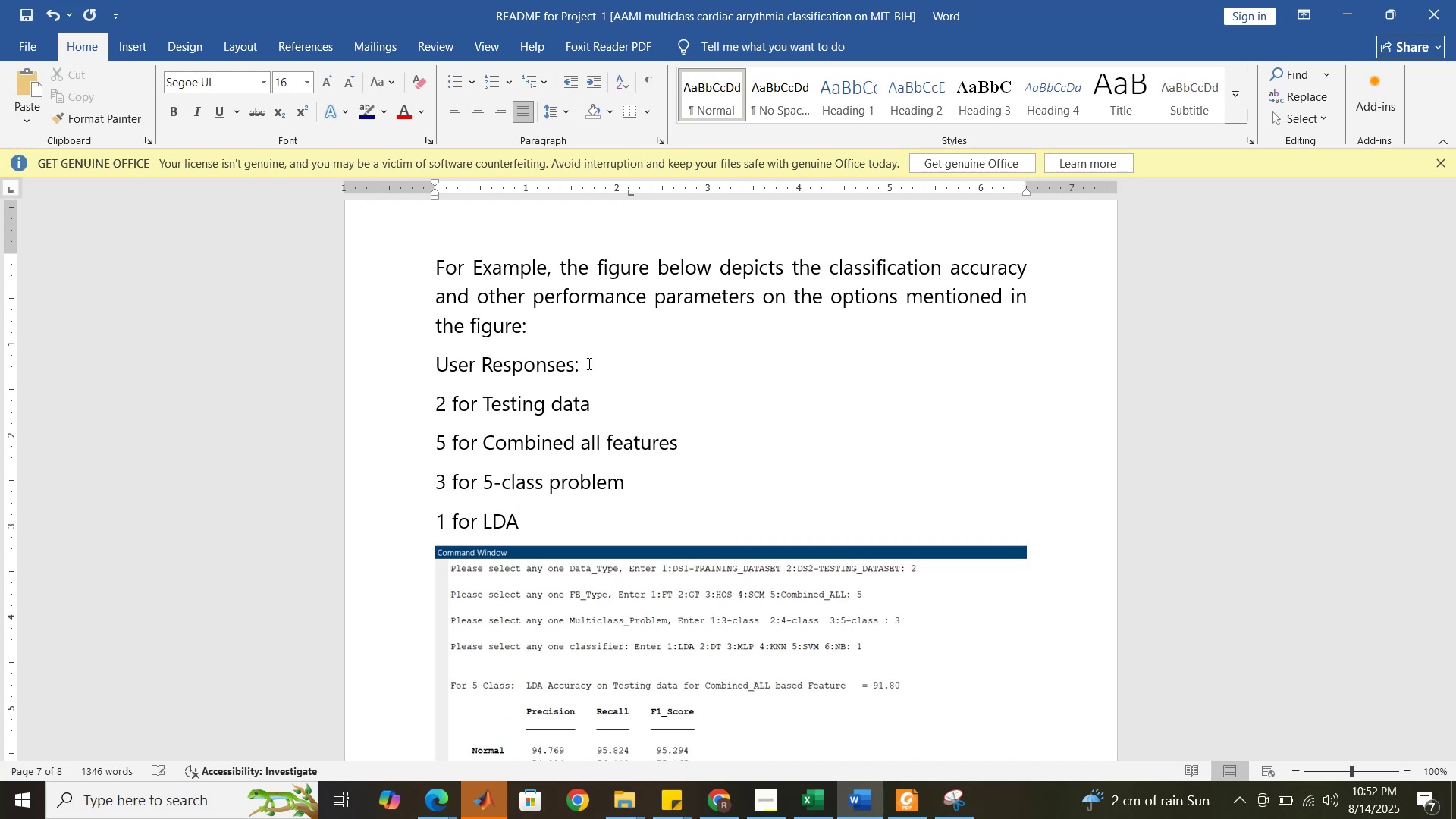 
left_click_drag(start_coordinate=[522, 523], to_coordinate=[441, 404])
 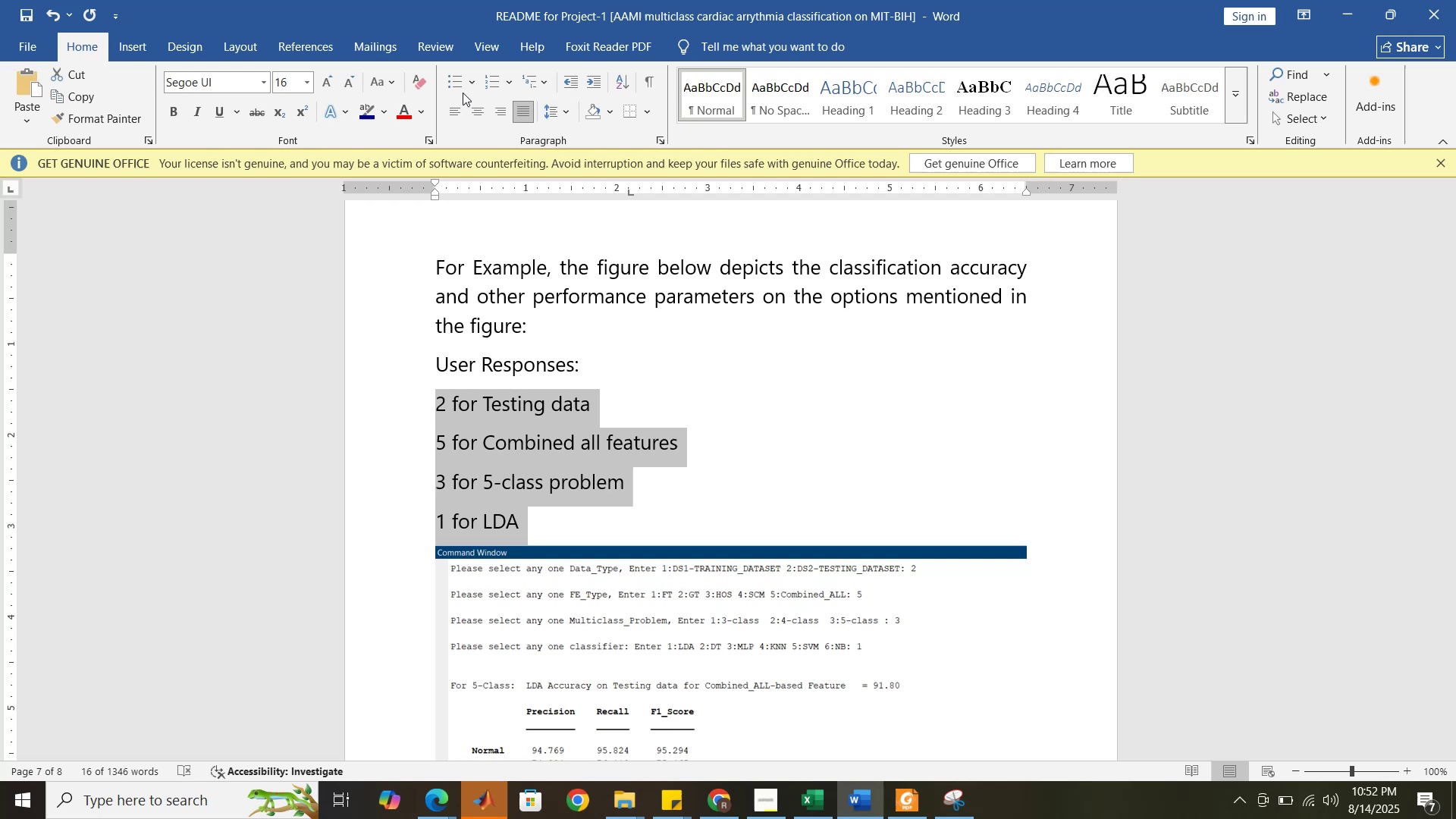 
left_click([463, 82])
 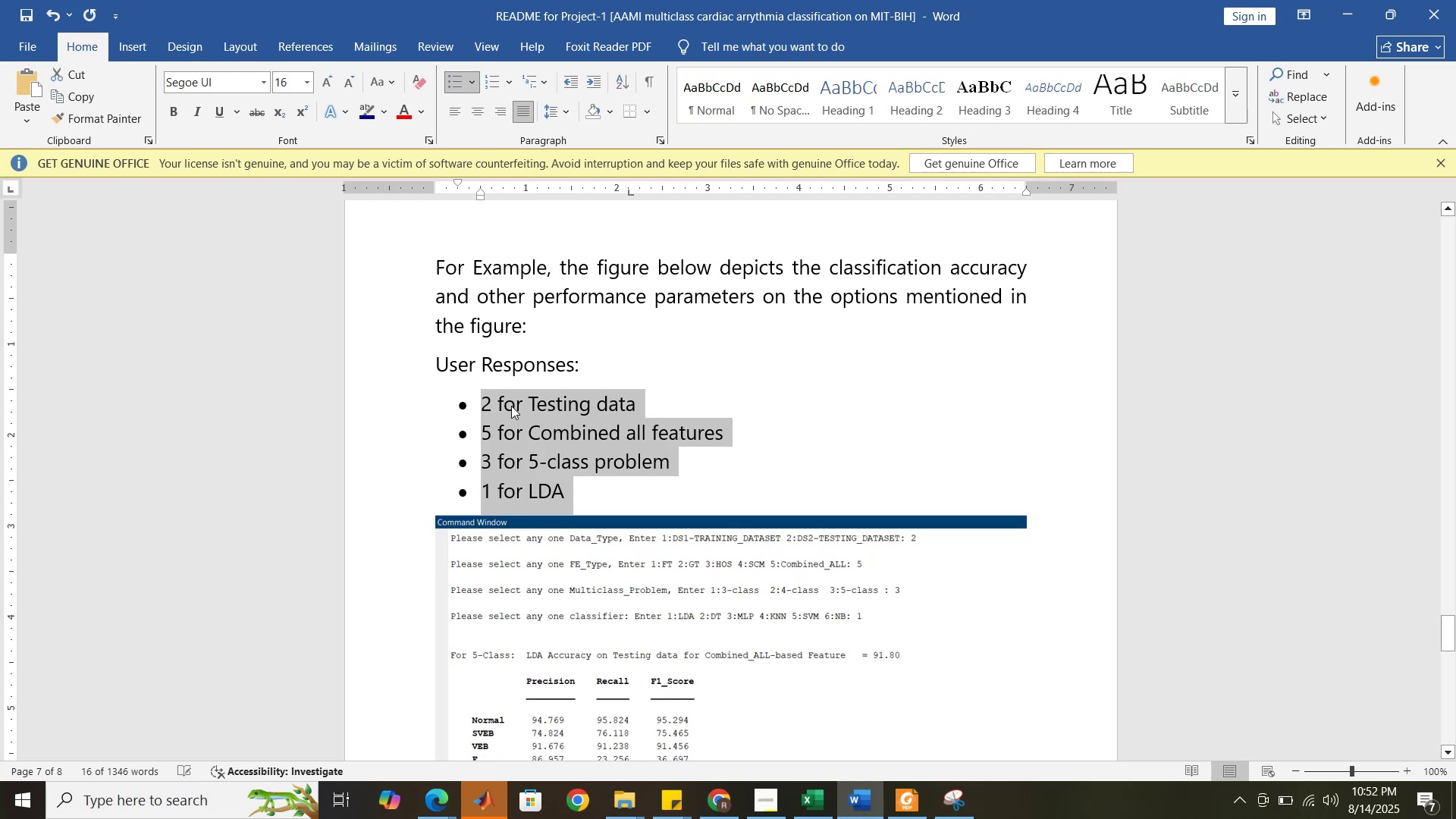 
left_click([516, 418])
 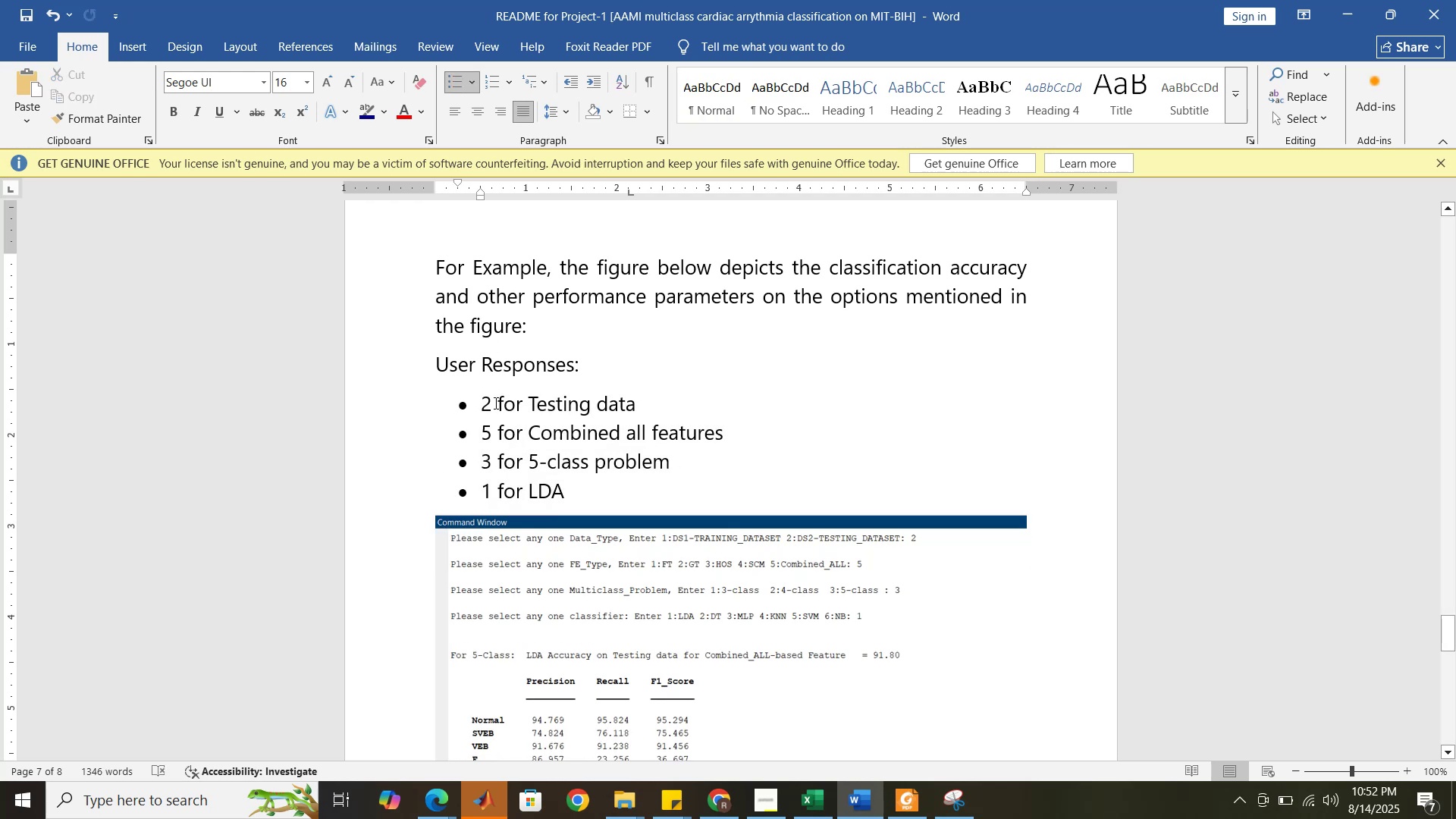 
left_click_drag(start_coordinate=[490, 403], to_coordinate=[484, 403])
 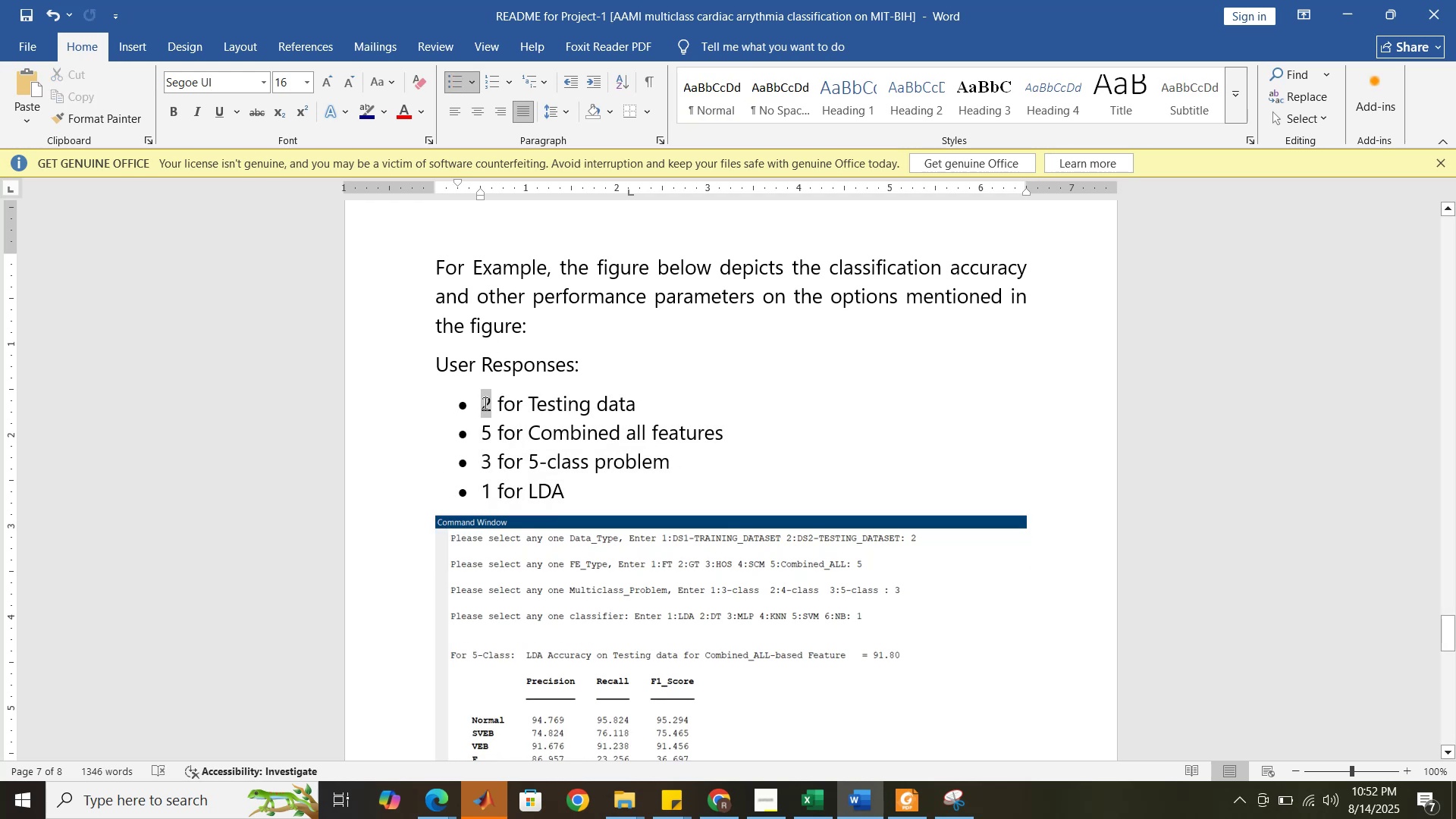 
key(Control+B)
 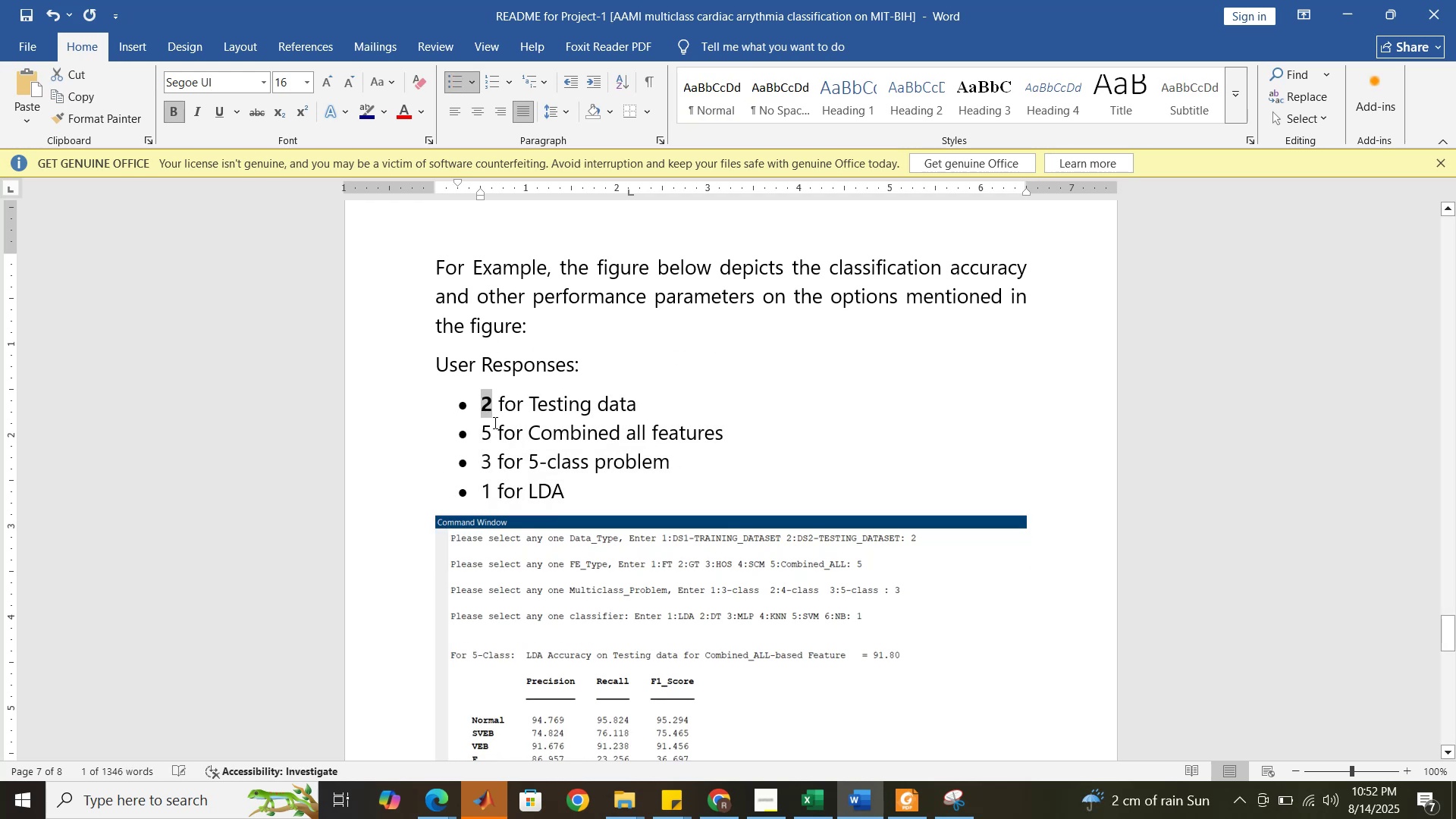 
scroll: coordinate [494, 422], scroll_direction: up, amount: 14.0
 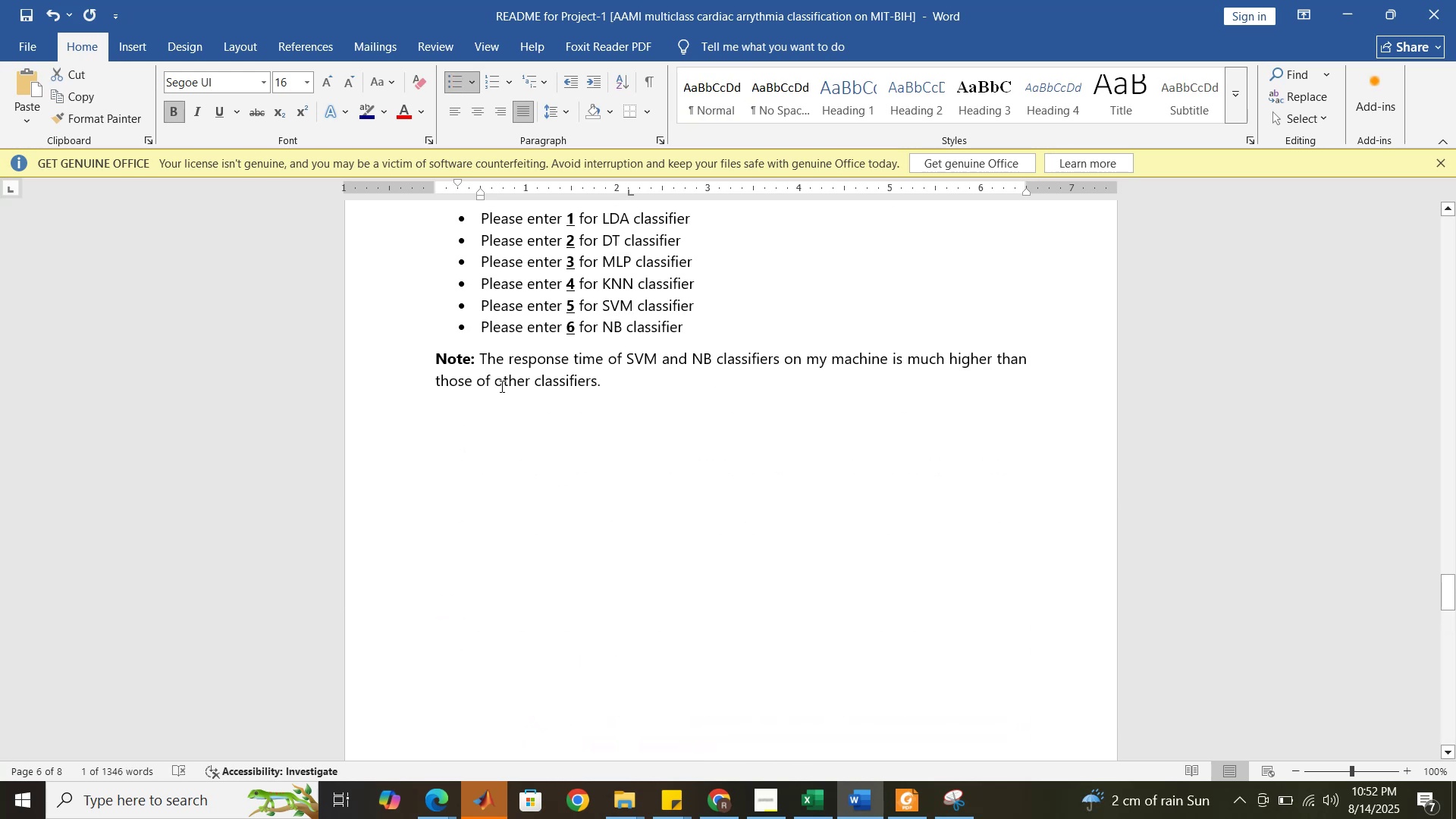 
left_click([501, 380])
 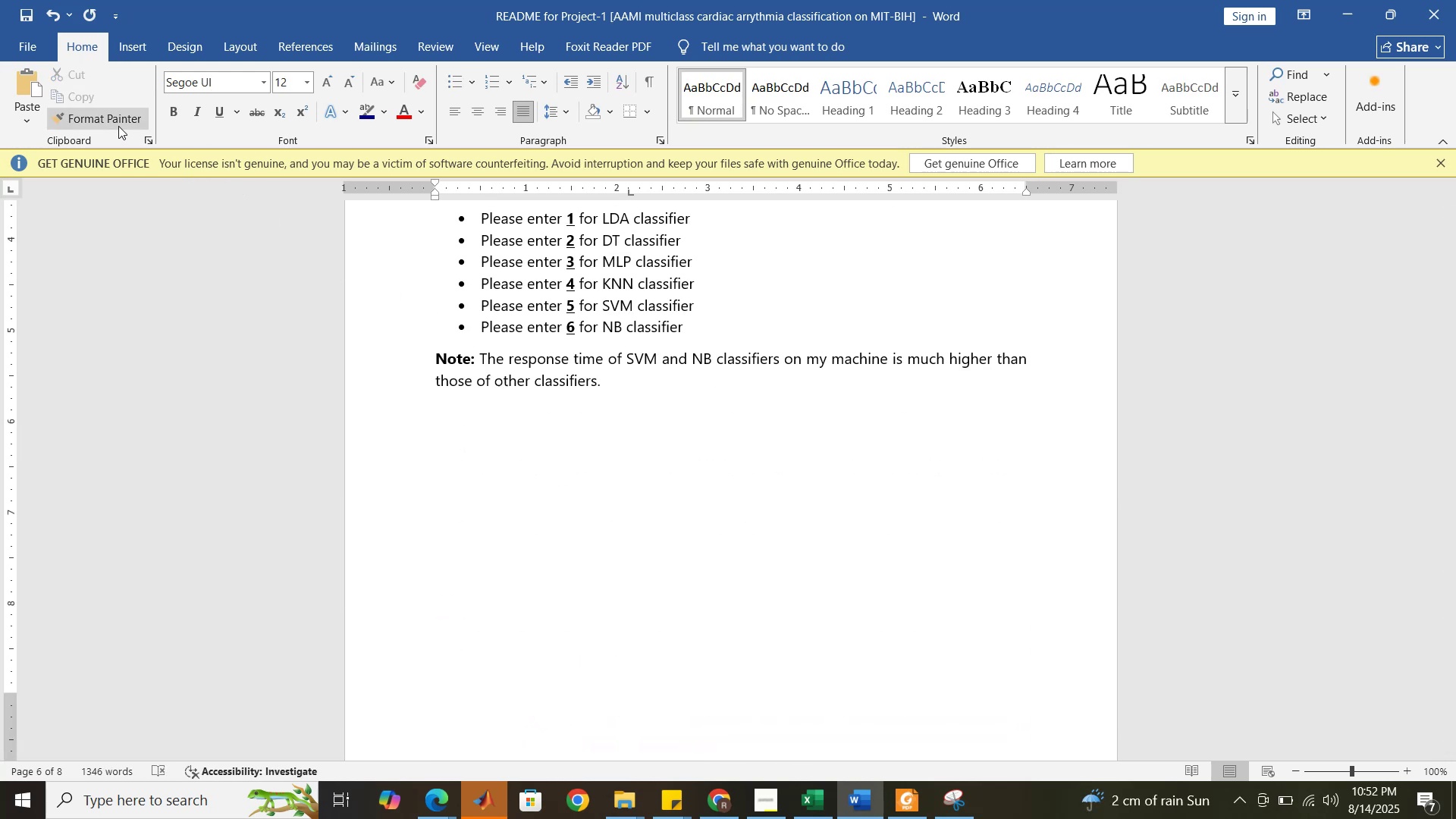 
left_click([118, 126])
 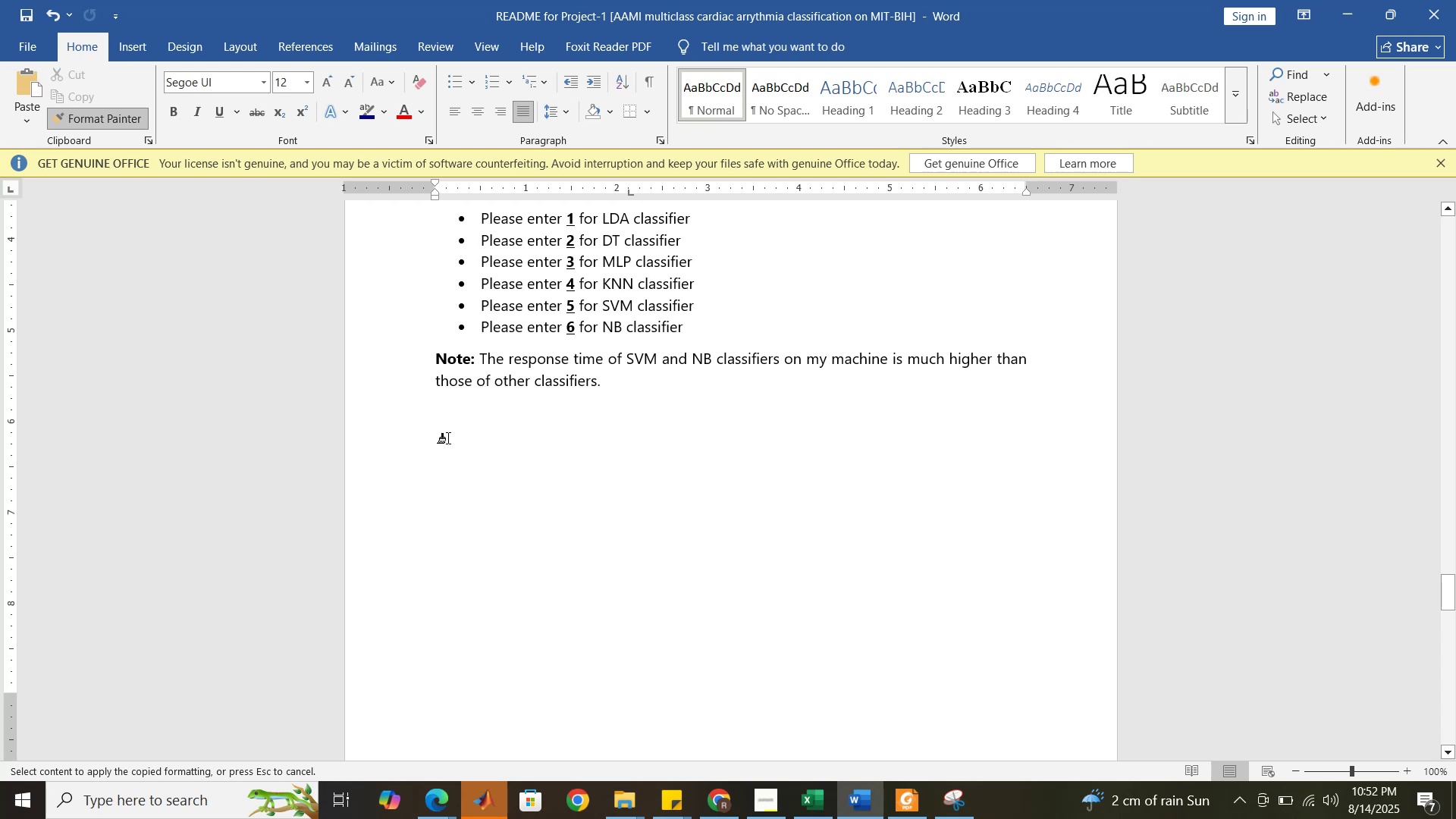 
scroll: coordinate [455, 427], scroll_direction: down, amount: 13.0
 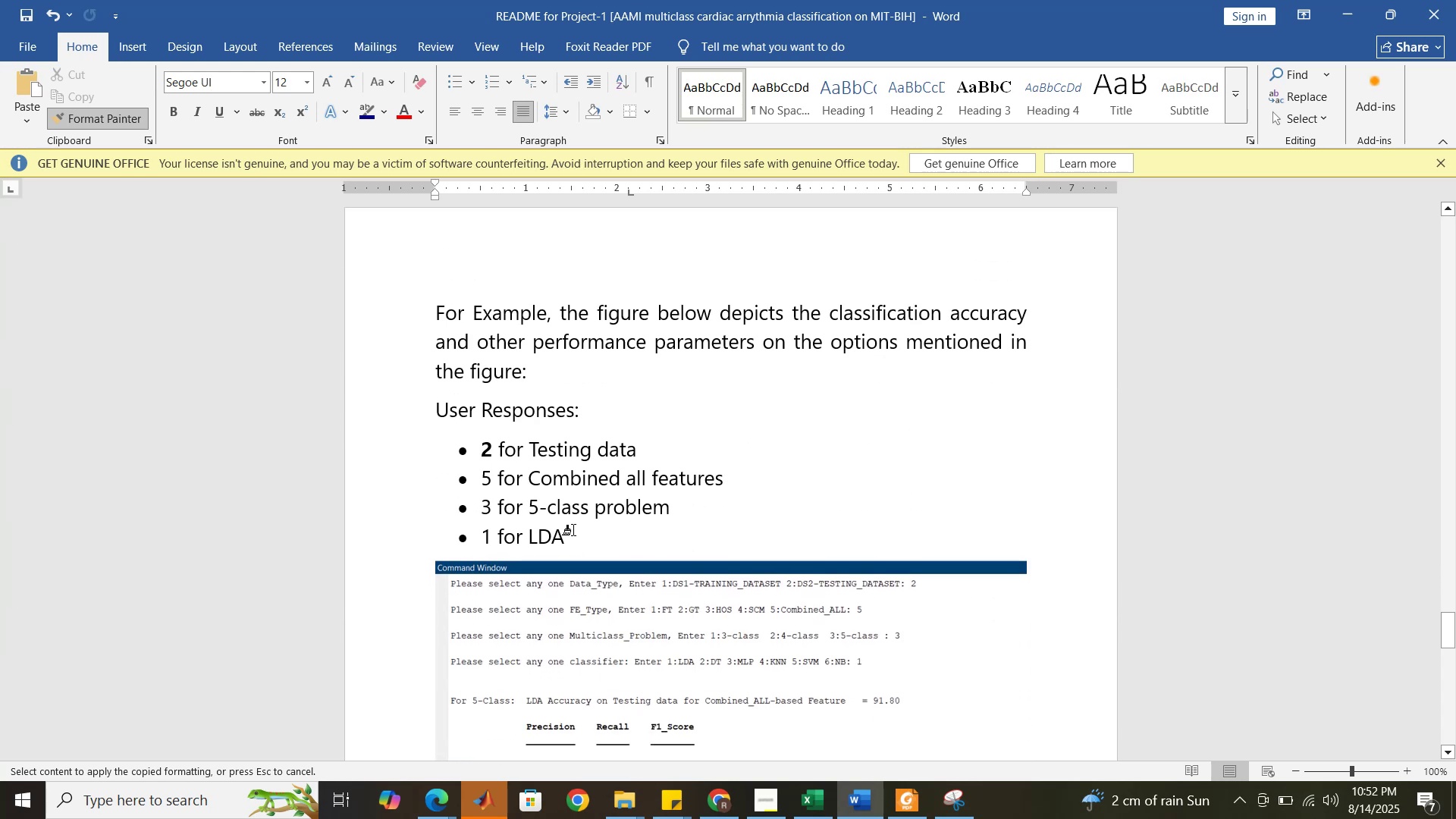 
left_click_drag(start_coordinate=[573, 541], to_coordinate=[441, 314])
 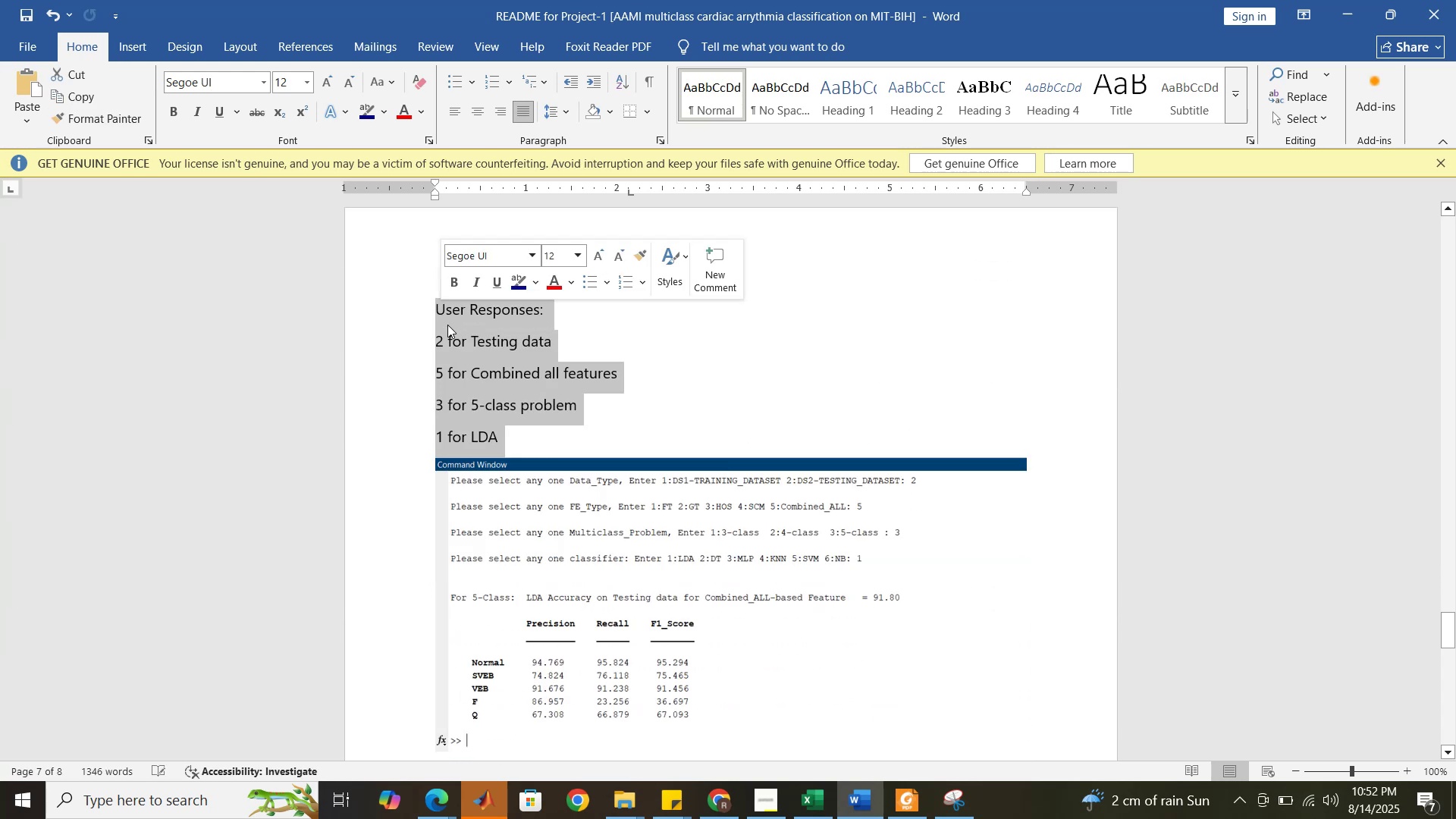 
scroll: coordinate [464, 356], scroll_direction: up, amount: 4.0
 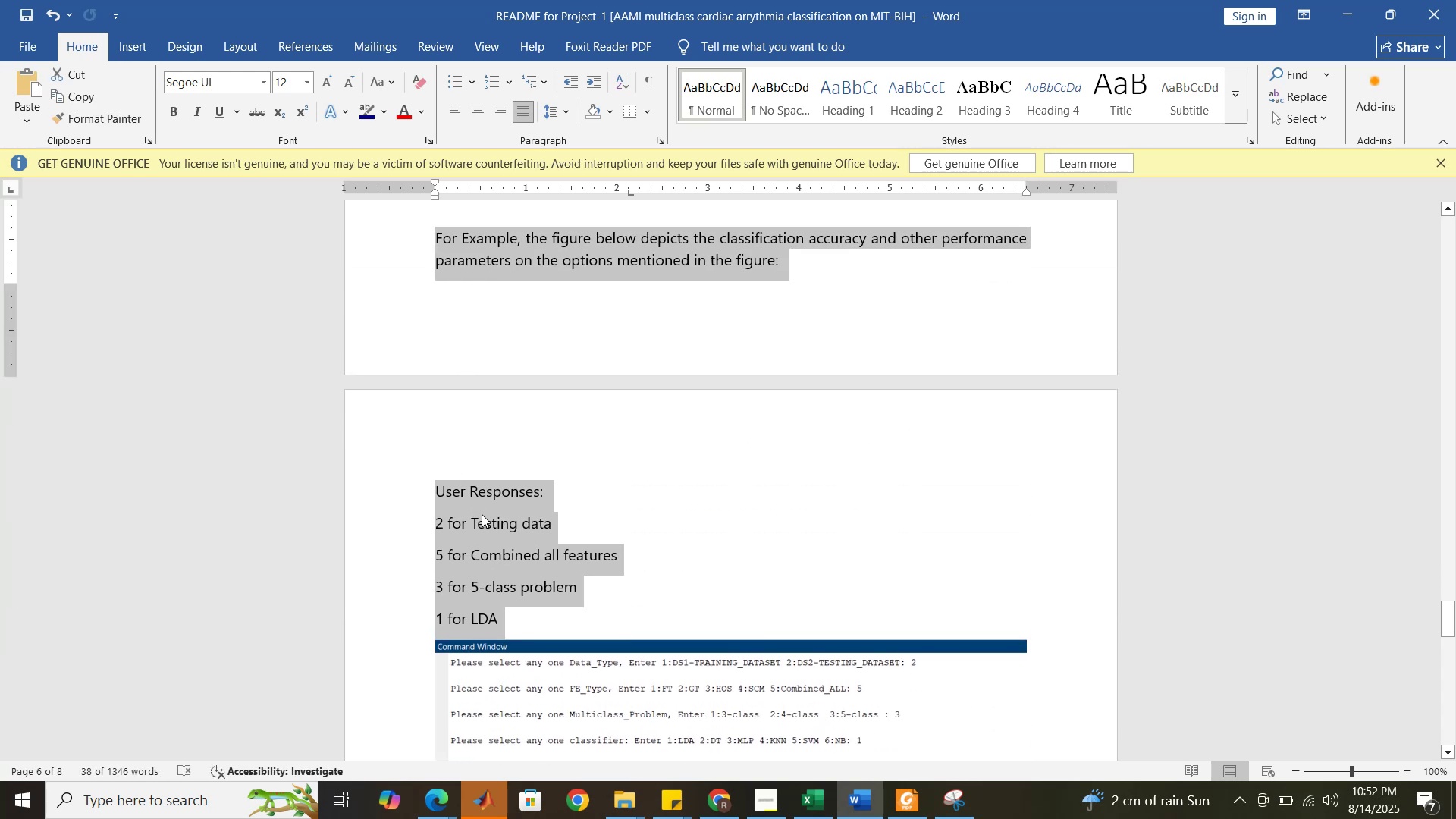 
left_click([482, 514])
 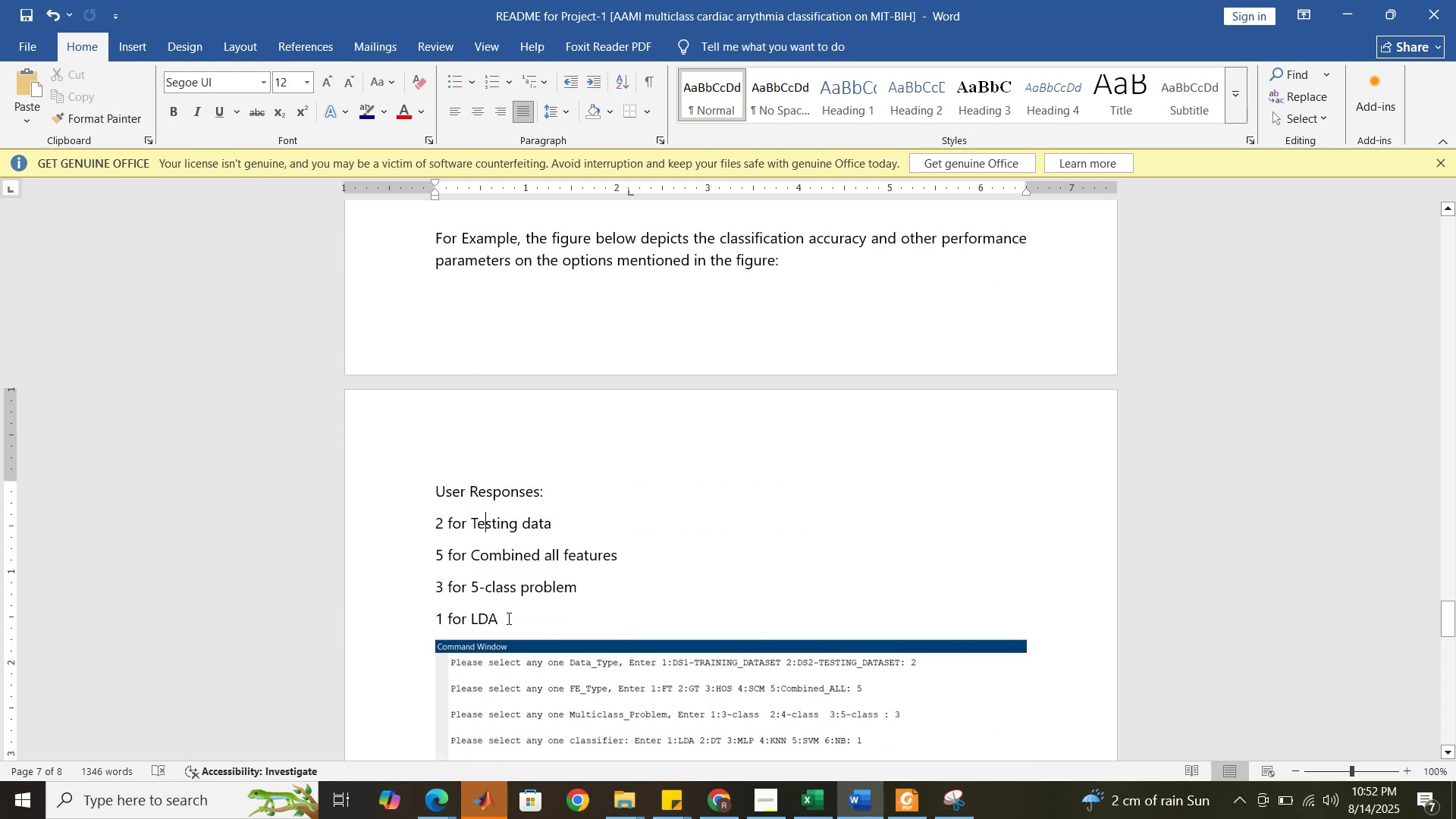 
left_click_drag(start_coordinate=[502, 625], to_coordinate=[429, 524])
 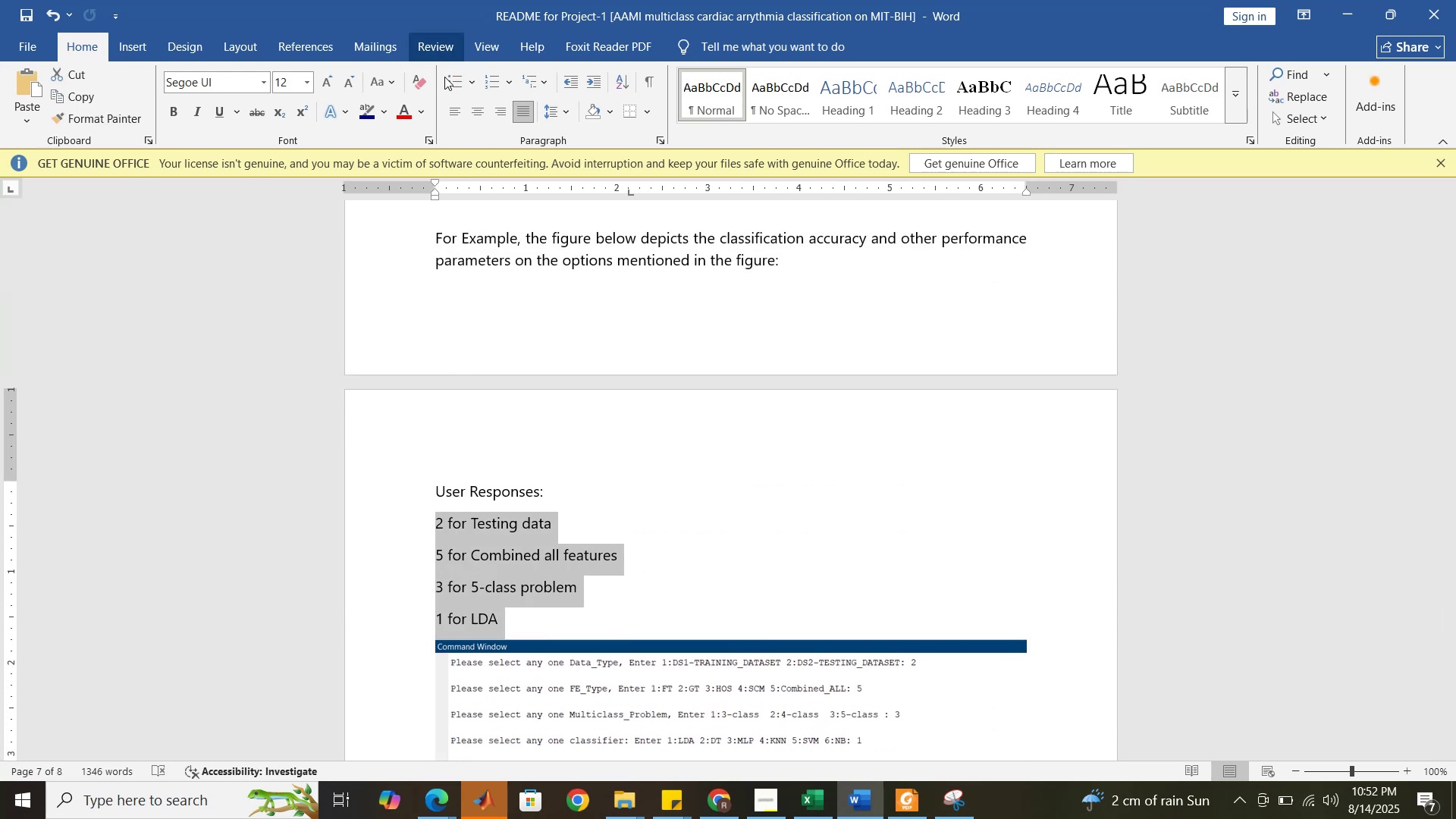 
left_click([444, 82])
 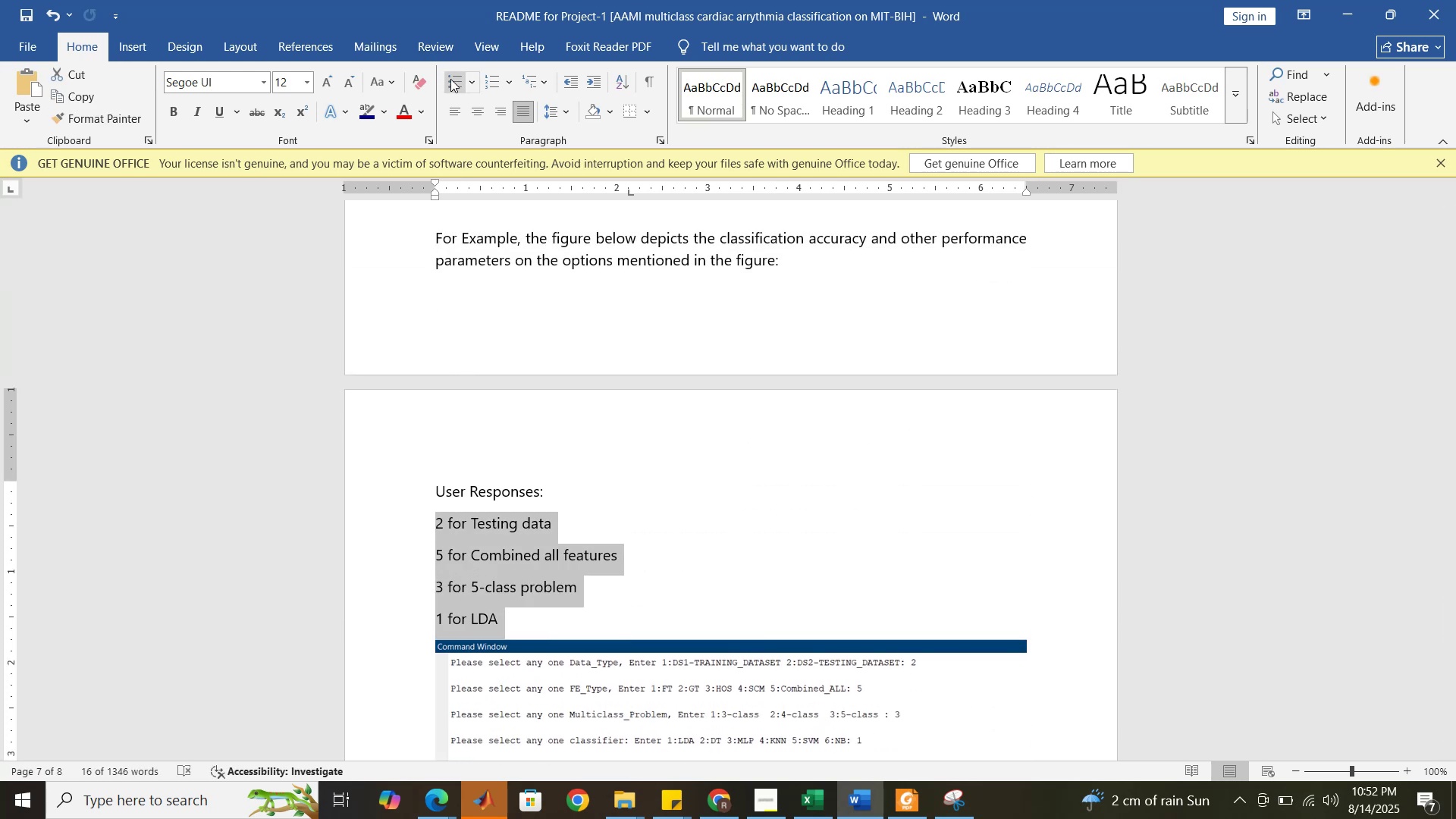 
left_click([450, 79])
 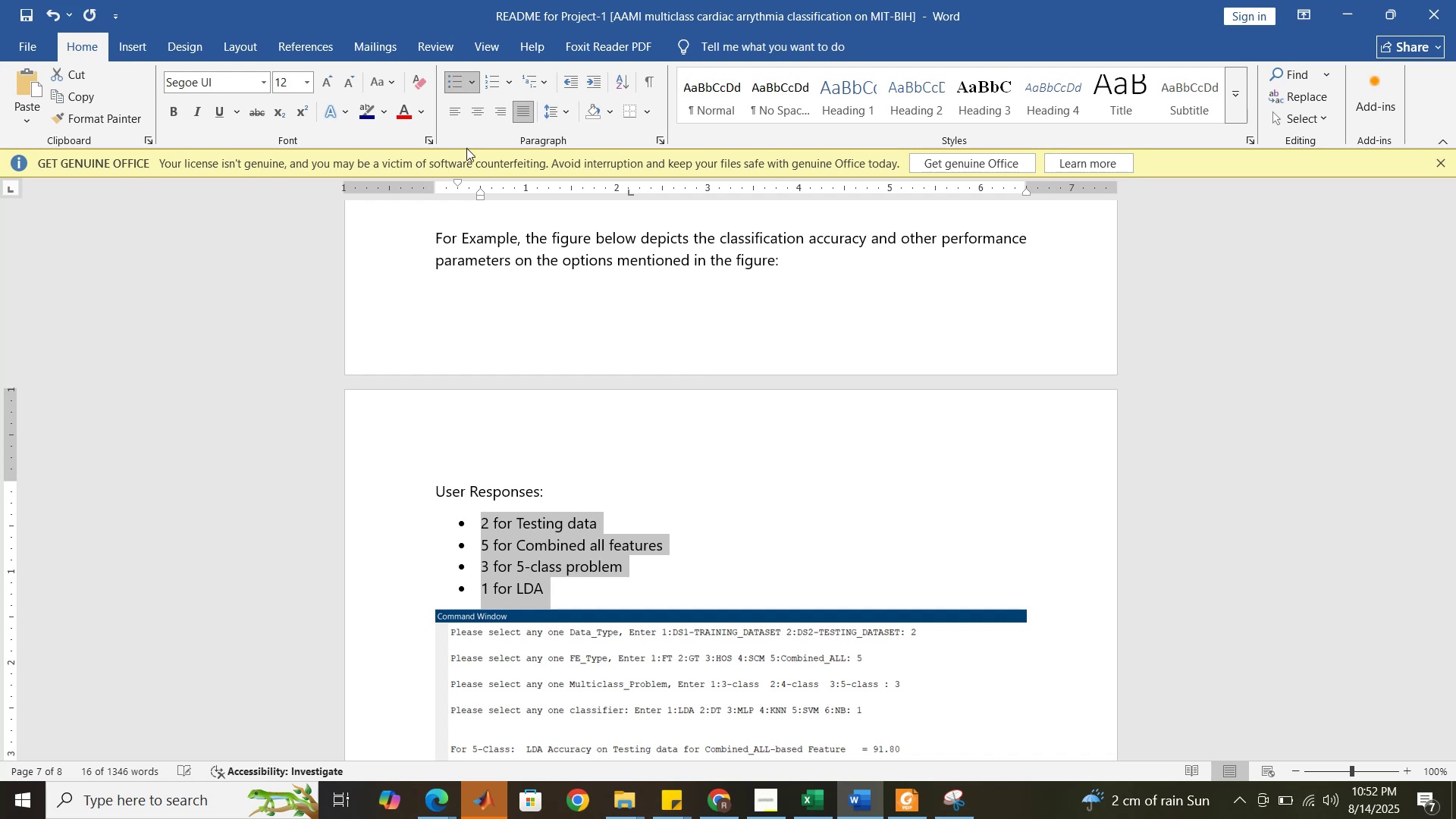 
scroll: coordinate [480, 314], scroll_direction: up, amount: 5.0
 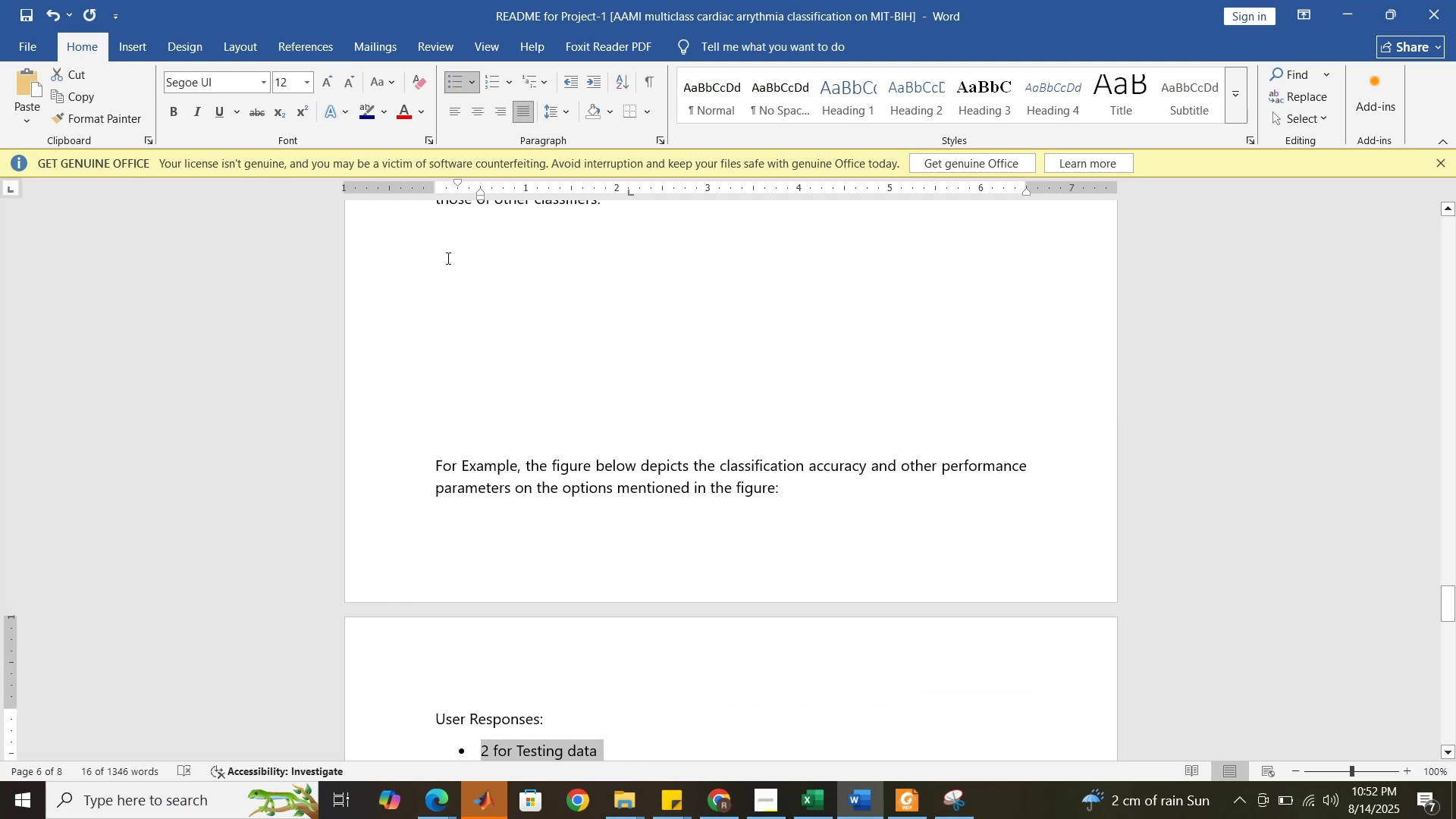 
left_click([455, 218])
 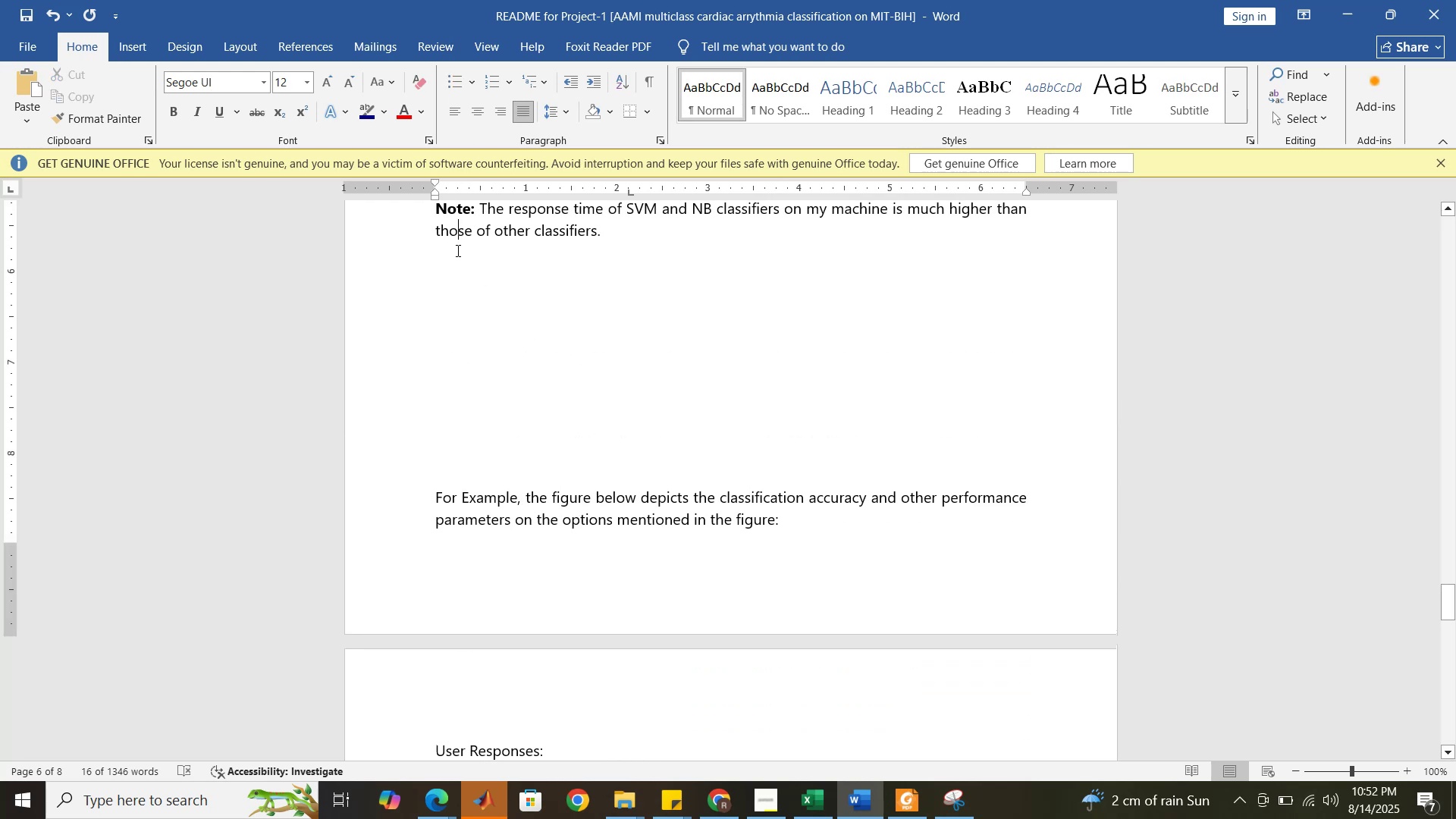 
left_click([457, 250])
 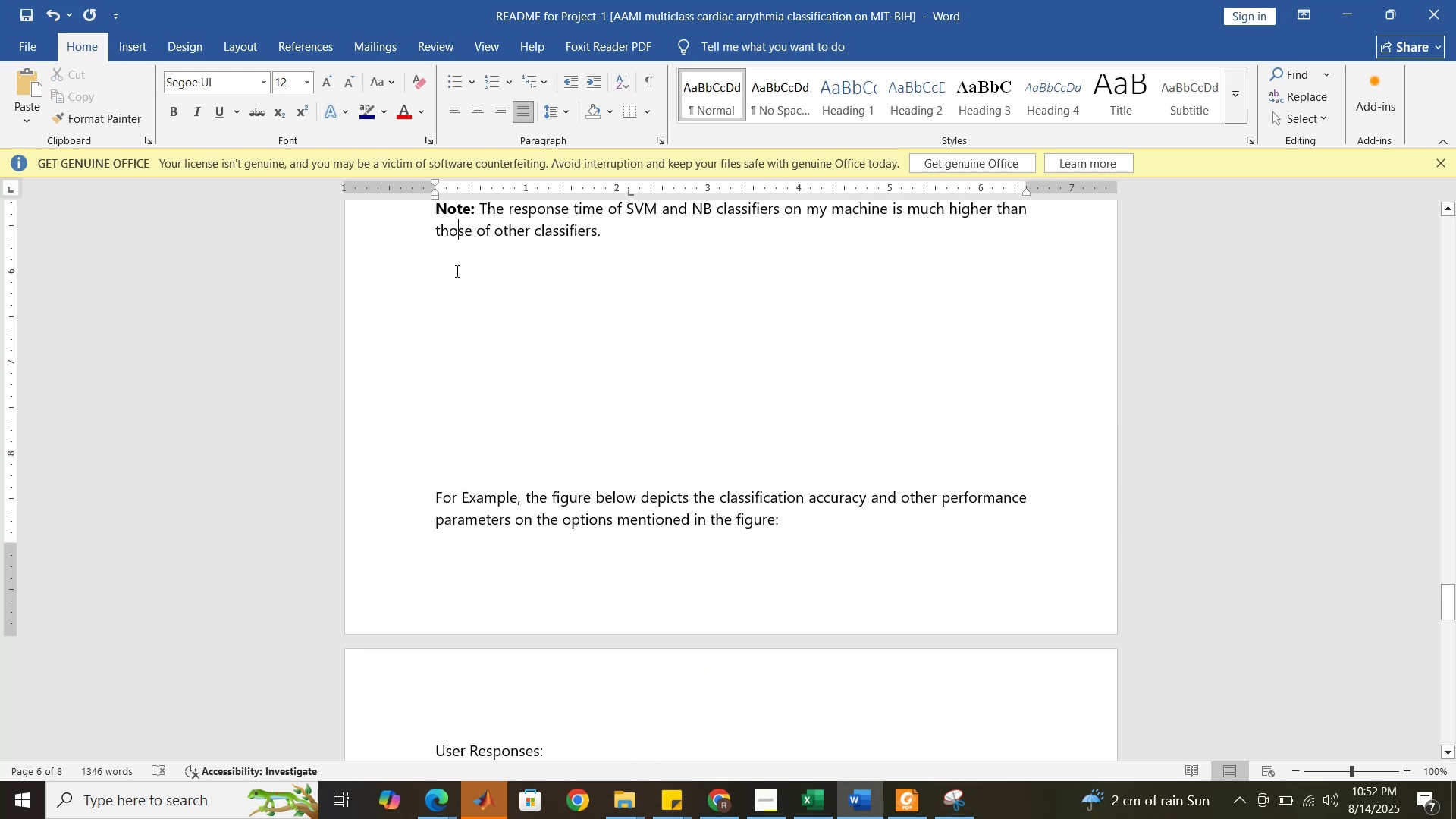 
left_click([456, 271])
 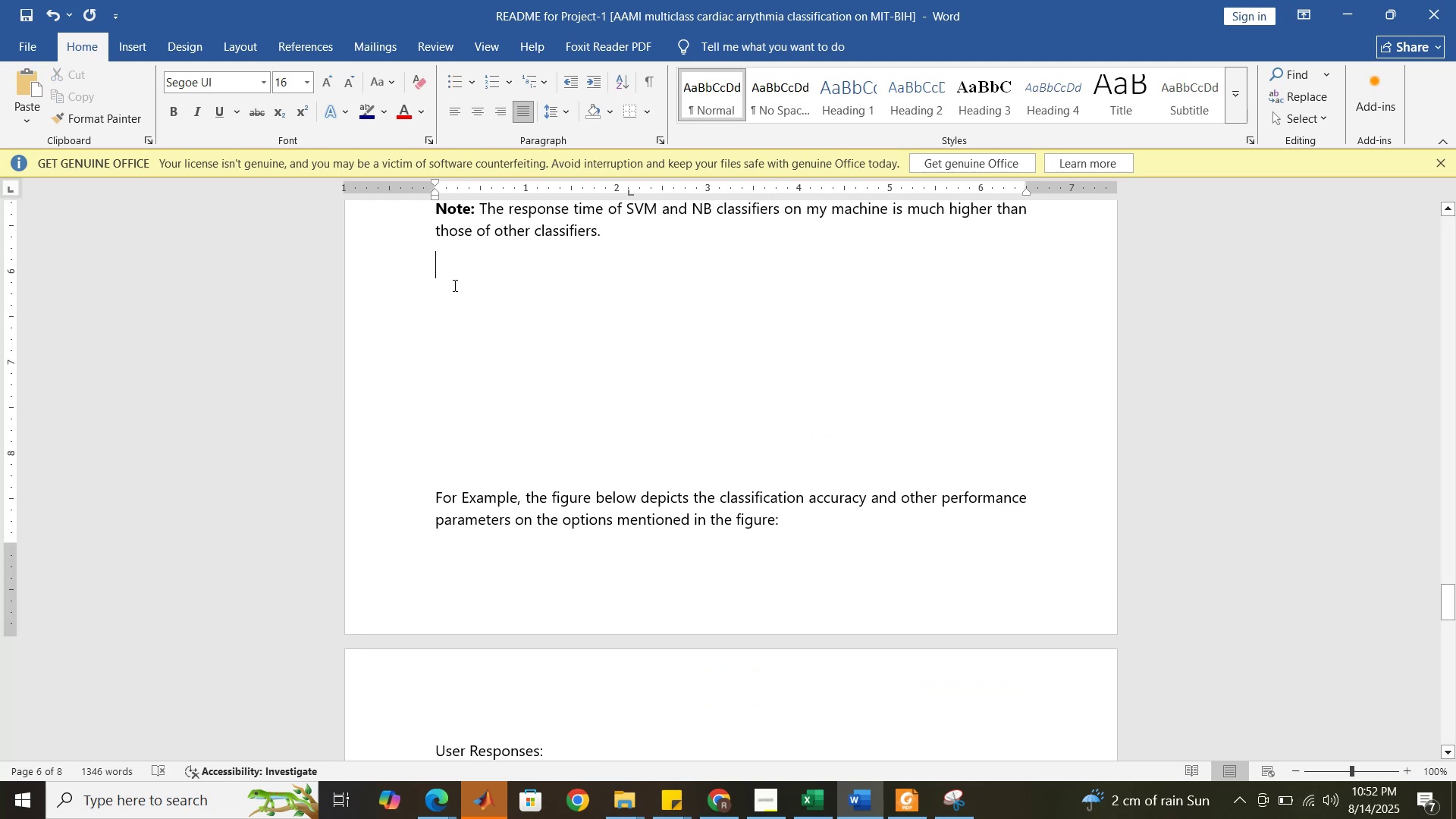 
left_click([453, 286])
 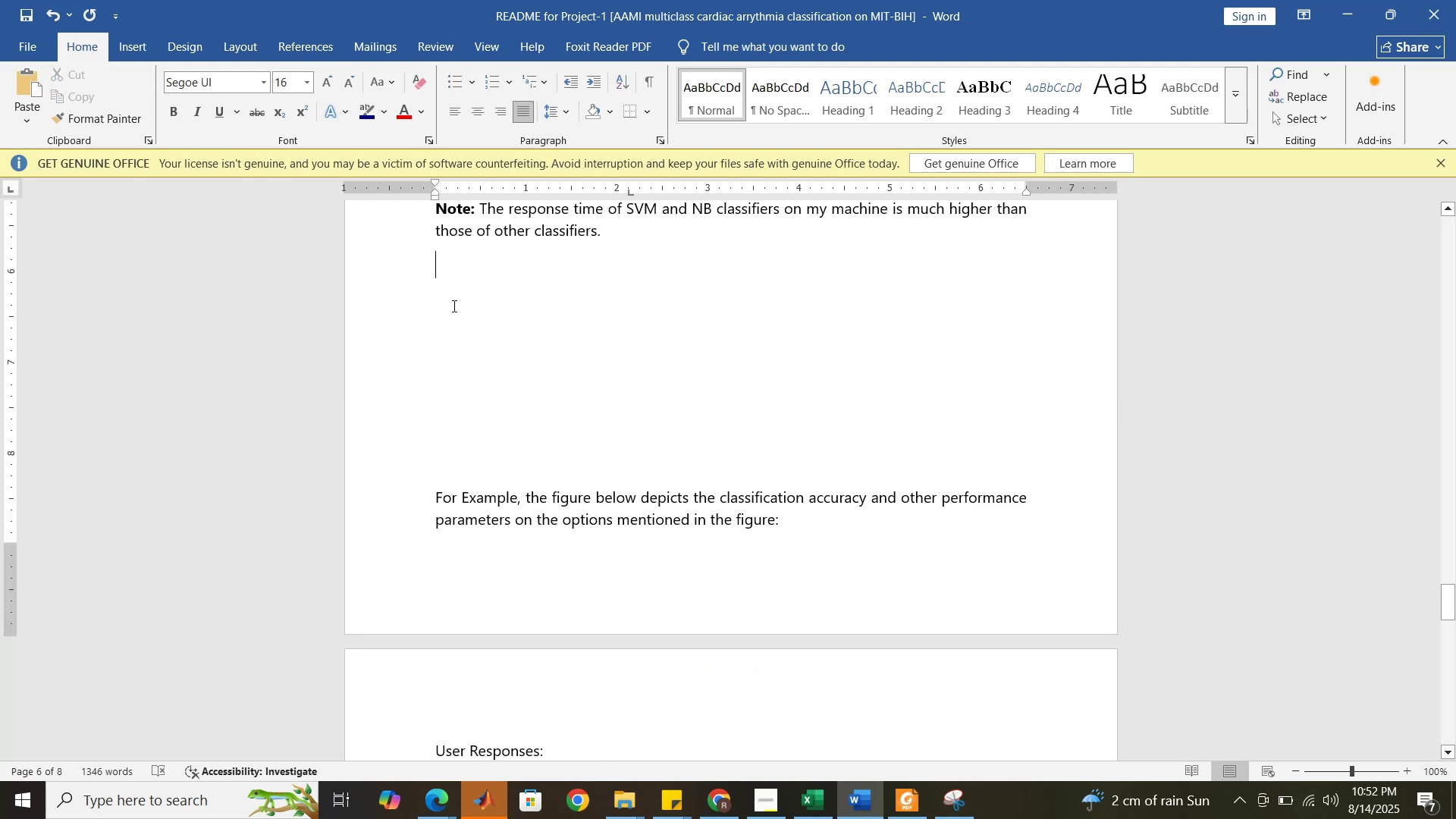 
left_click([453, 318])
 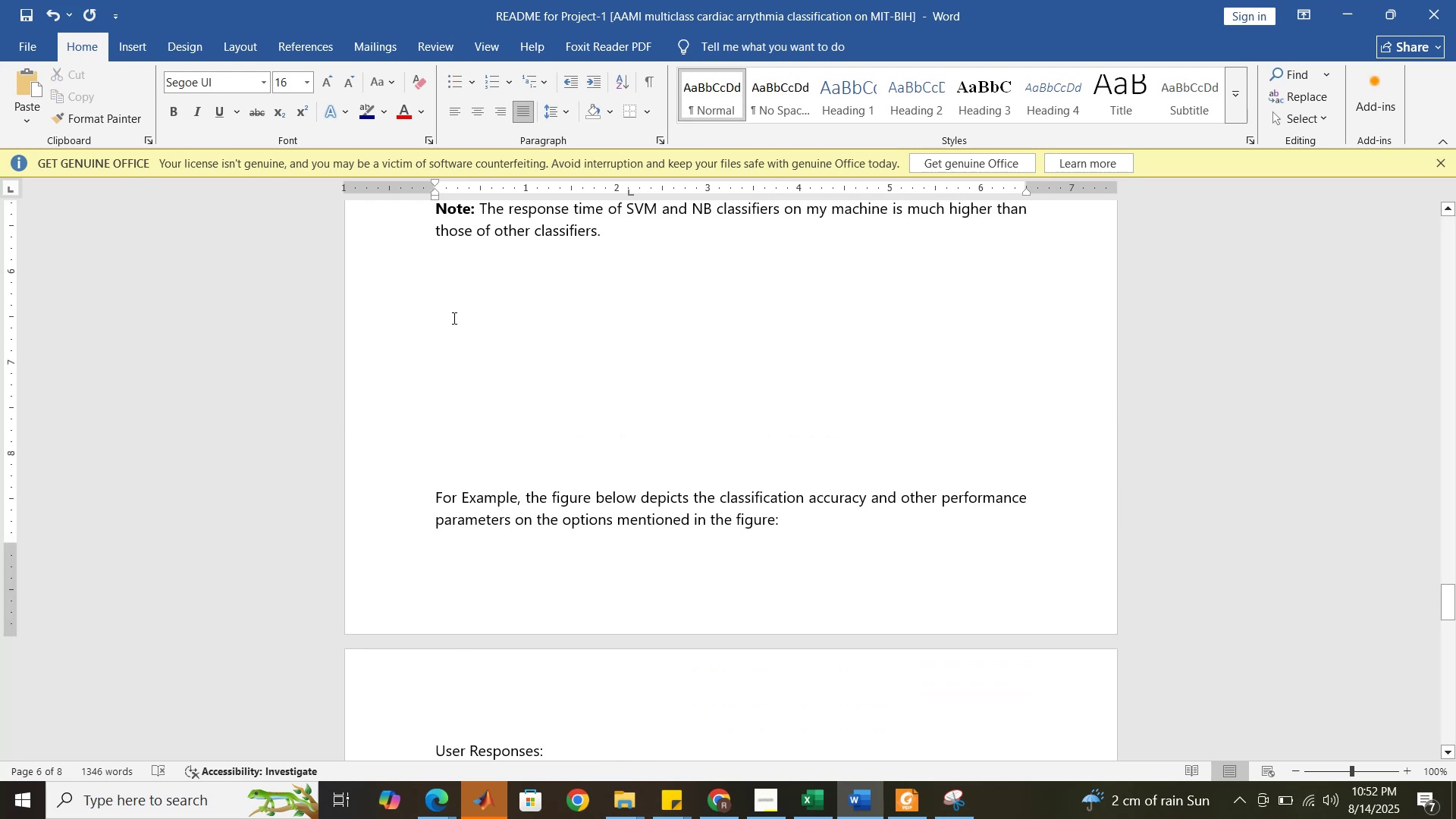 
key(Delete)
 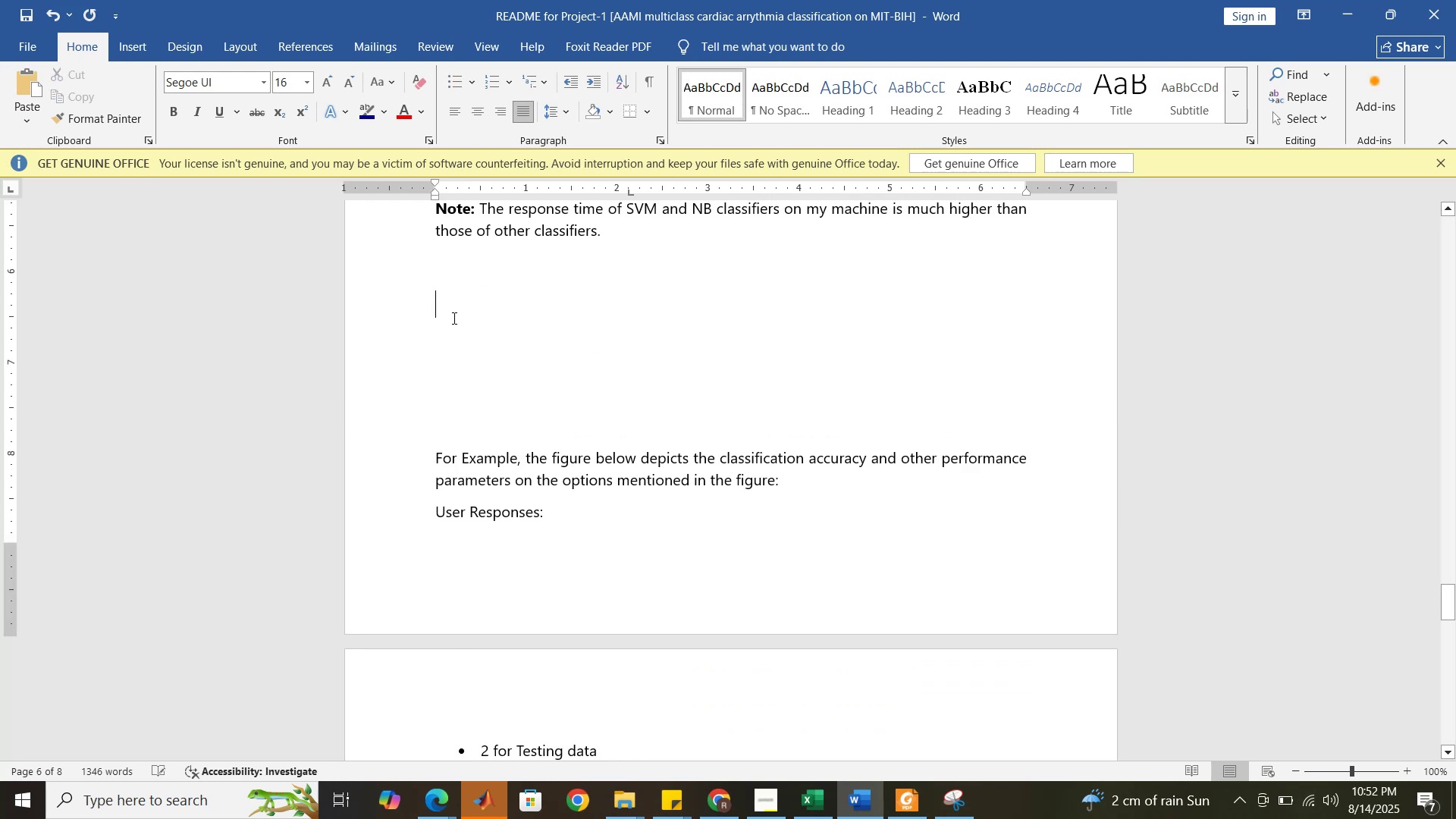 
key(Delete)
 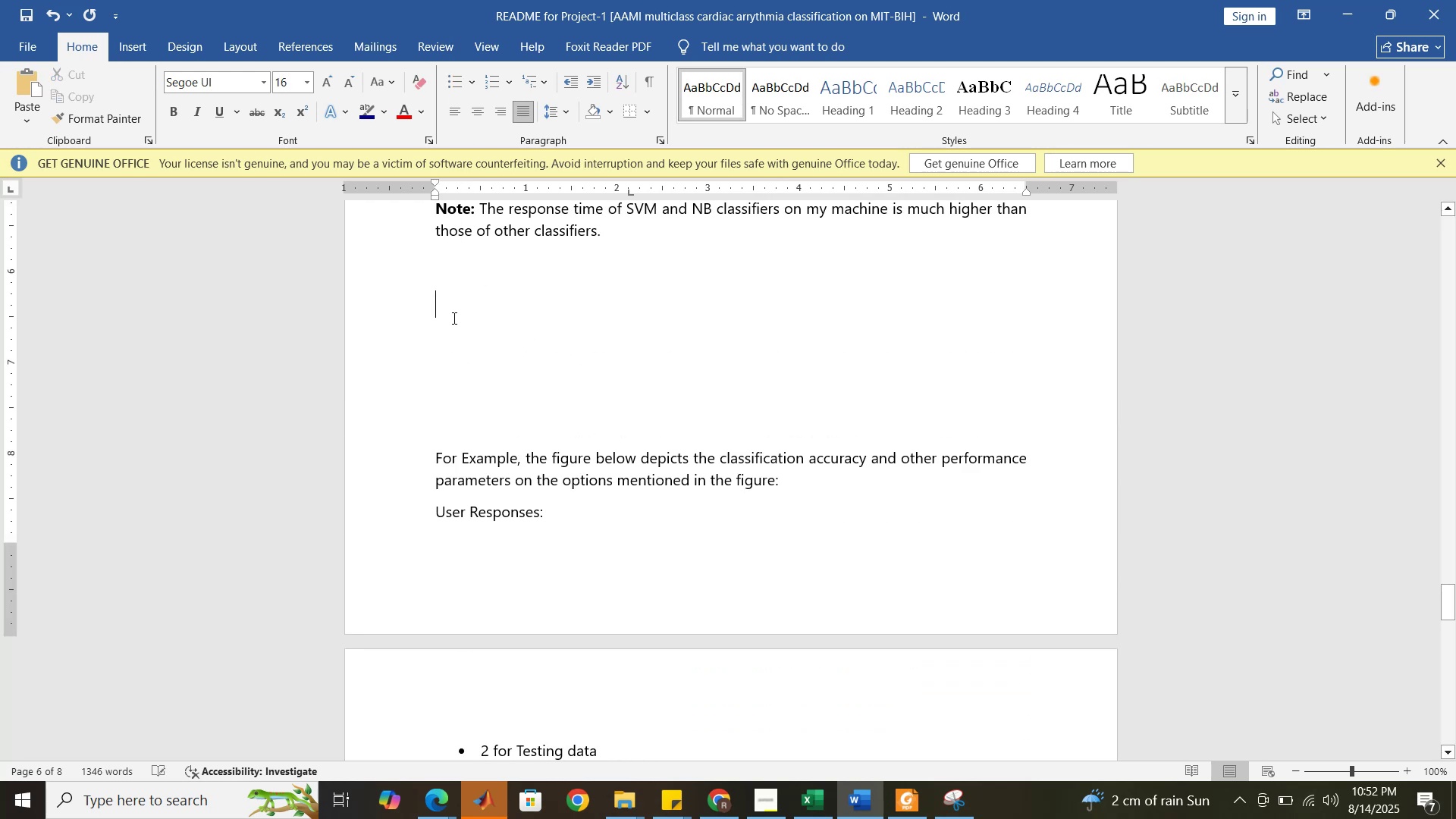 
key(Delete)
 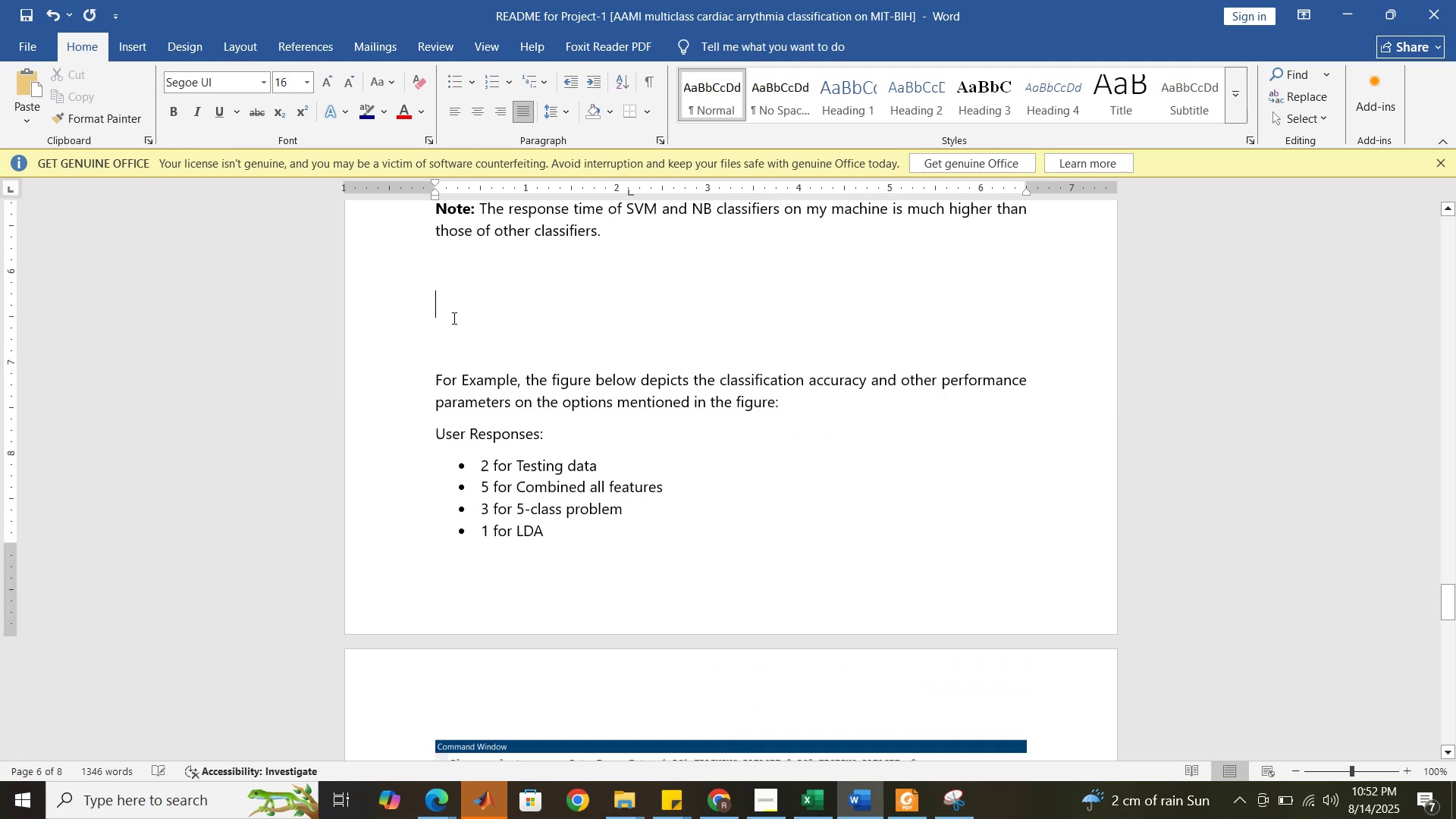 
key(Delete)
 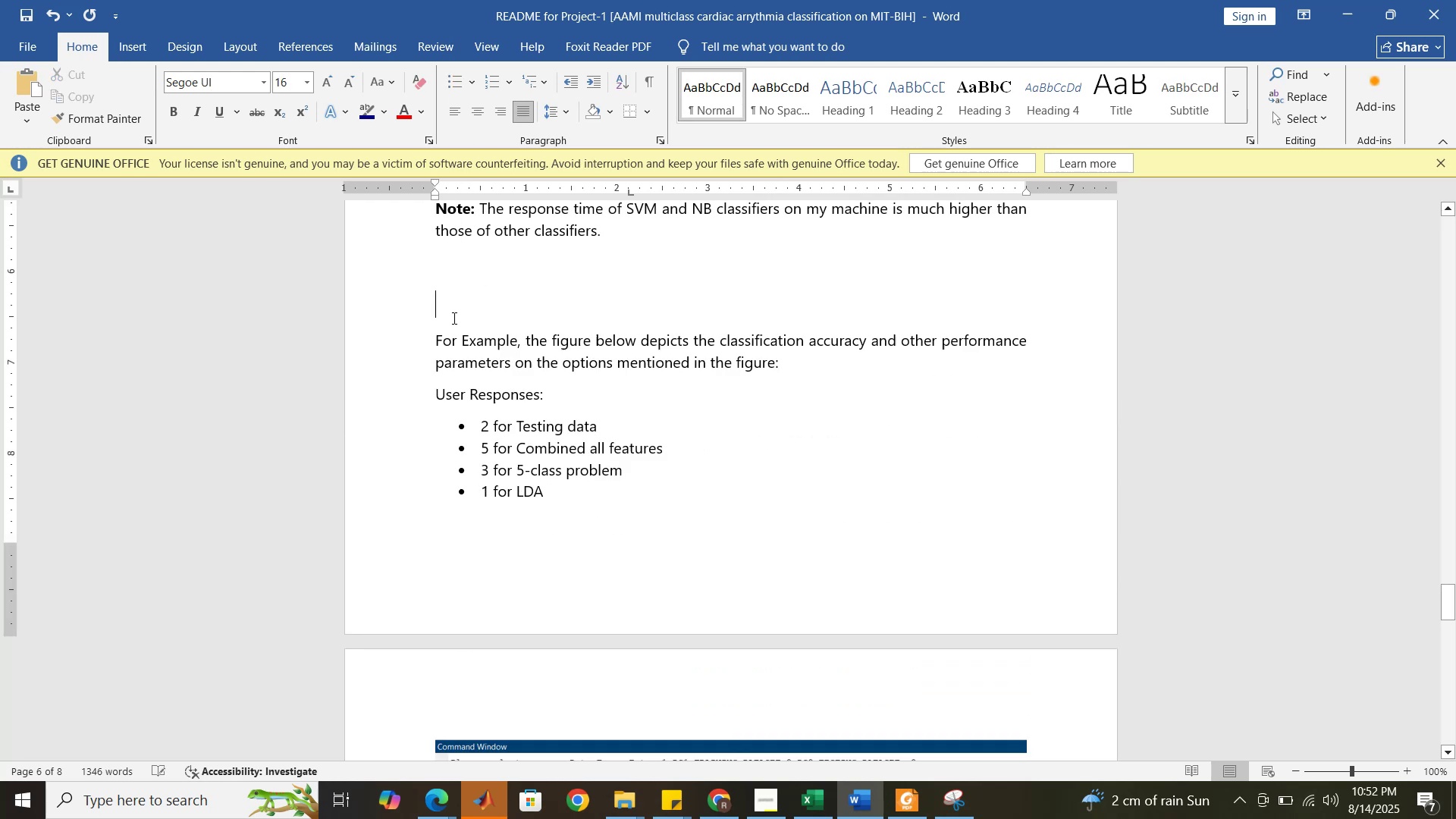 
key(Delete)
 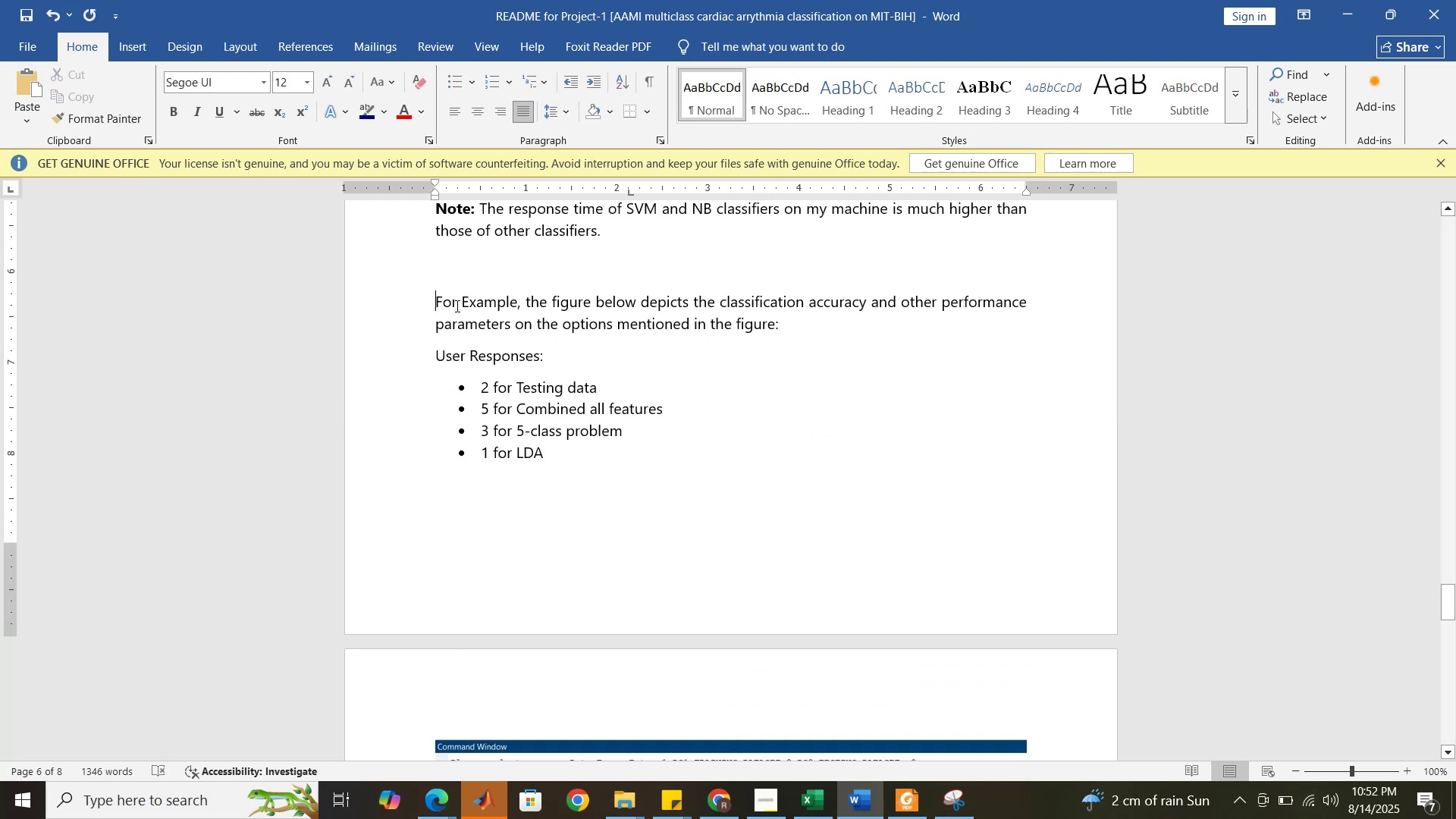 
scroll: coordinate [450, 340], scroll_direction: down, amount: 1.0
 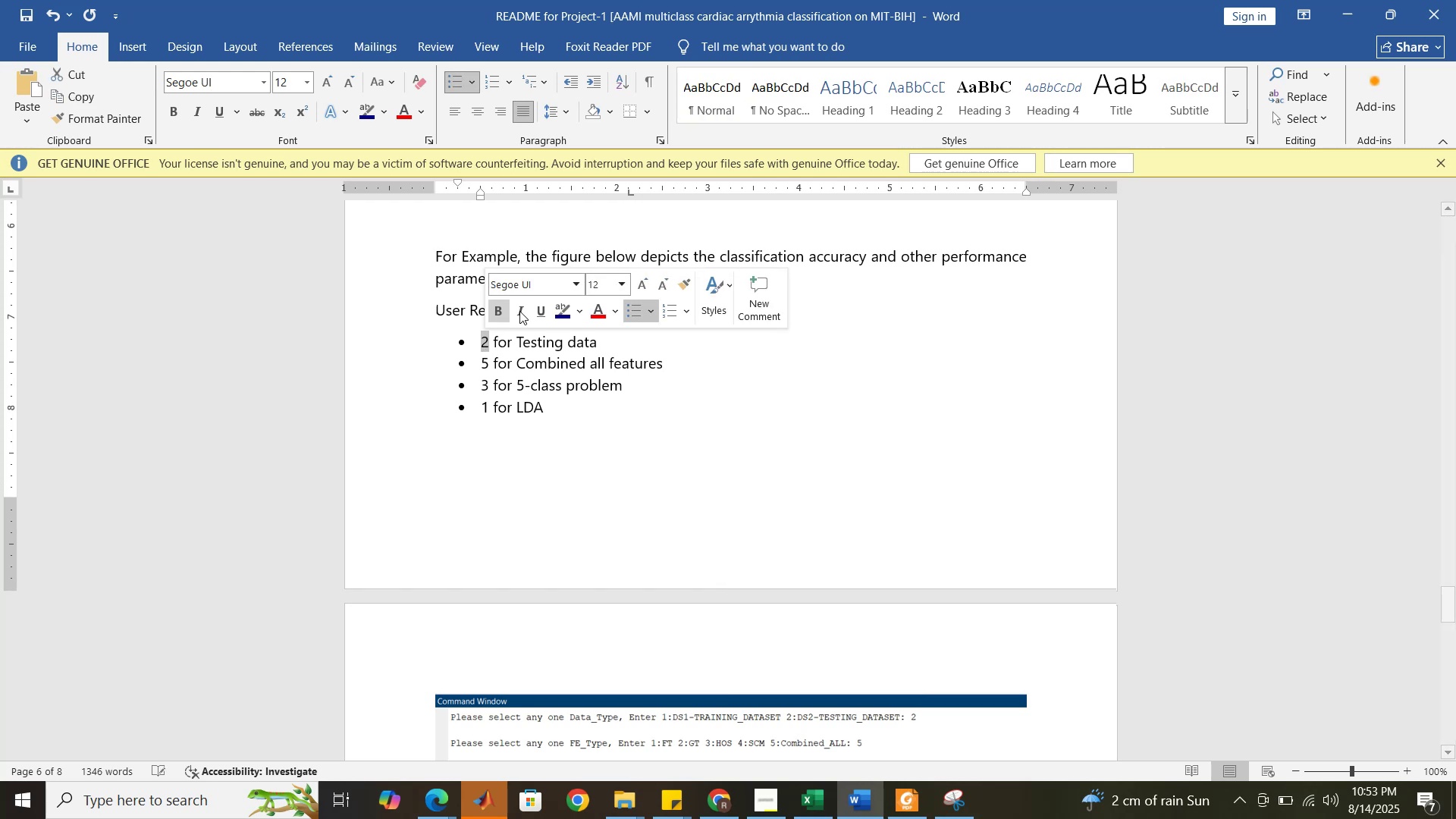 
left_click([452, 318])
 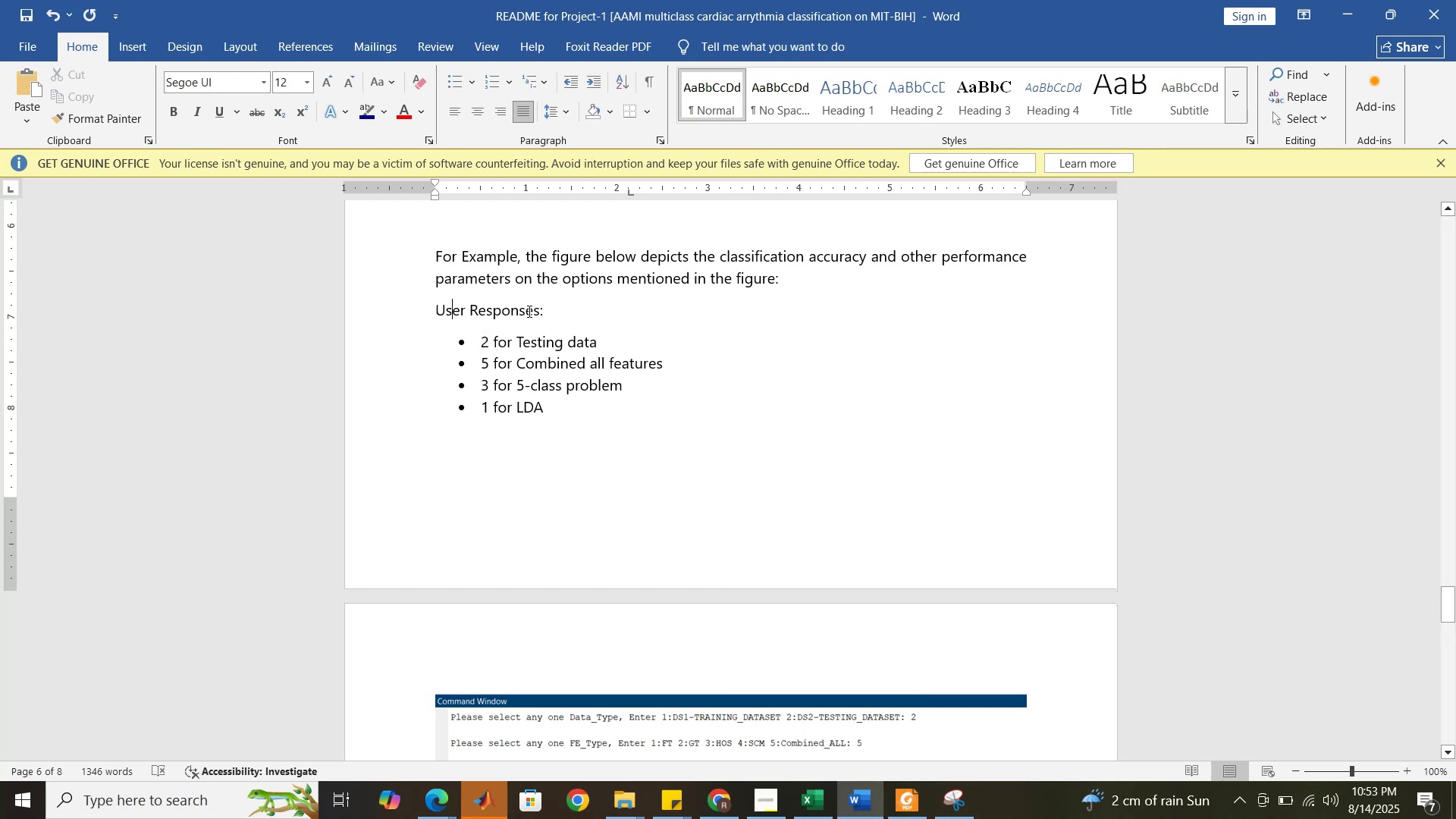 
left_click_drag(start_coordinate=[540, 310], to_coordinate=[446, 308])
 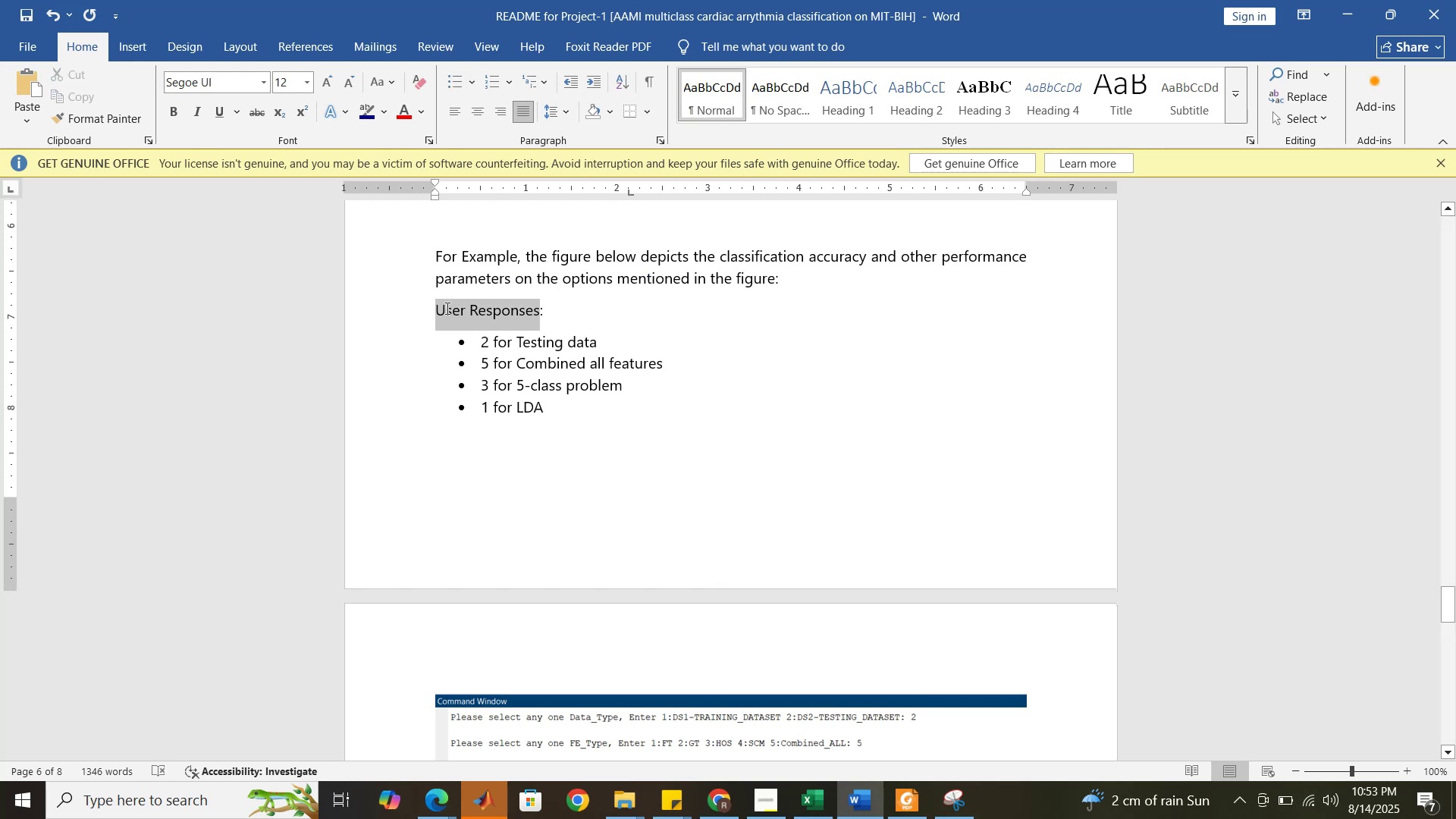 
hold_key(key=ControlLeft, duration=0.51)
 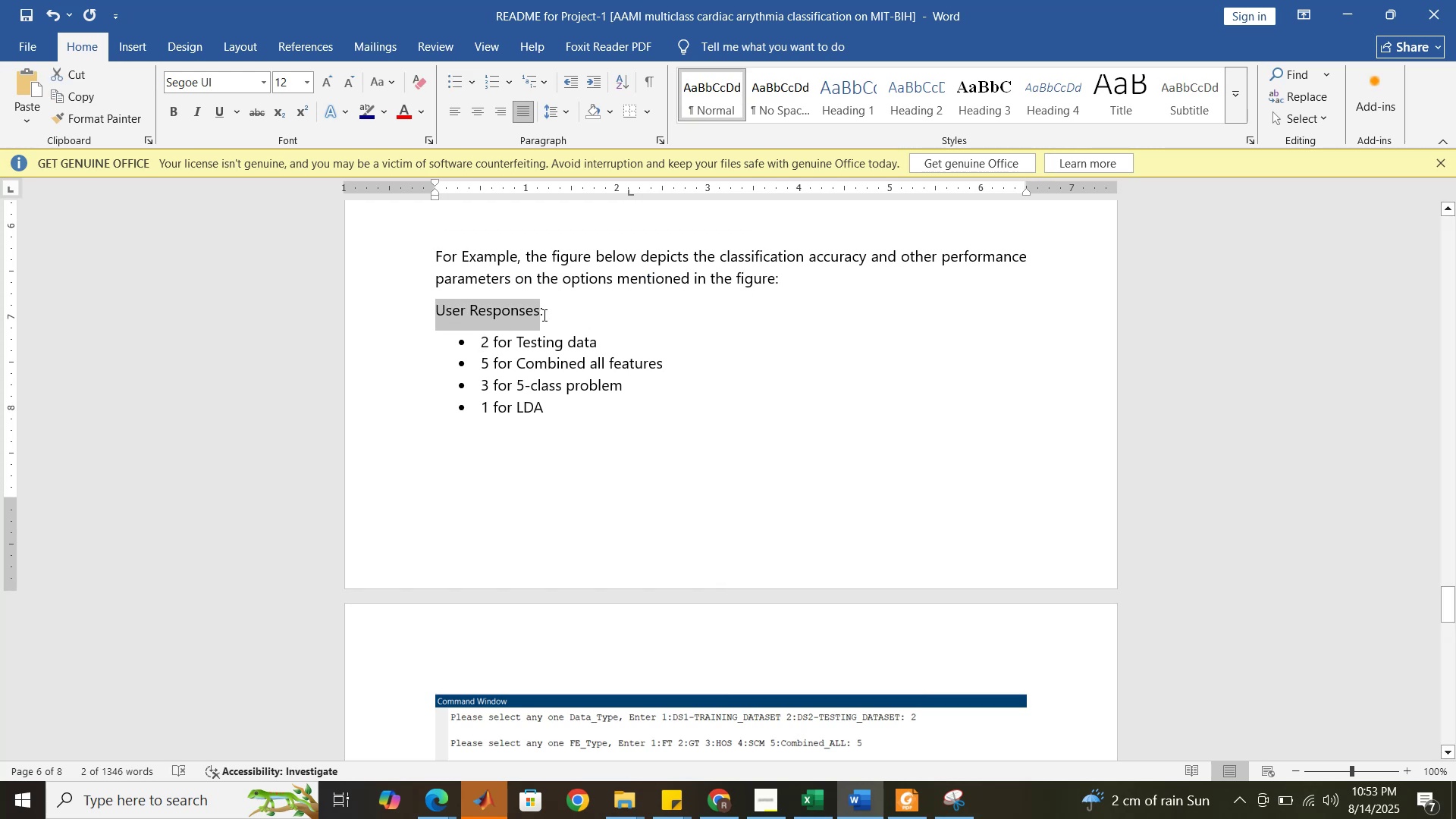 
left_click_drag(start_coordinate=[546, 312], to_coordinate=[441, 310])
 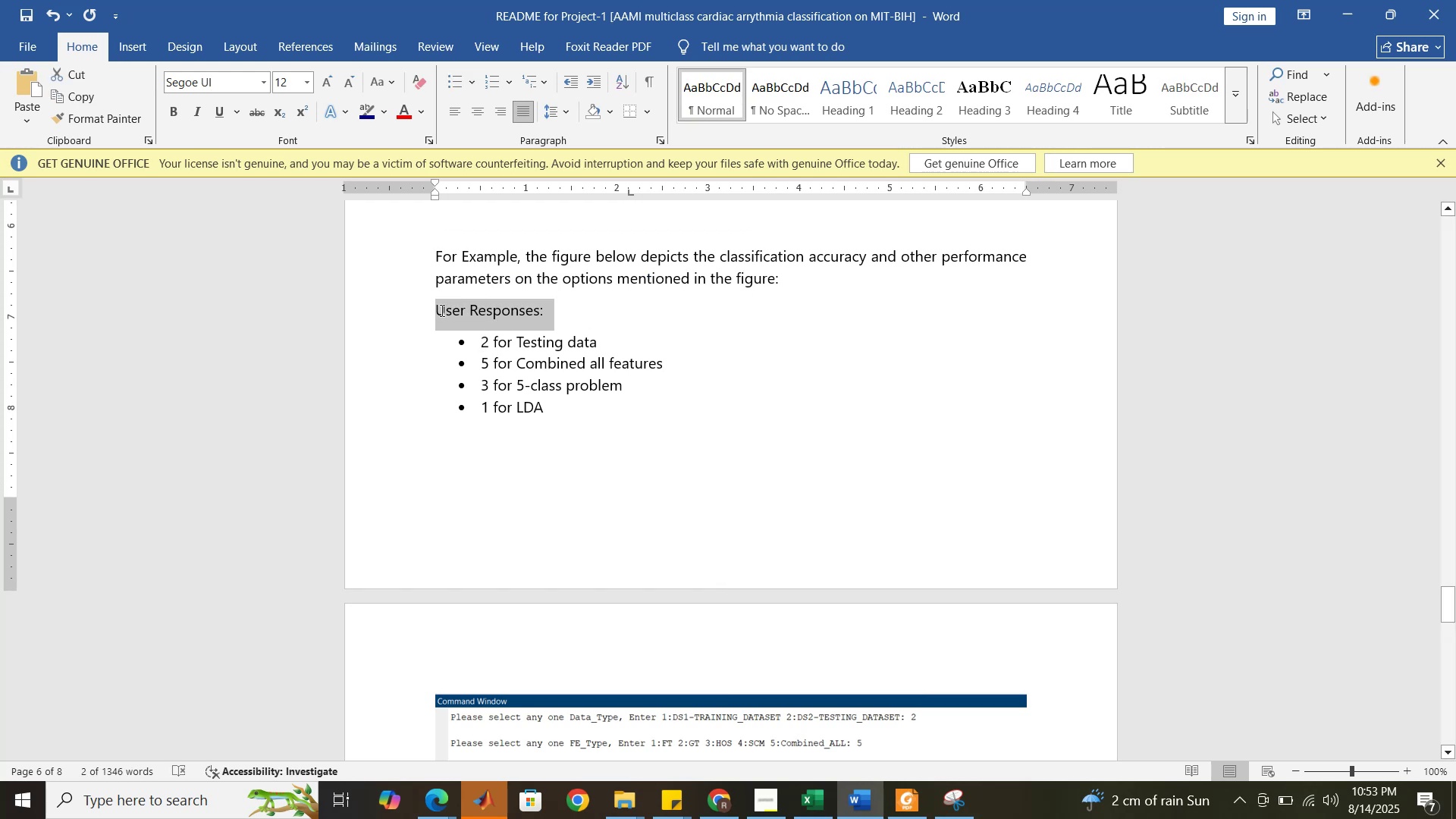 
key(Control+B)
 